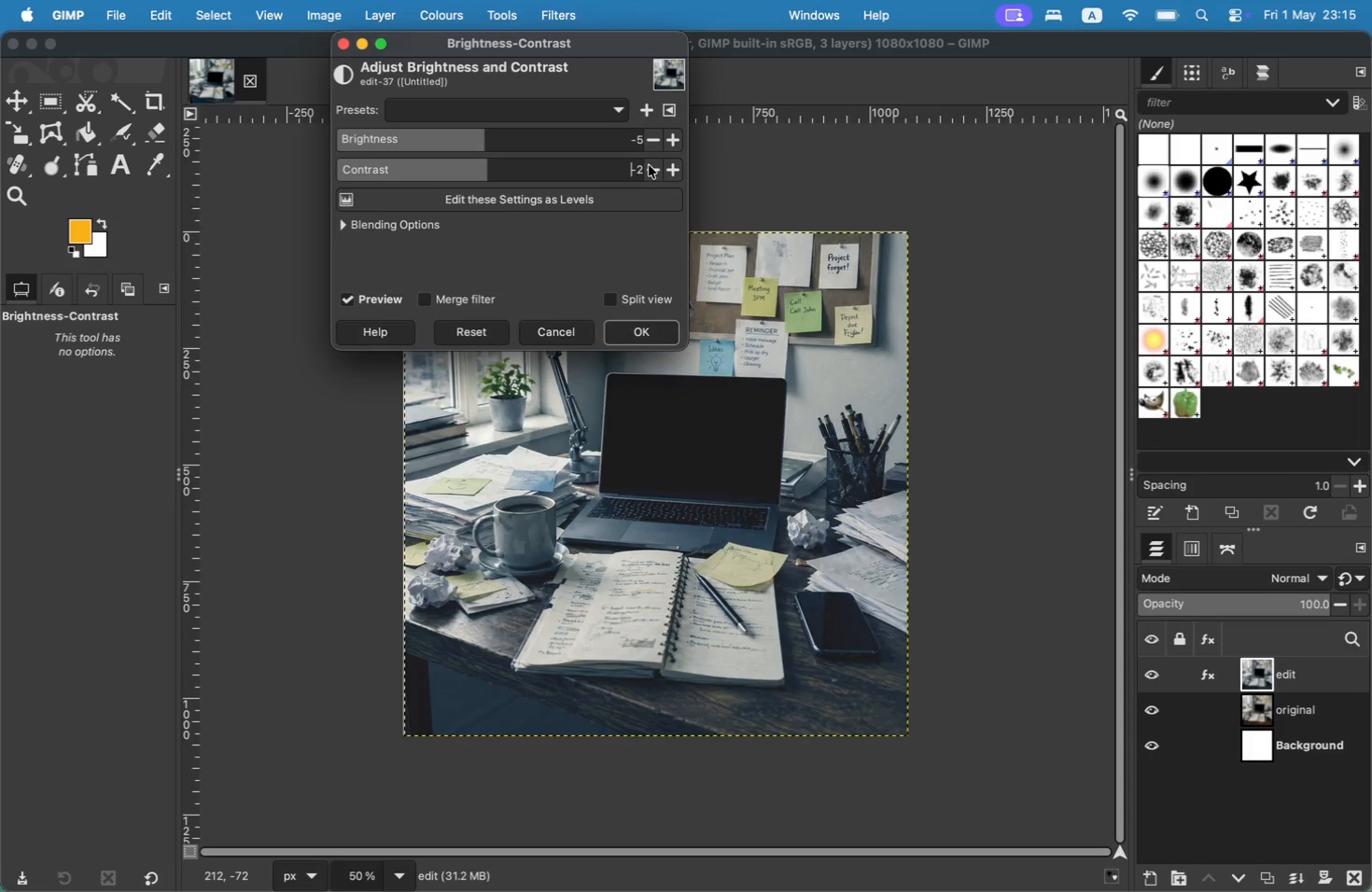 
triple_click([649, 165])
 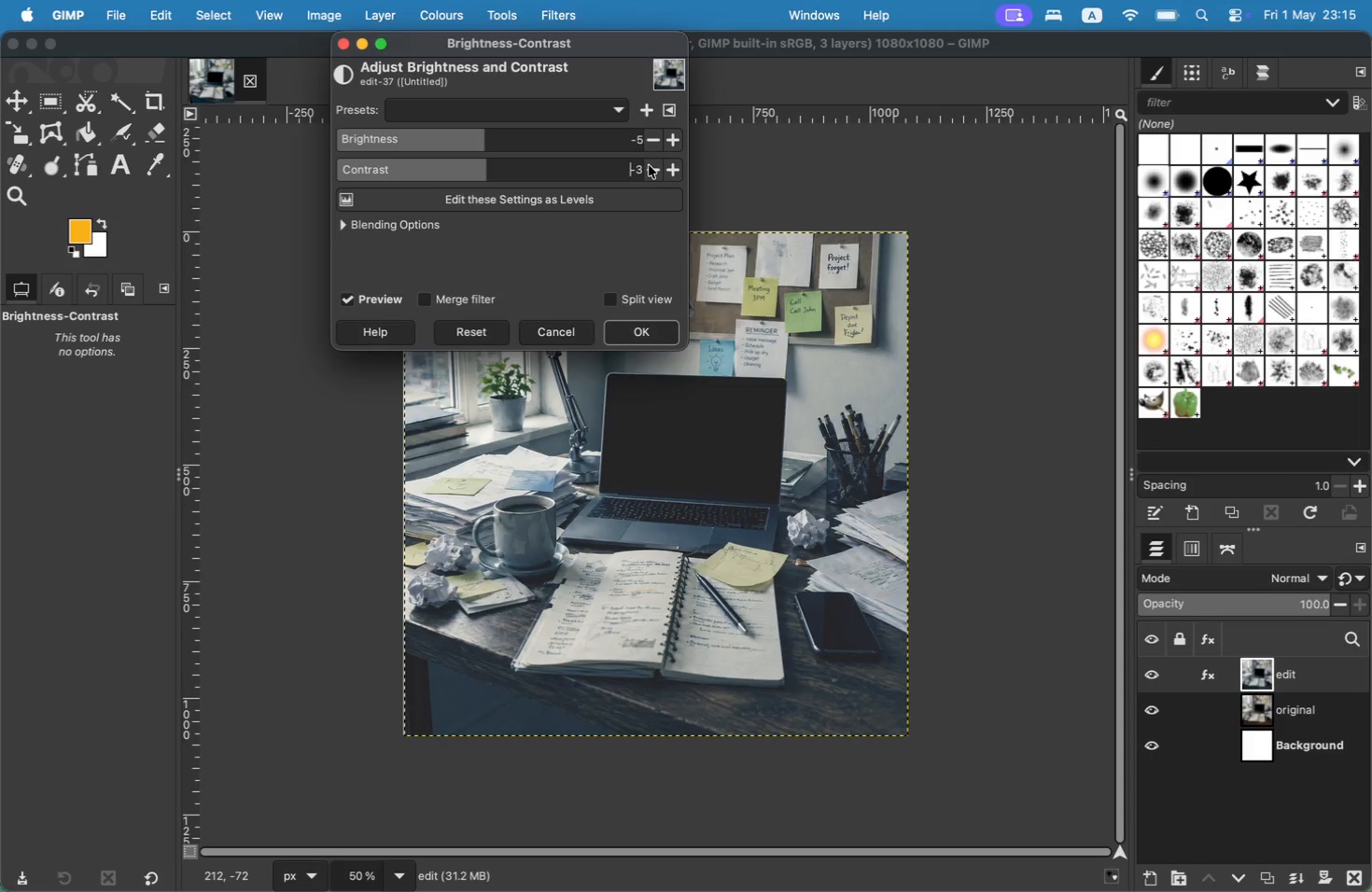 
triple_click([649, 165])
 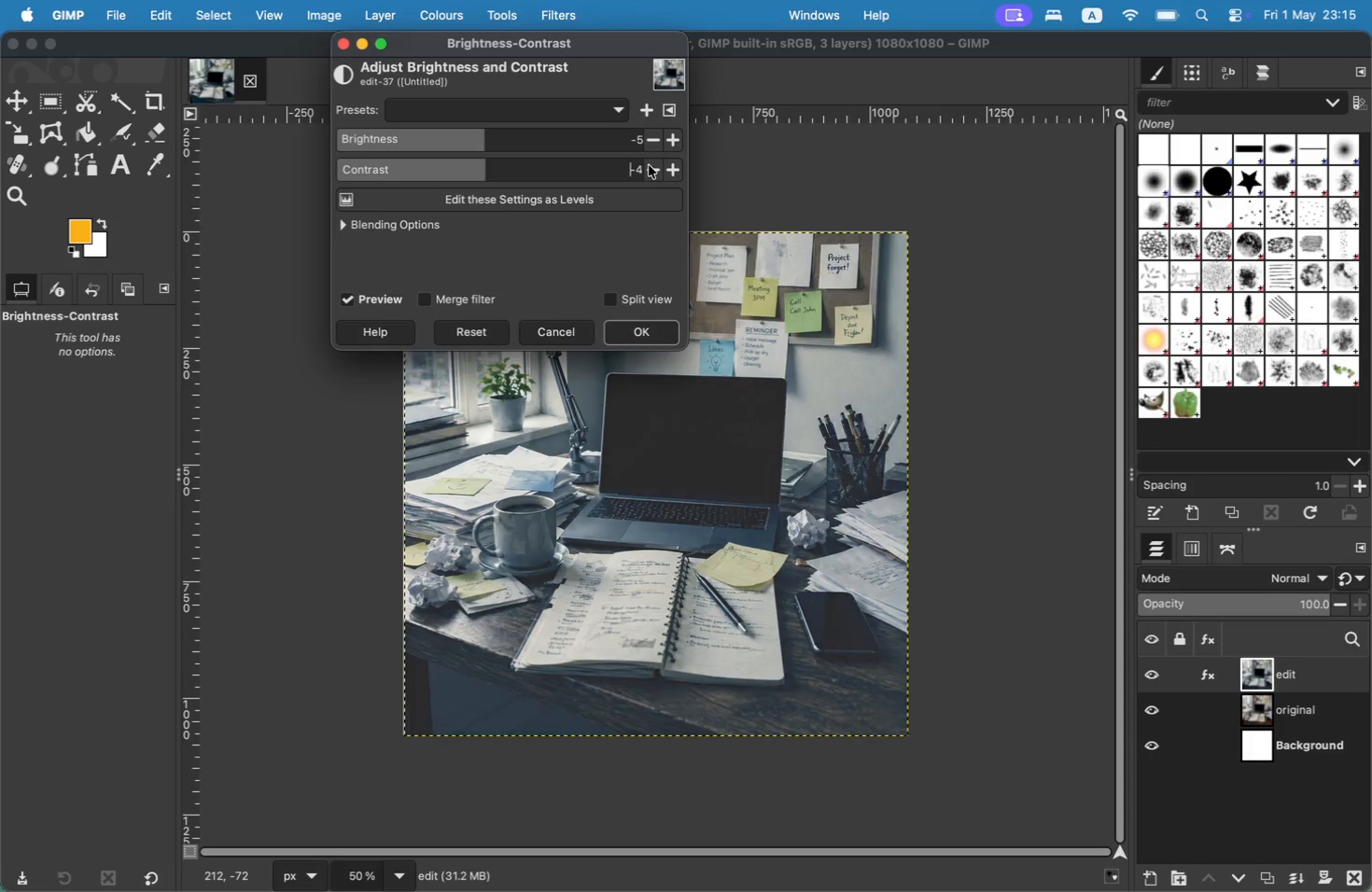 
triple_click([649, 165])
 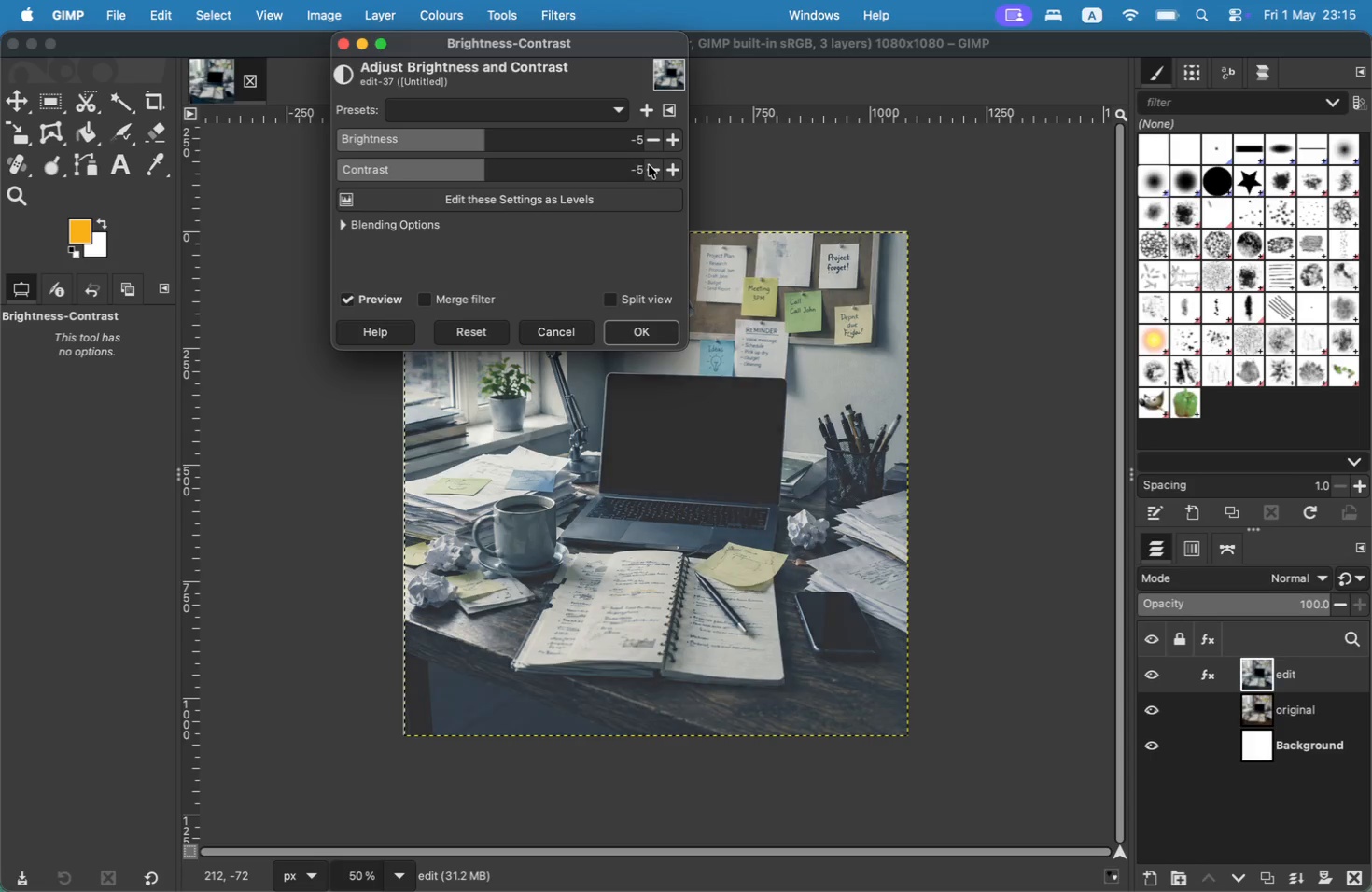 
triple_click([649, 165])
 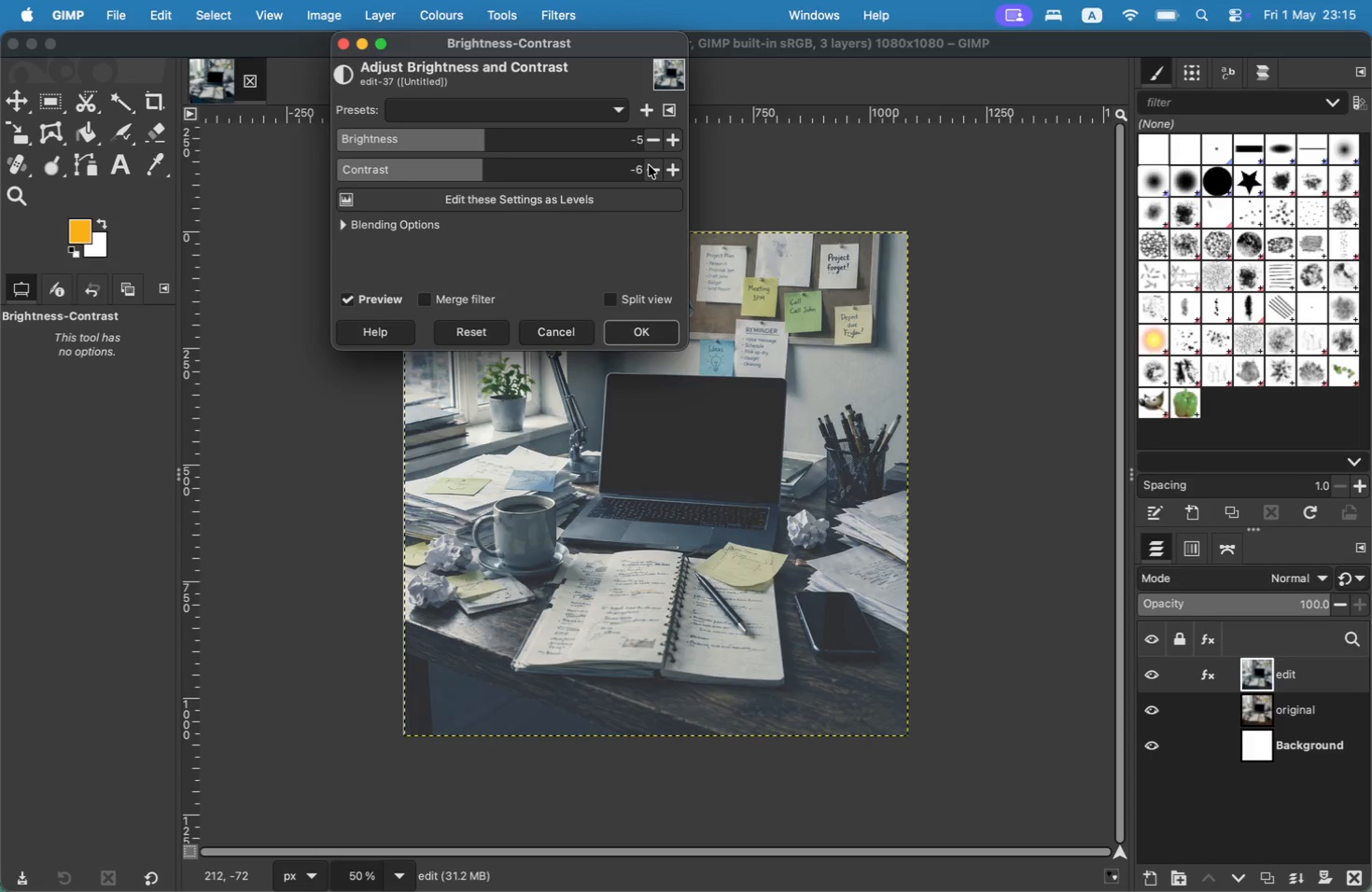 
triple_click([649, 165])
 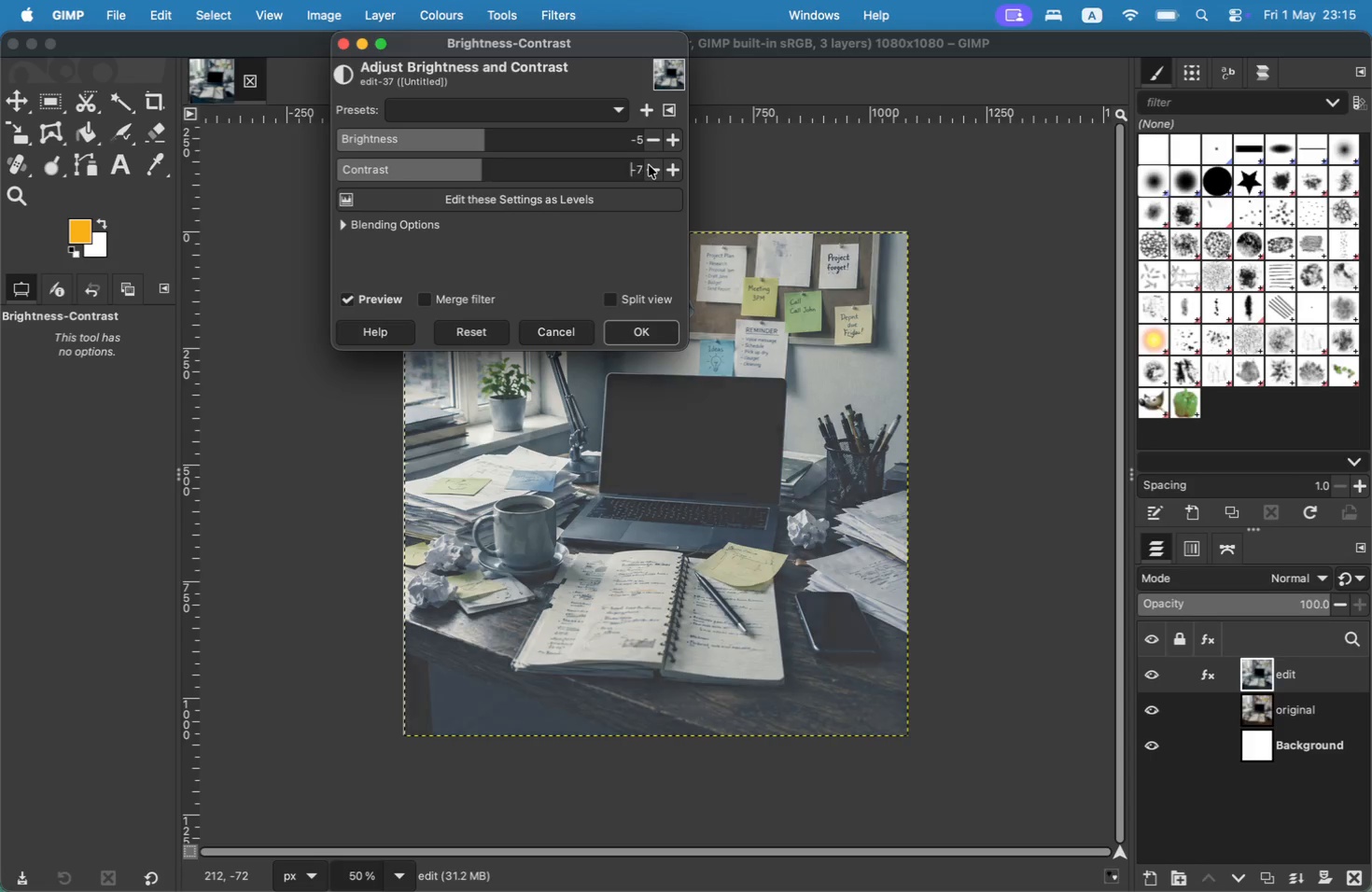 
triple_click([649, 165])
 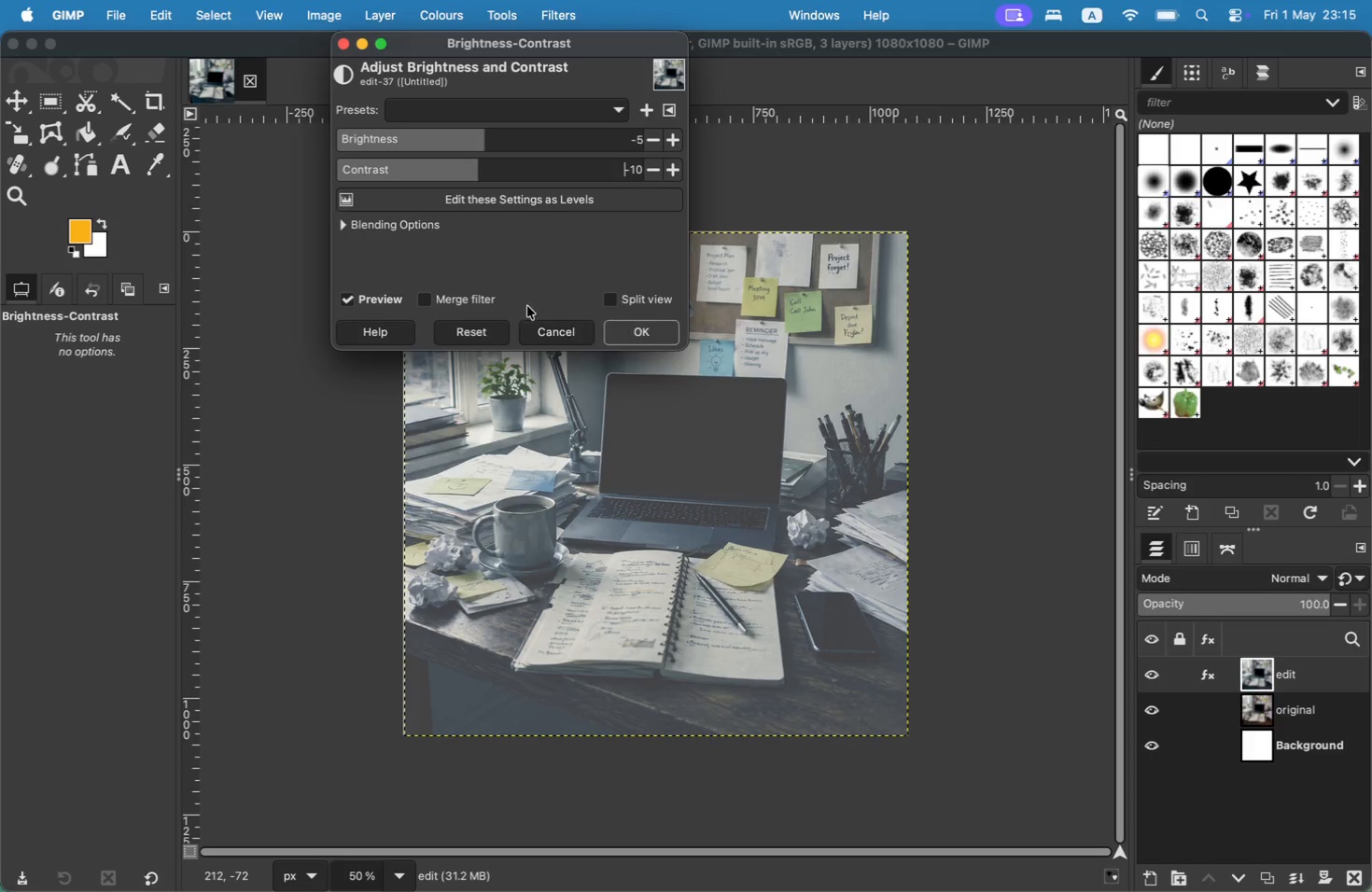 
wait(5.63)
 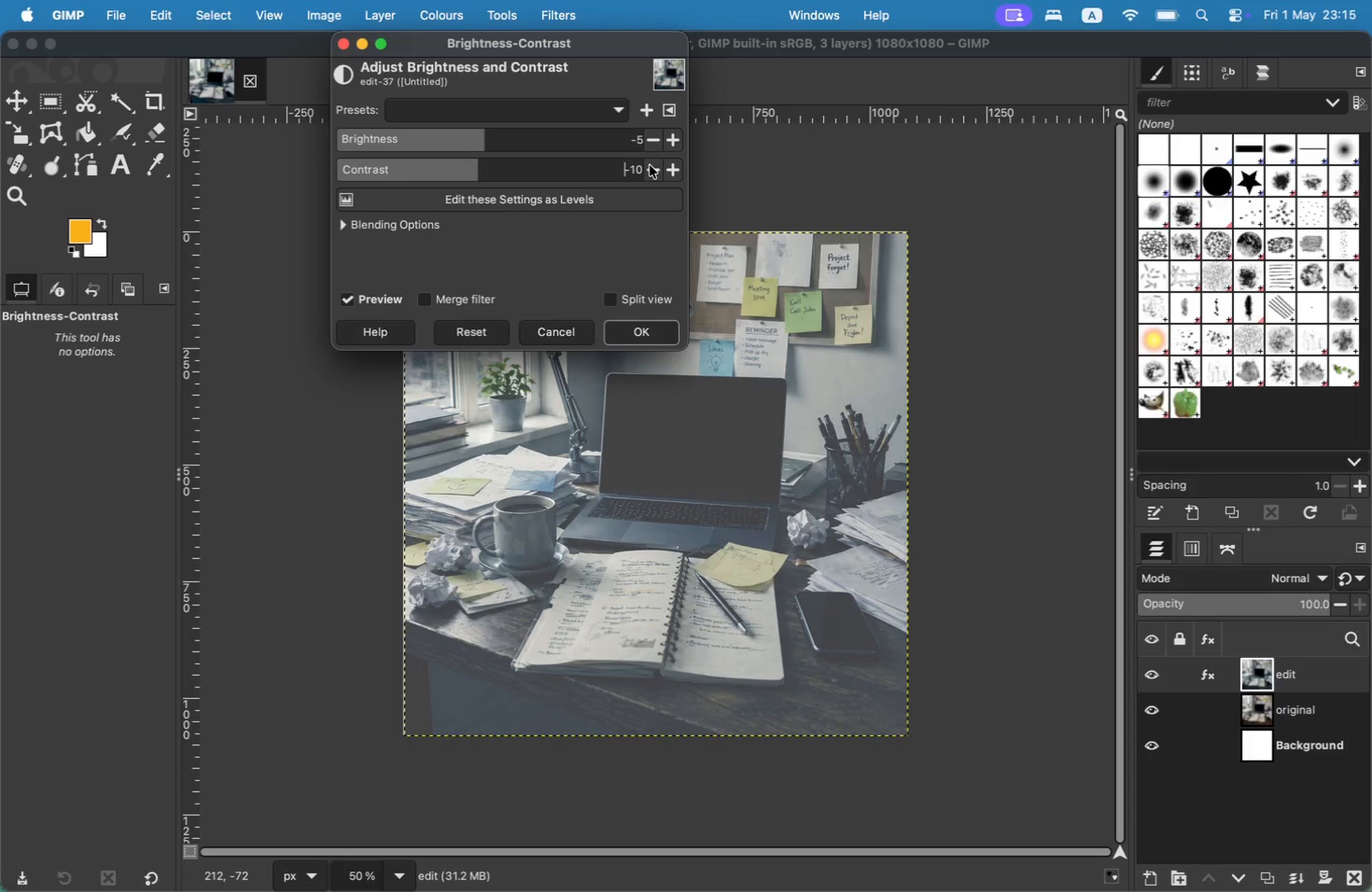 
triple_click([395, 303])
 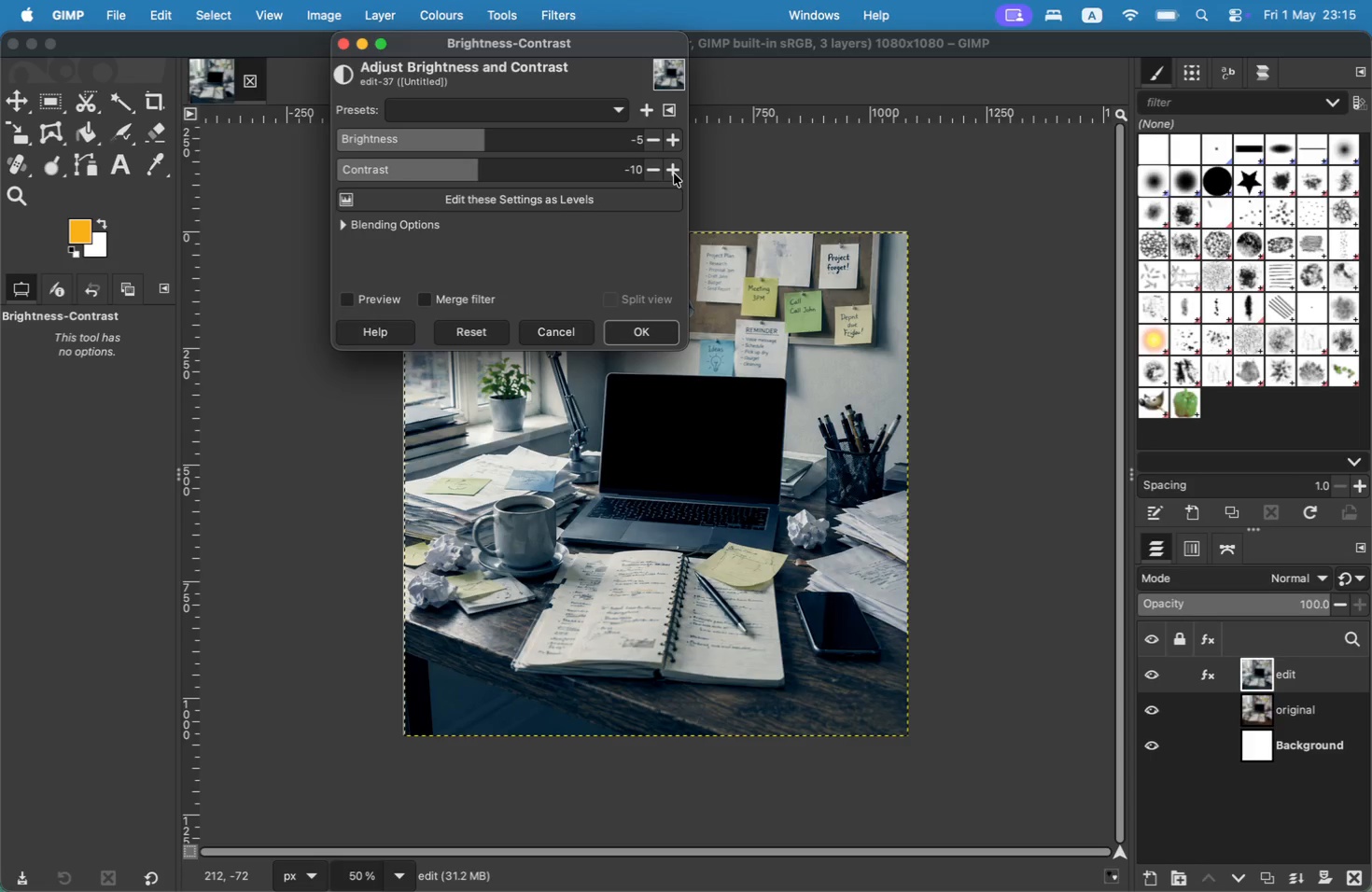 
double_click([673, 174])
 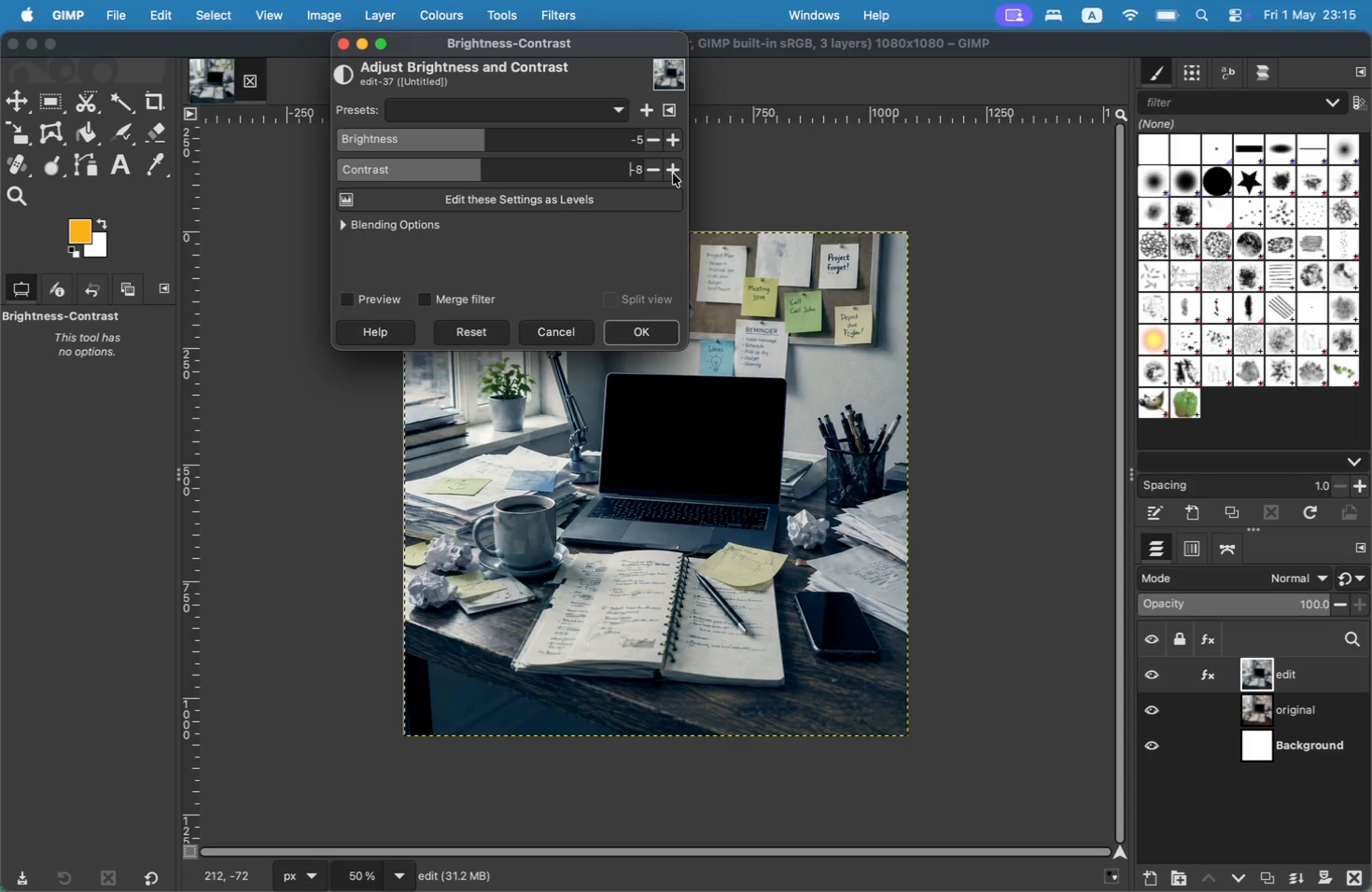 
left_click([673, 174])
 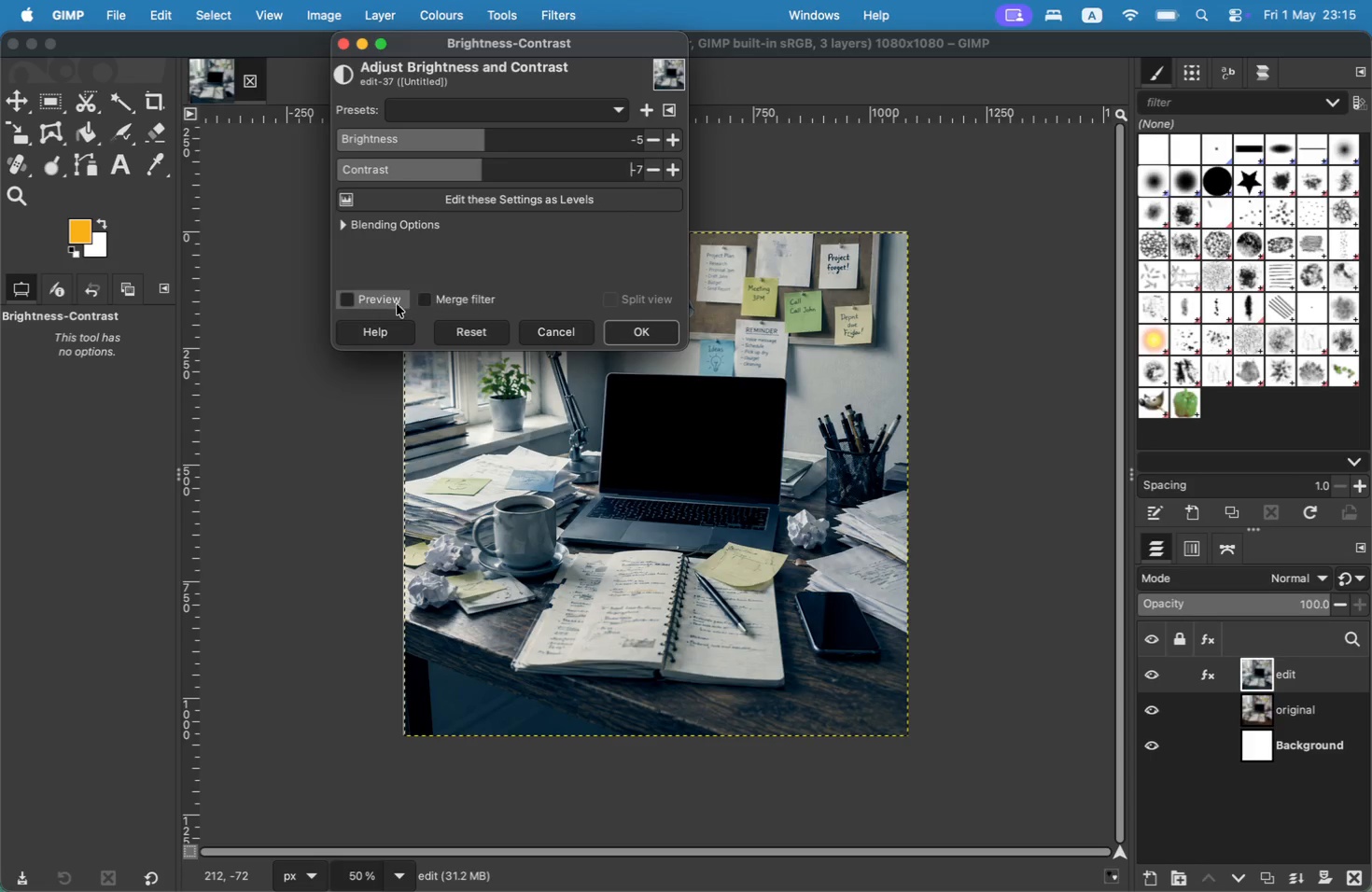 
left_click([392, 306])
 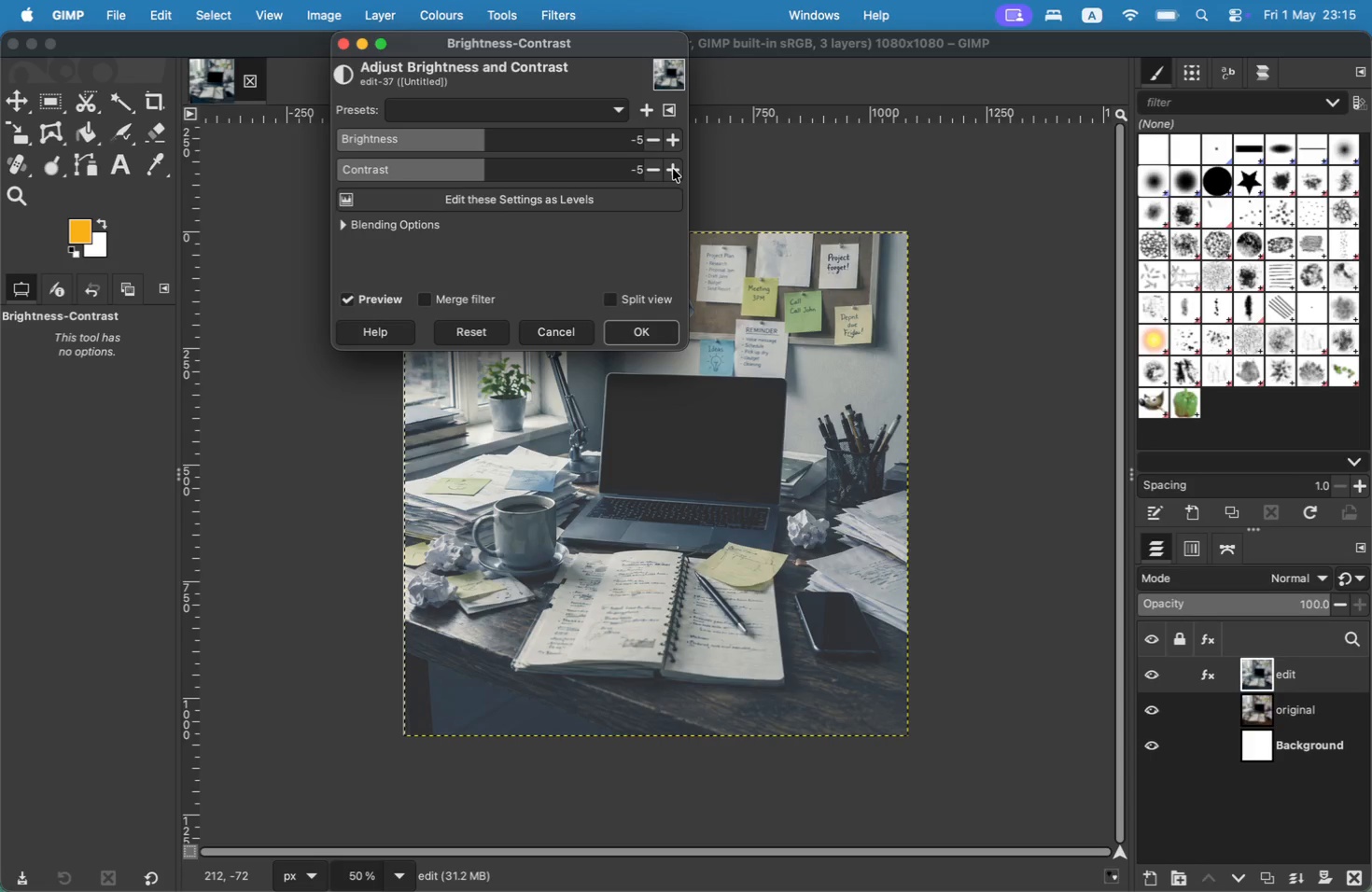 
wait(5.46)
 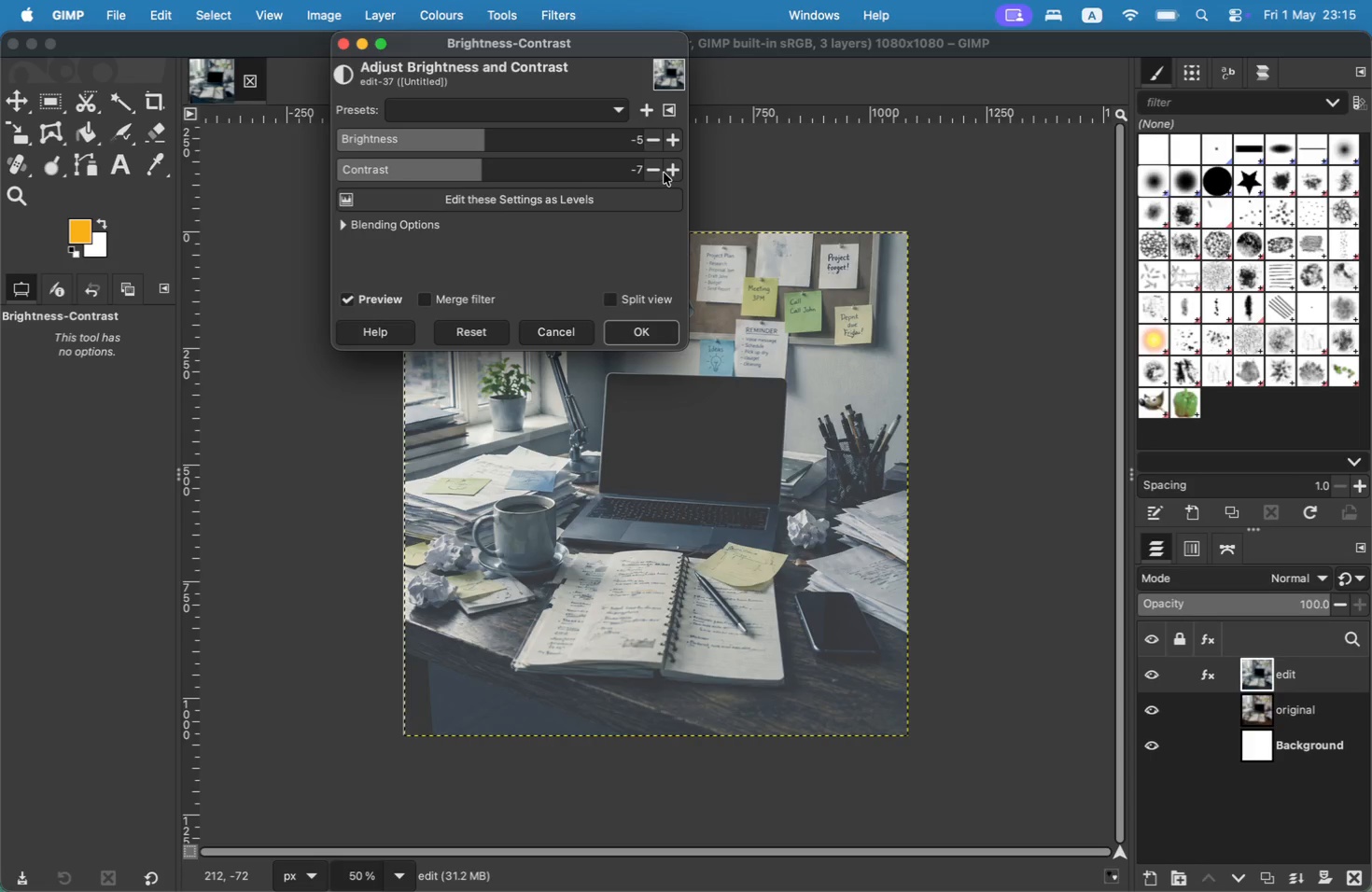 
left_click([655, 173])
 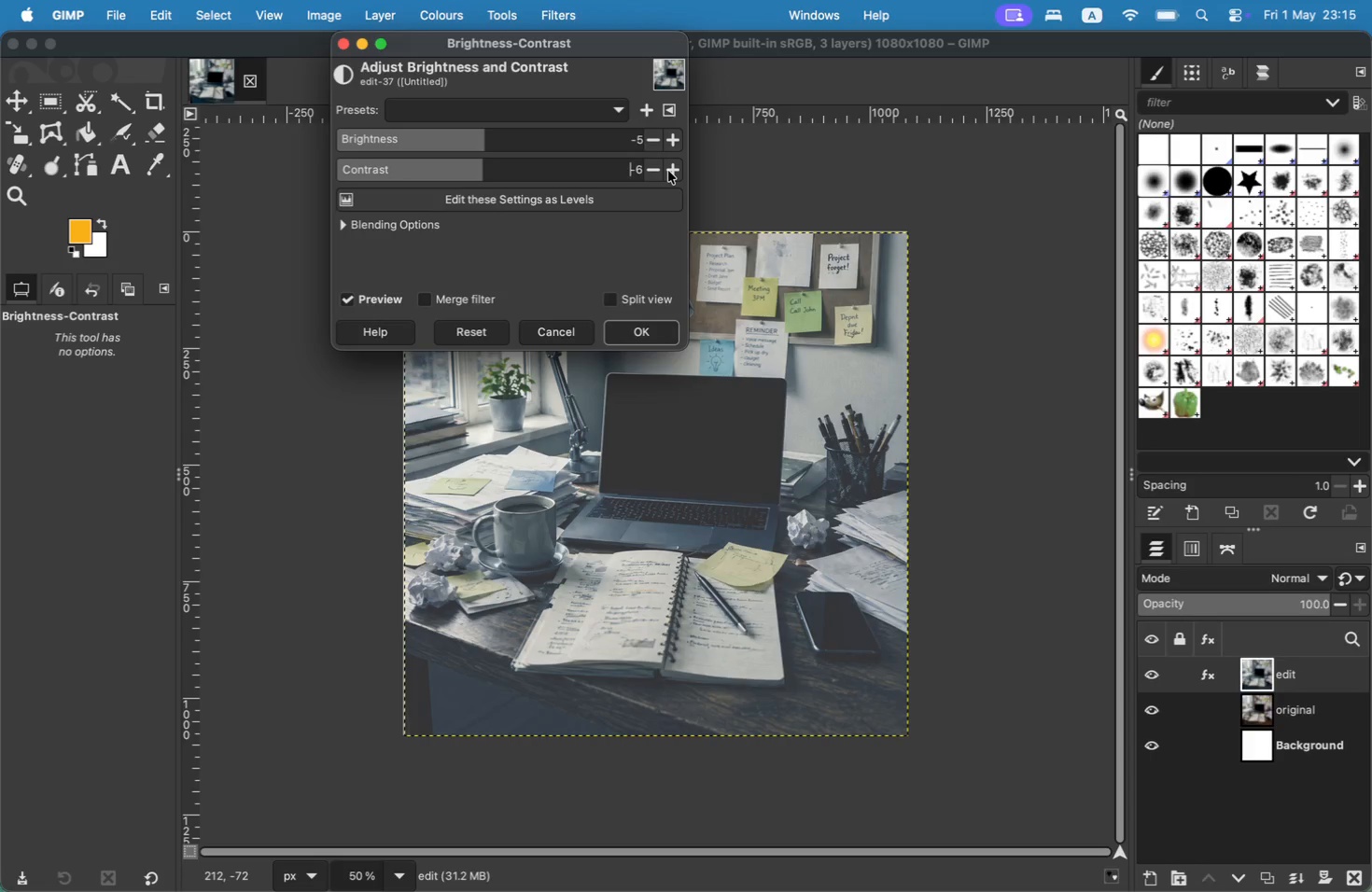 
left_click([670, 171])
 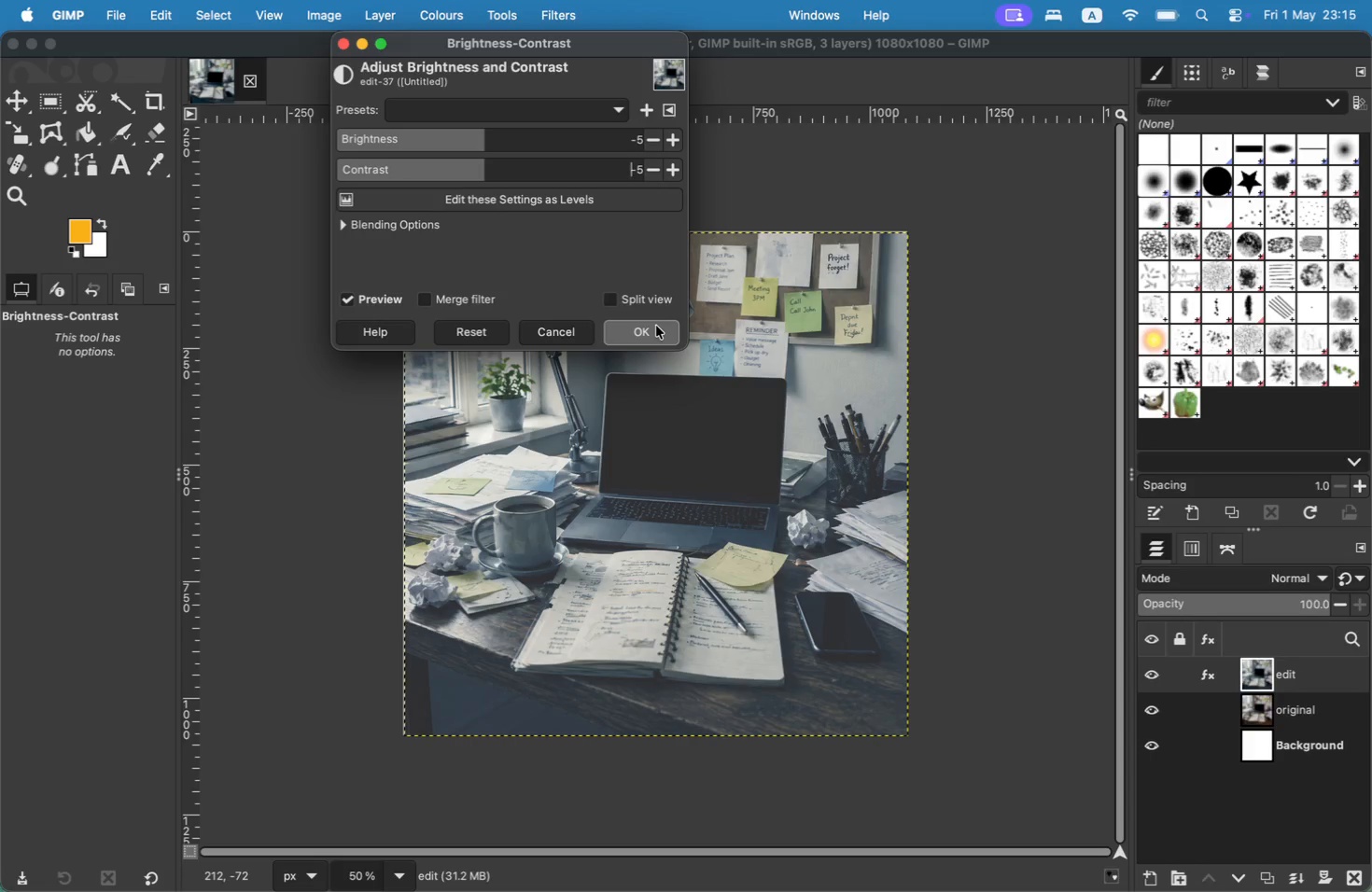 
left_click([656, 326])
 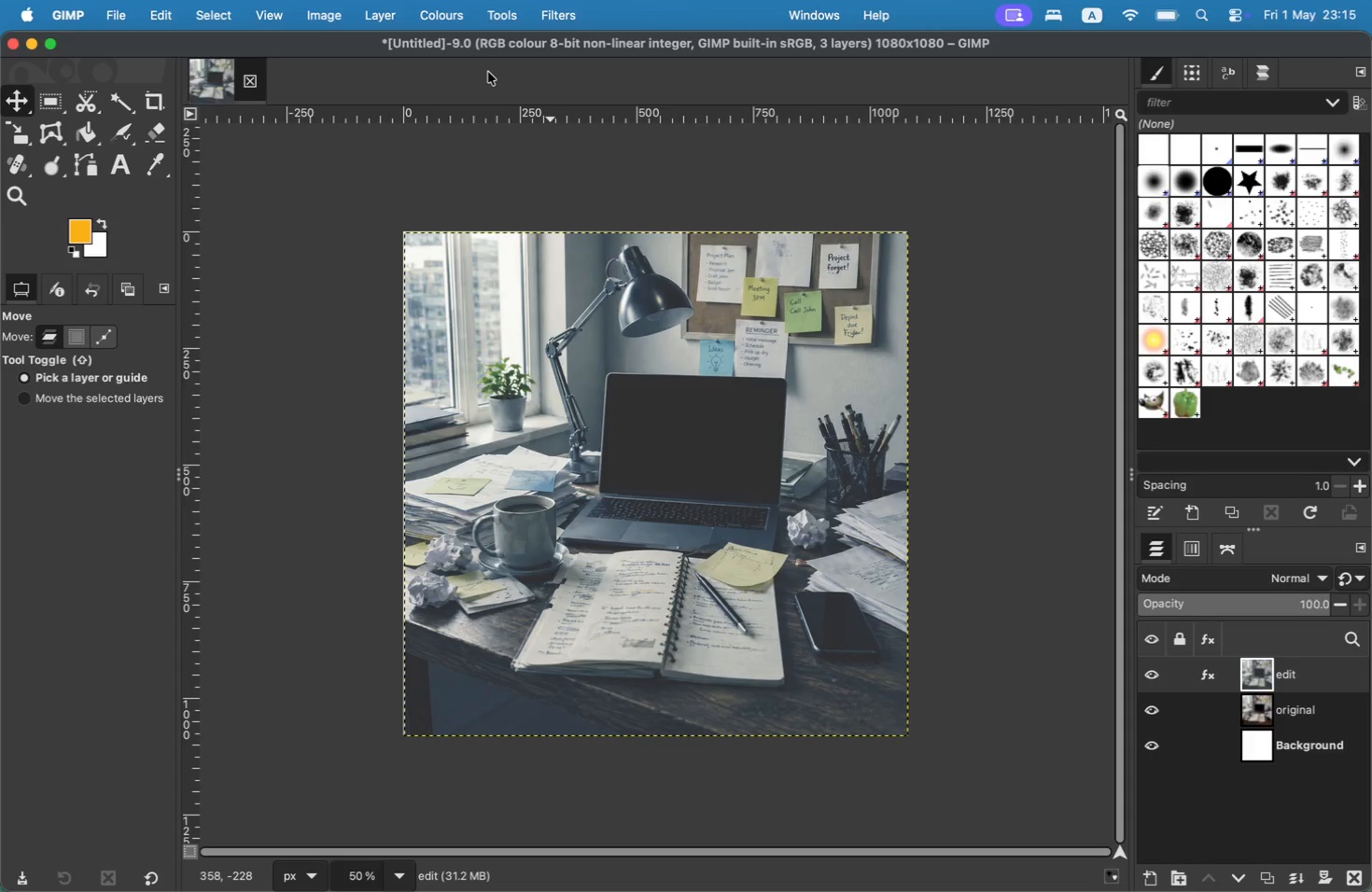 
left_click([448, 21])
 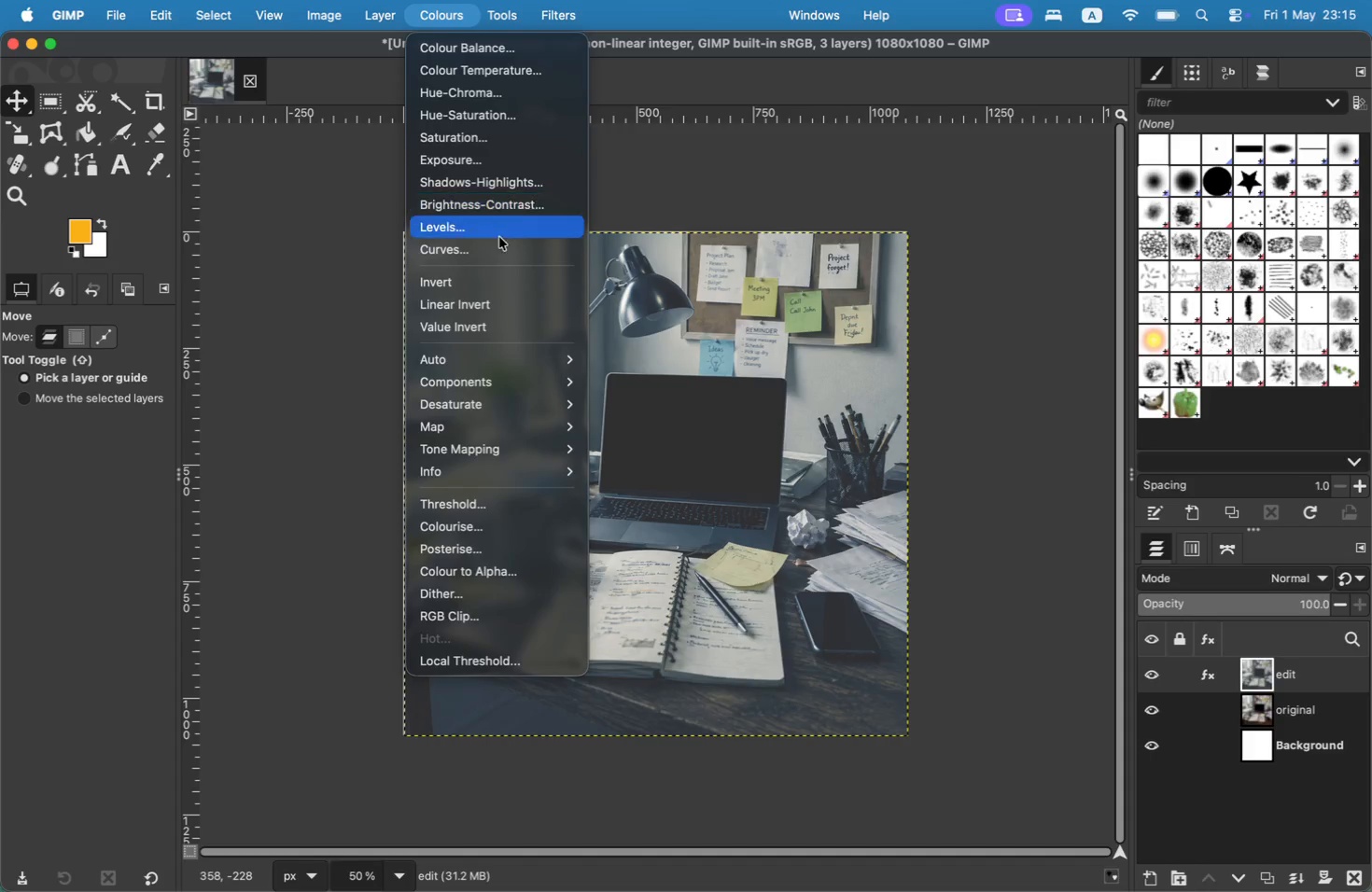 
left_click([499, 239])
 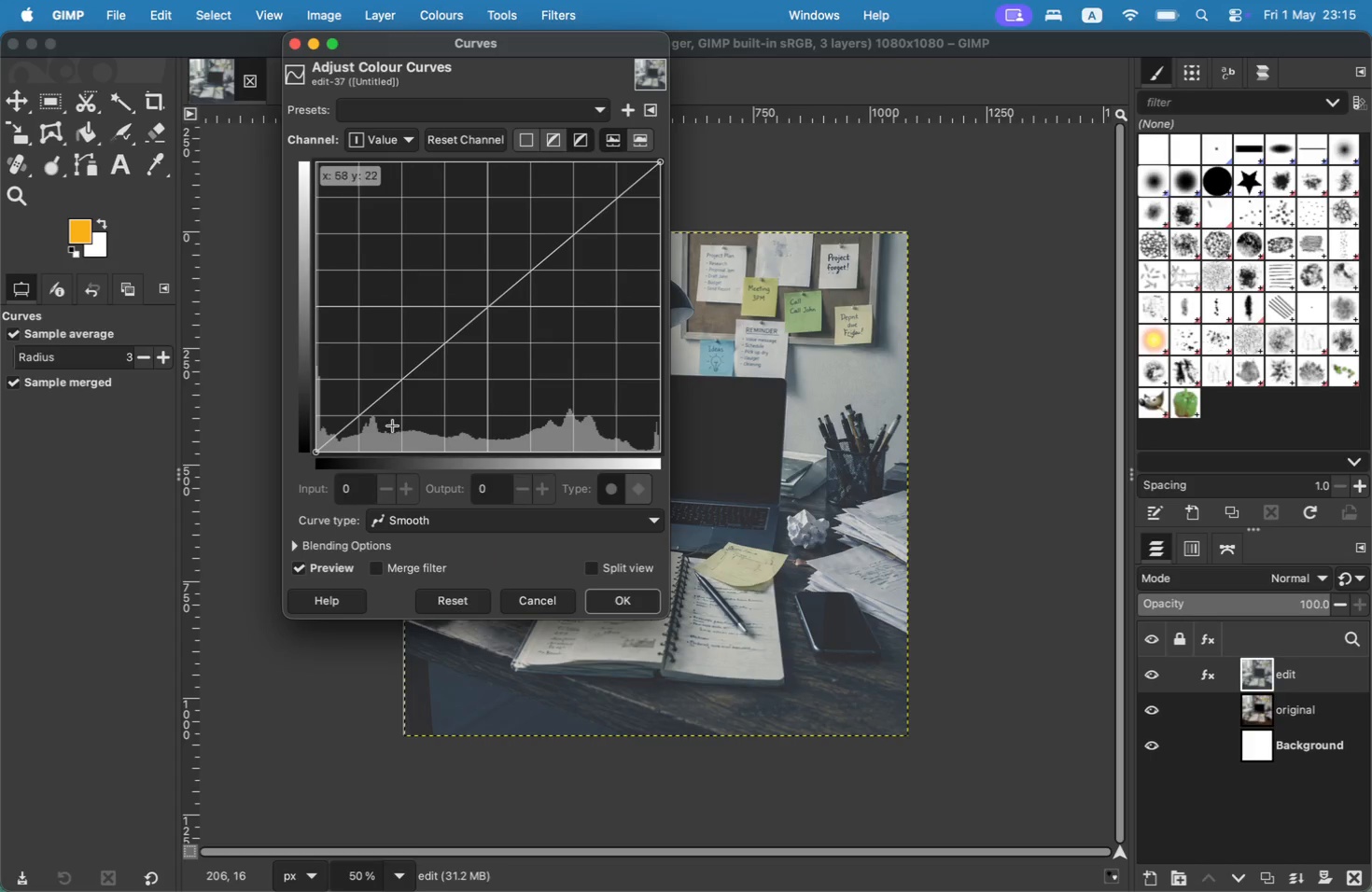 
wait(9.99)
 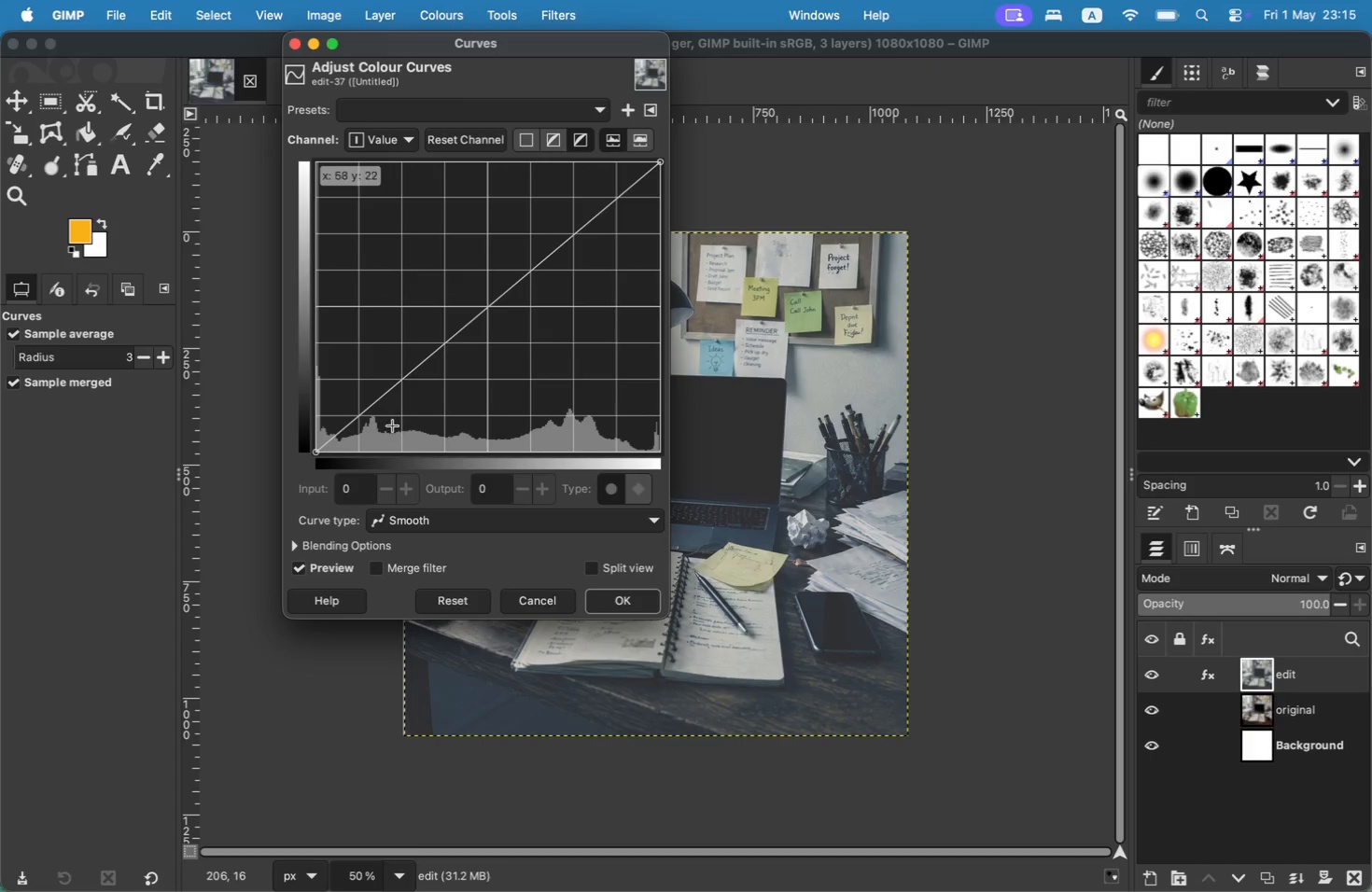 
left_click_drag(start_coordinate=[370, 407], to_coordinate=[360, 399])
 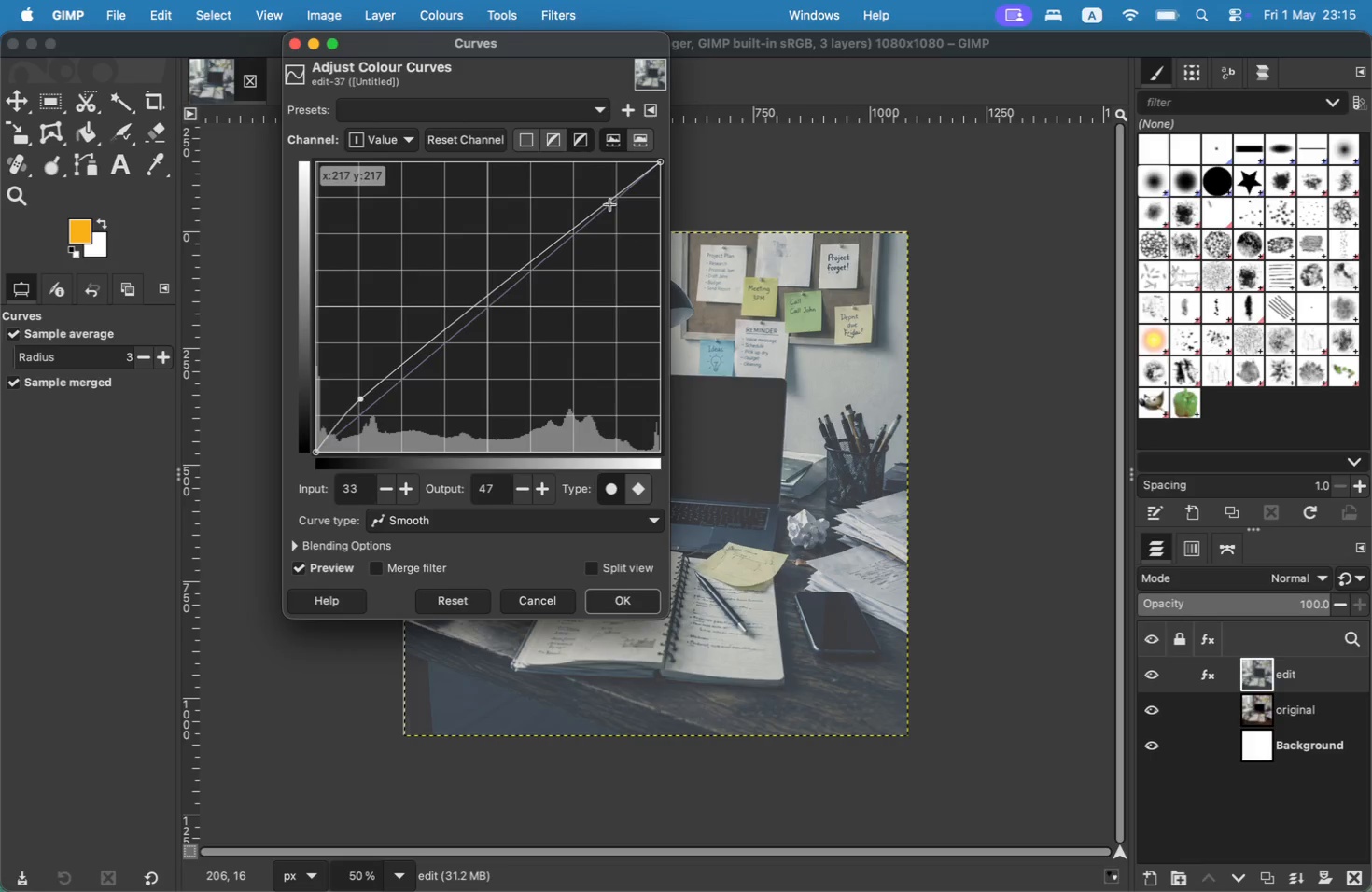 
wait(5.78)
 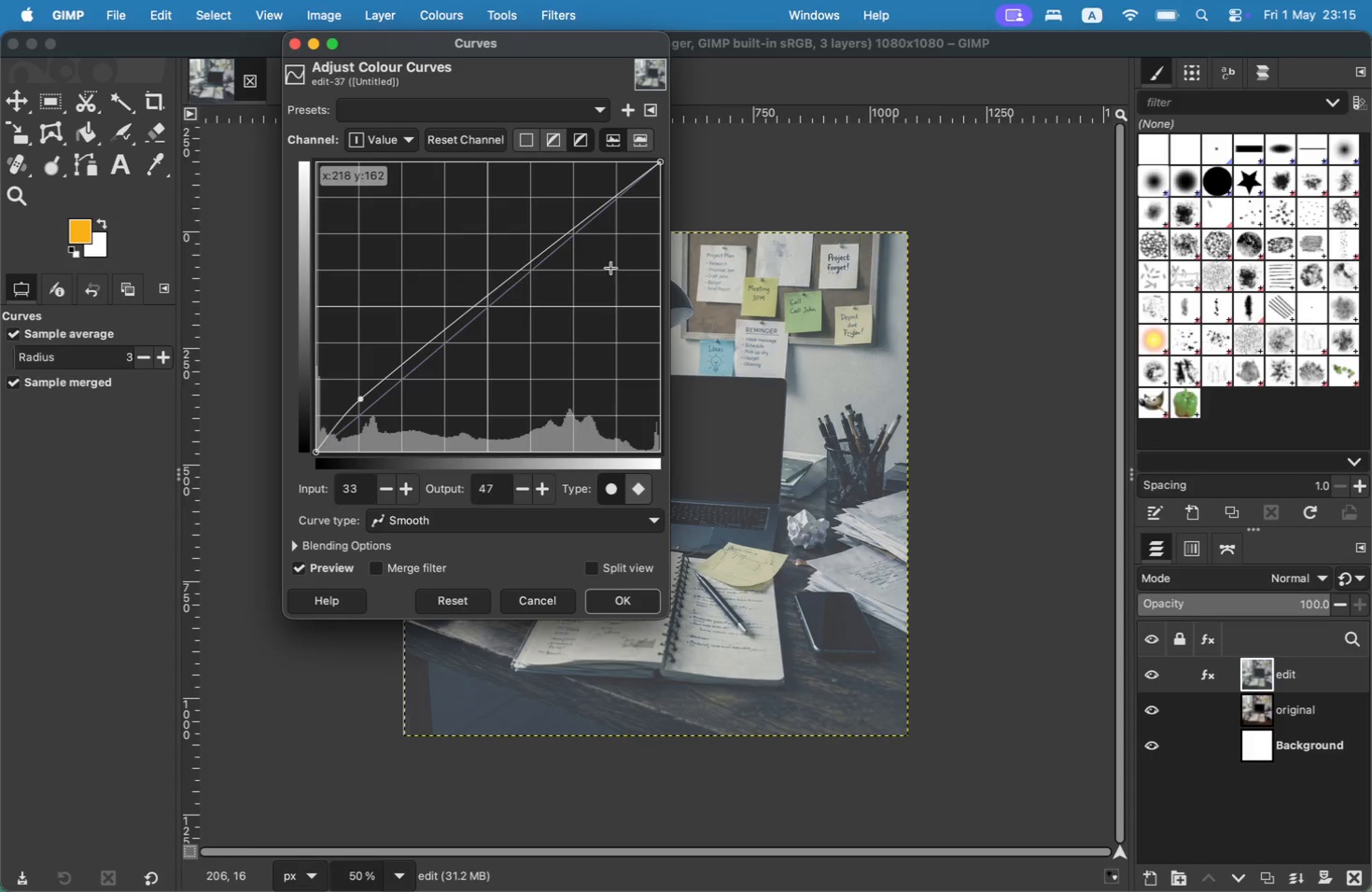 
left_click_drag(start_coordinate=[601, 203], to_coordinate=[617, 222])
 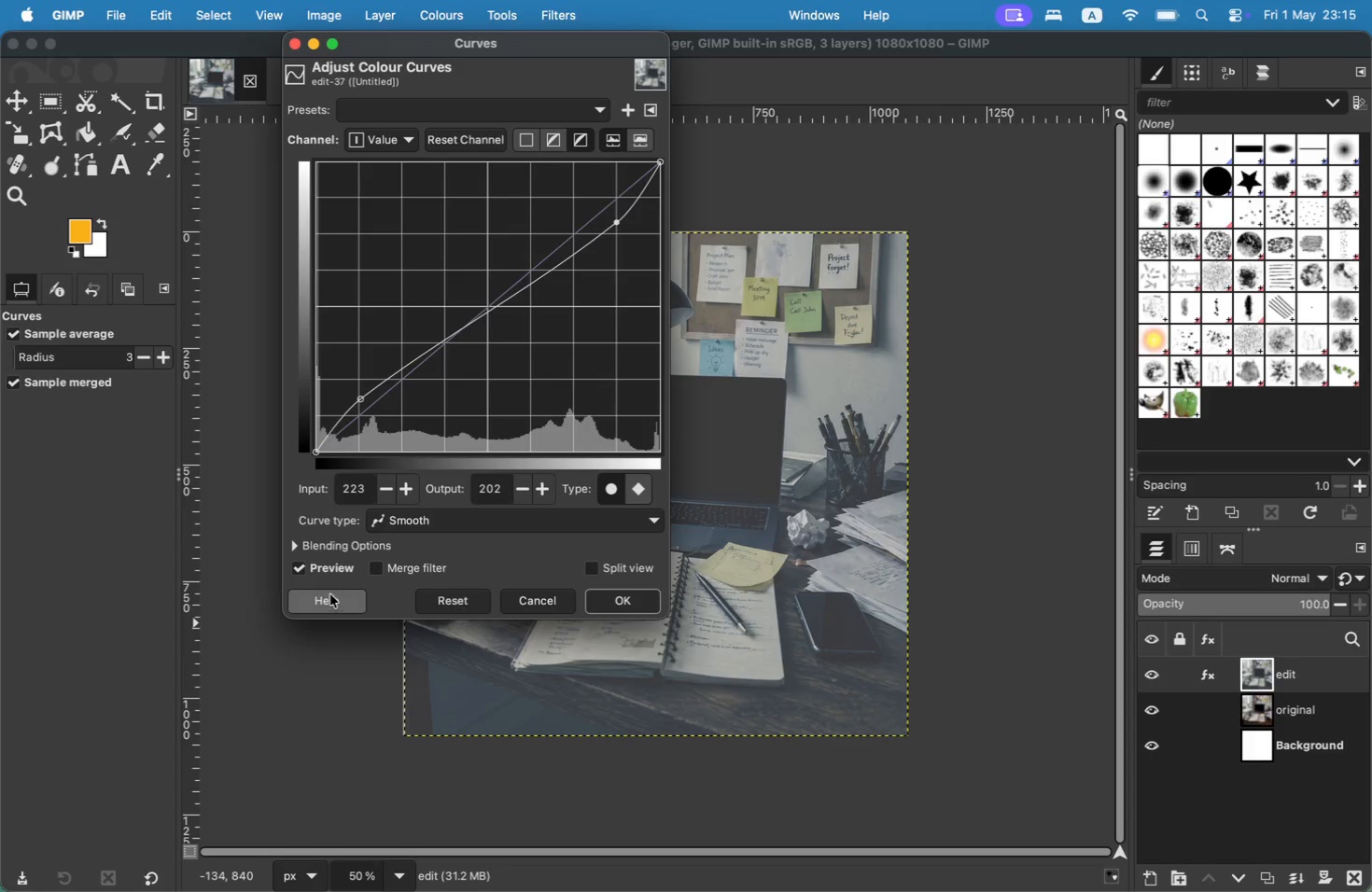 
double_click([335, 570])
 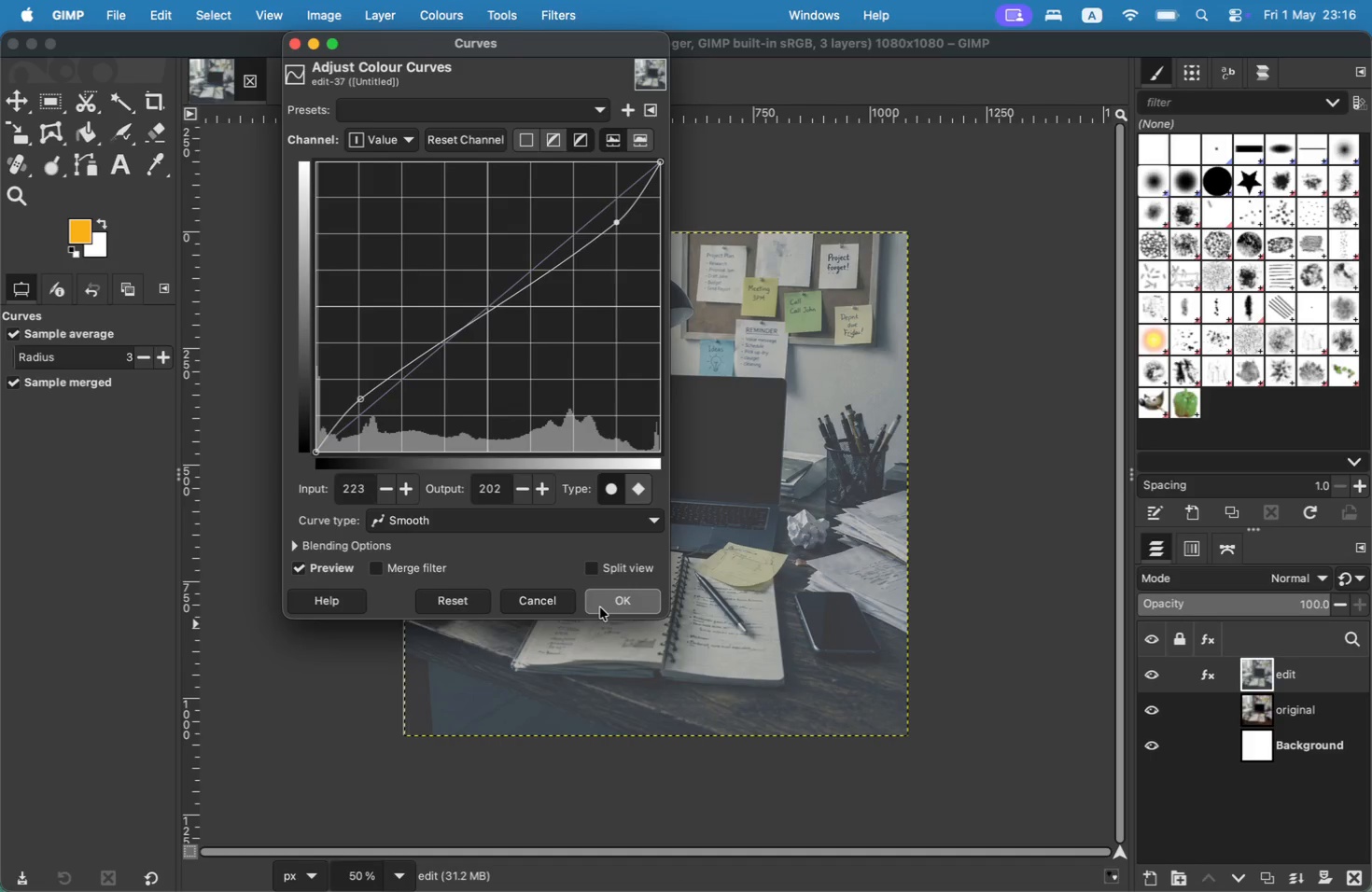 
left_click([600, 607])
 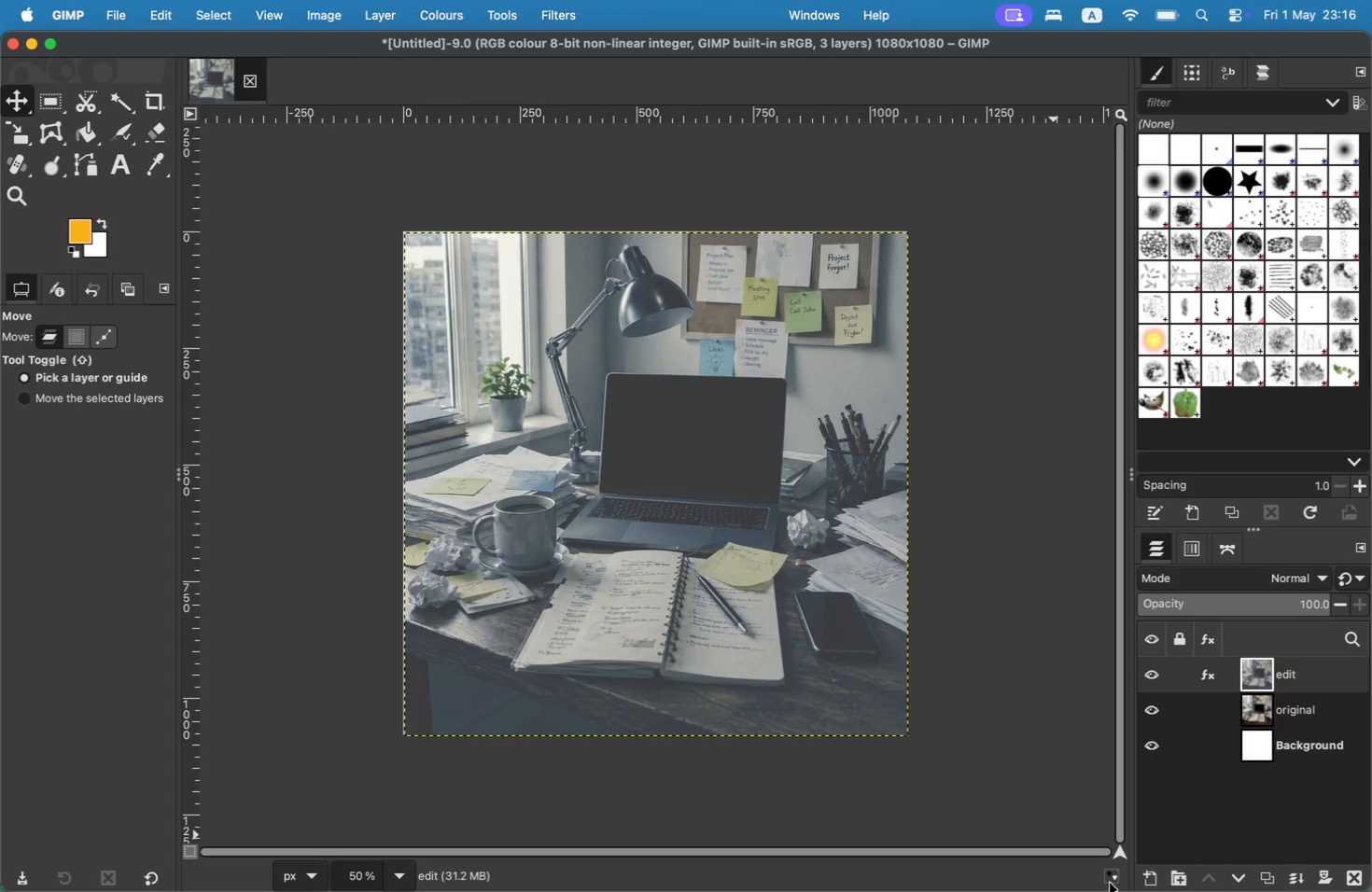 
left_click([1146, 876])
 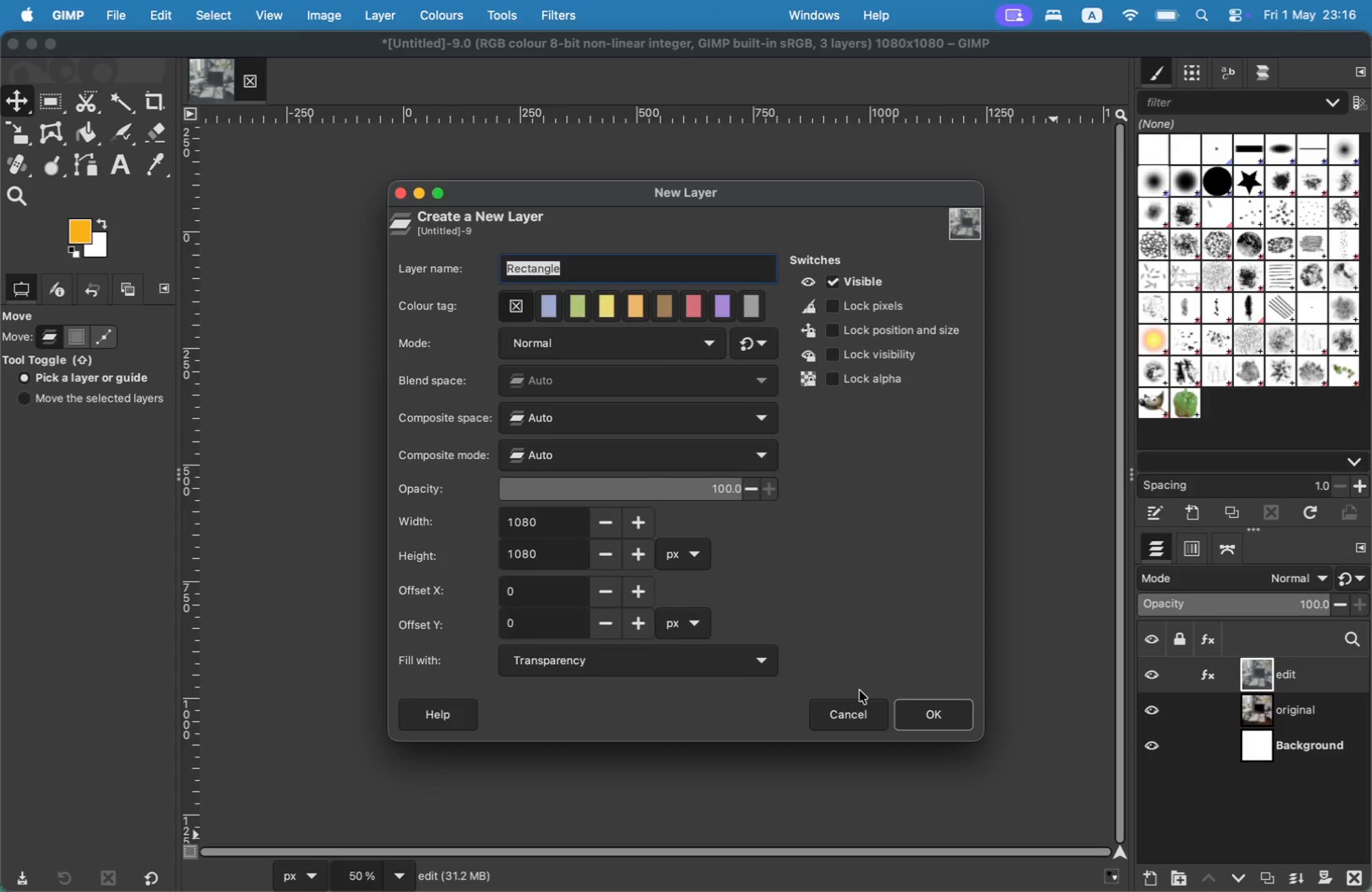 
type(overlay)
 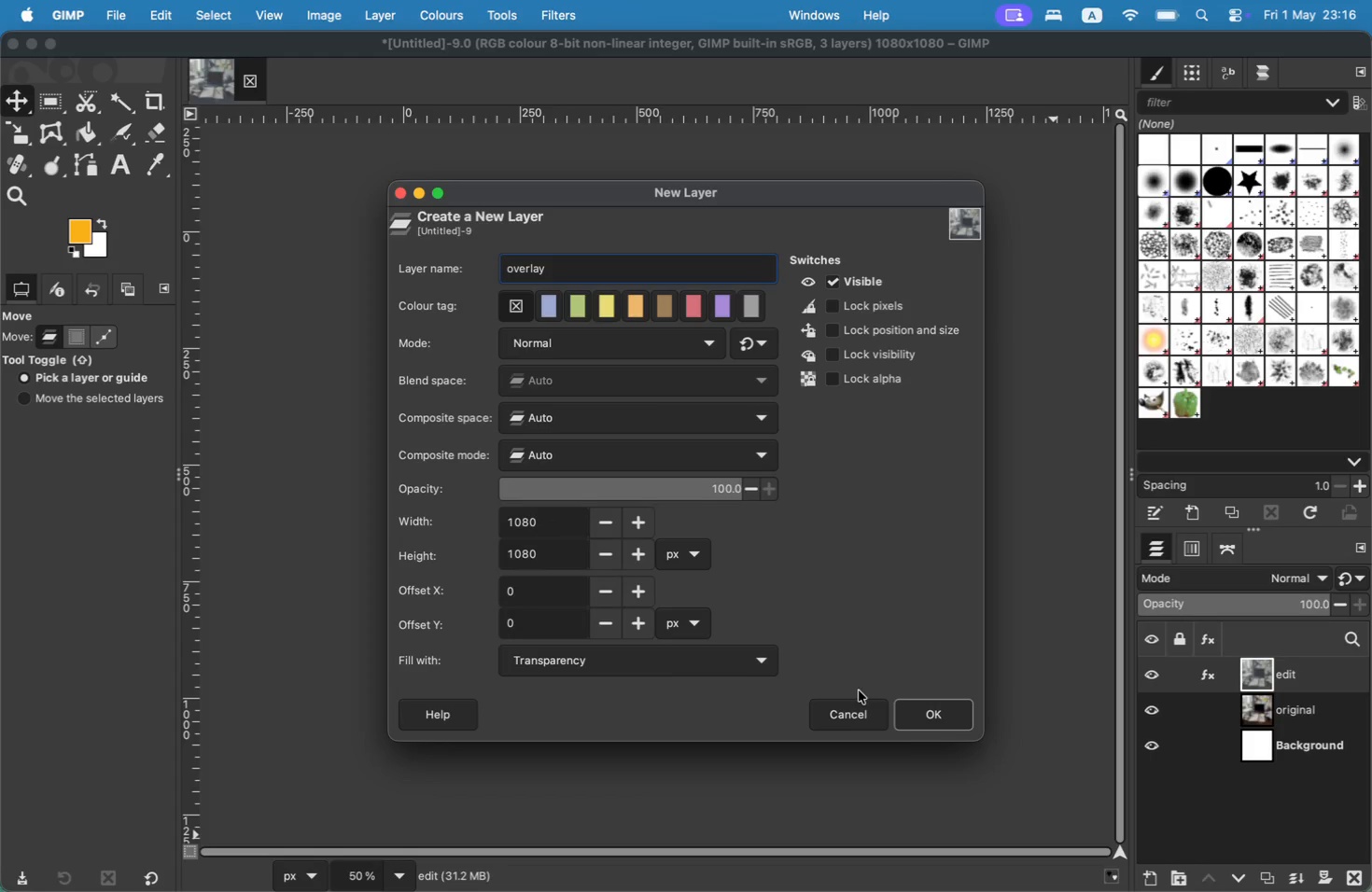 
wait(5.38)
 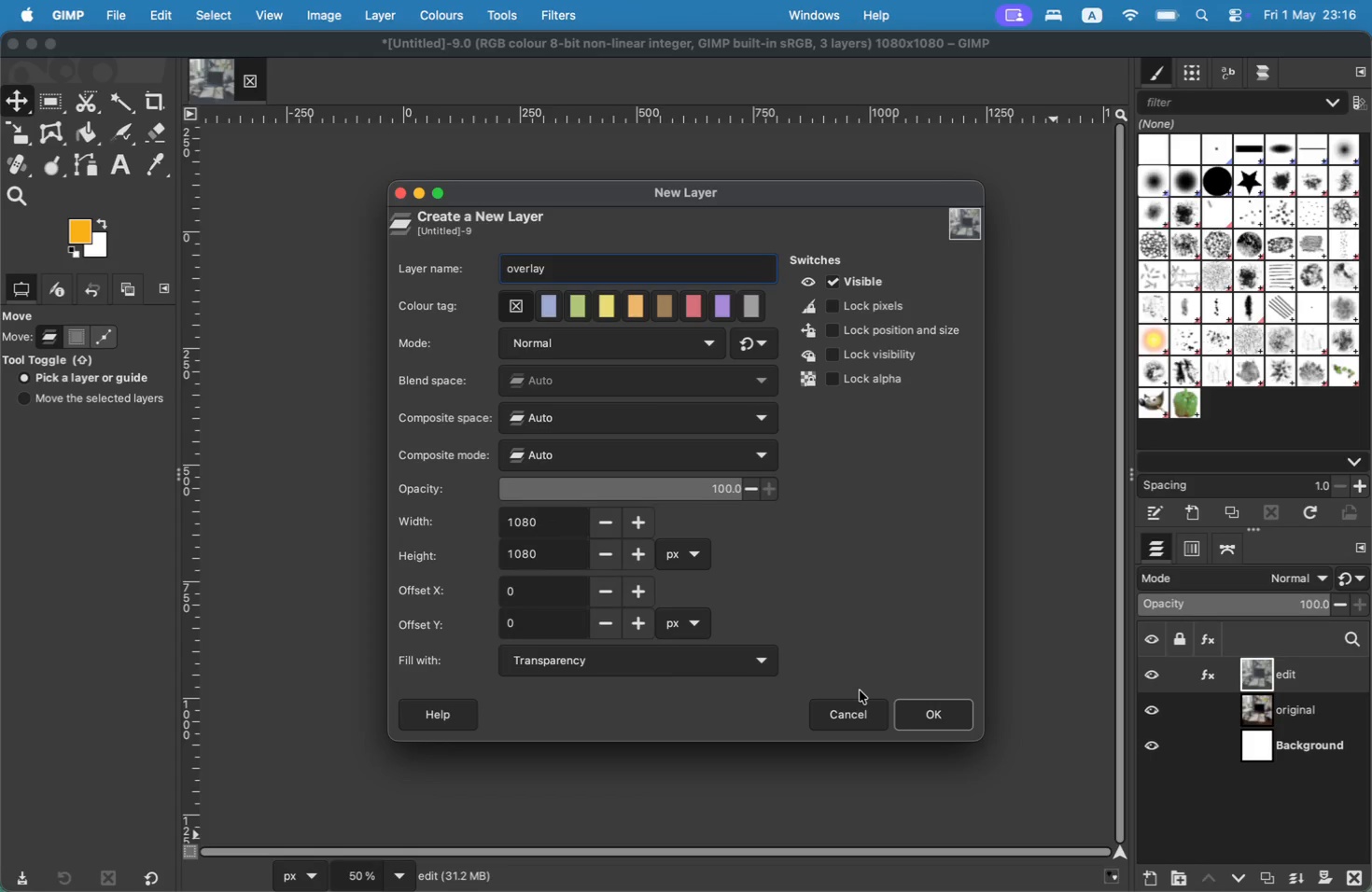 
left_click([912, 707])
 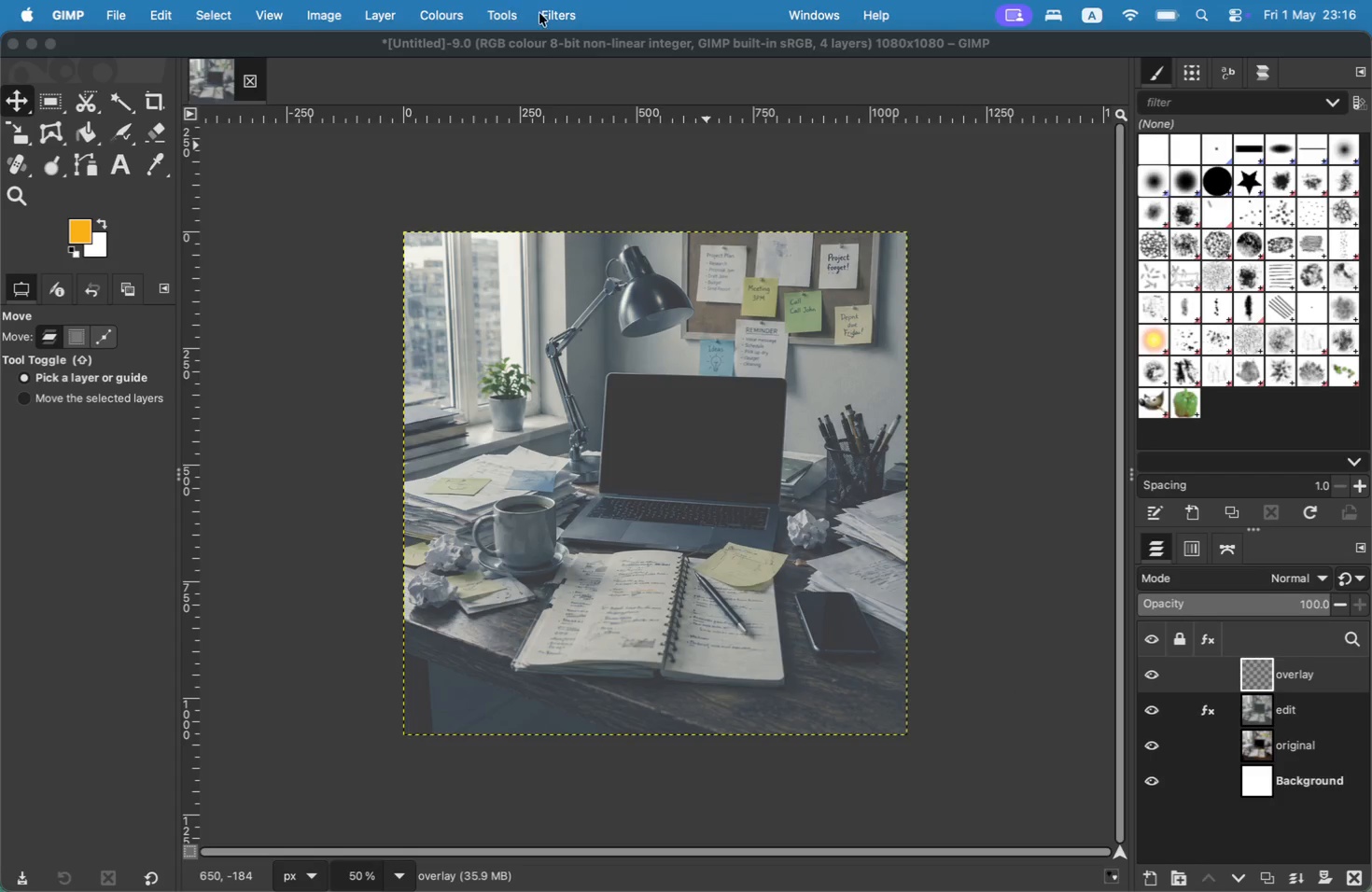 
left_click([542, 19])
 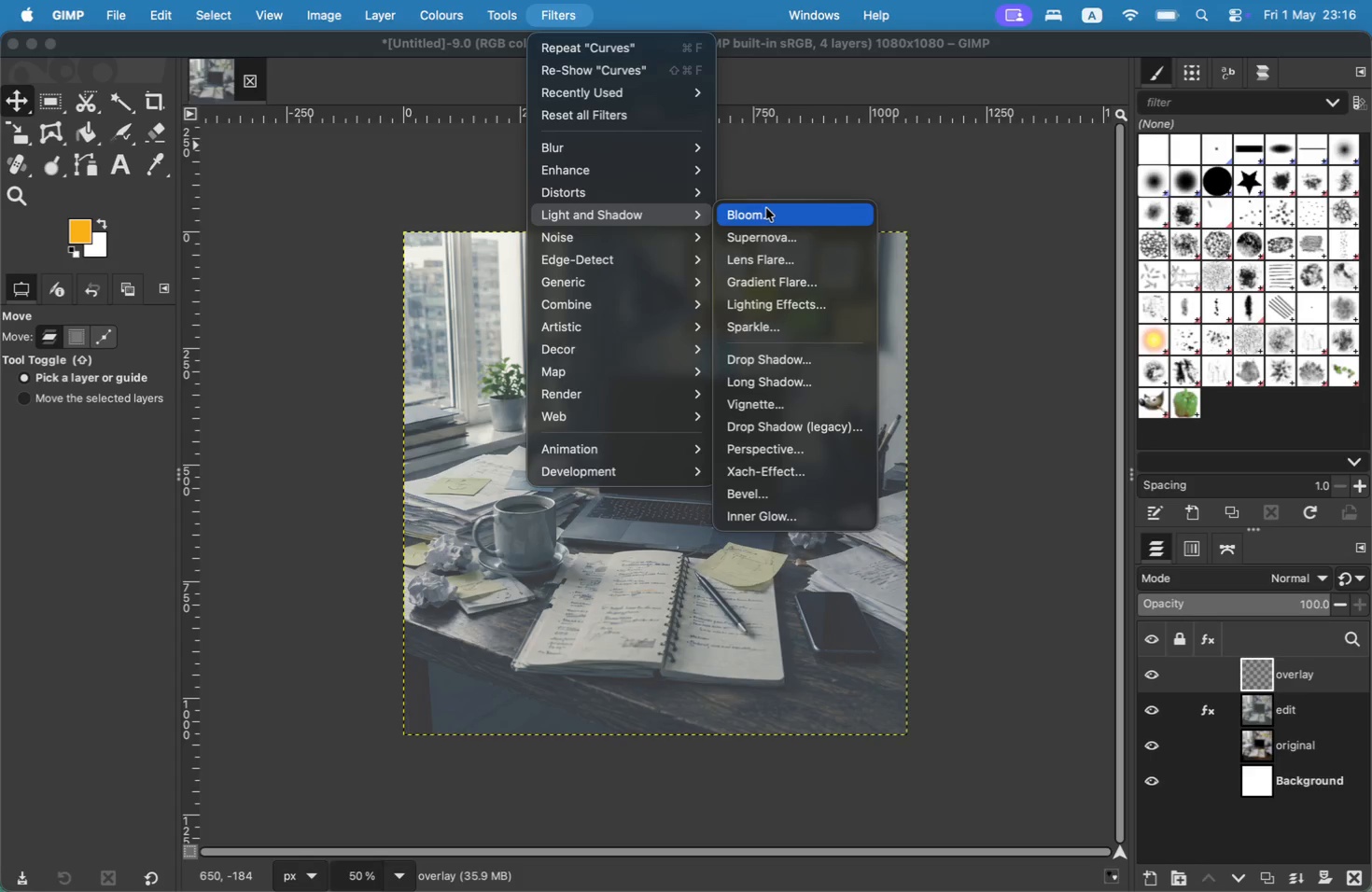 
wait(6.52)
 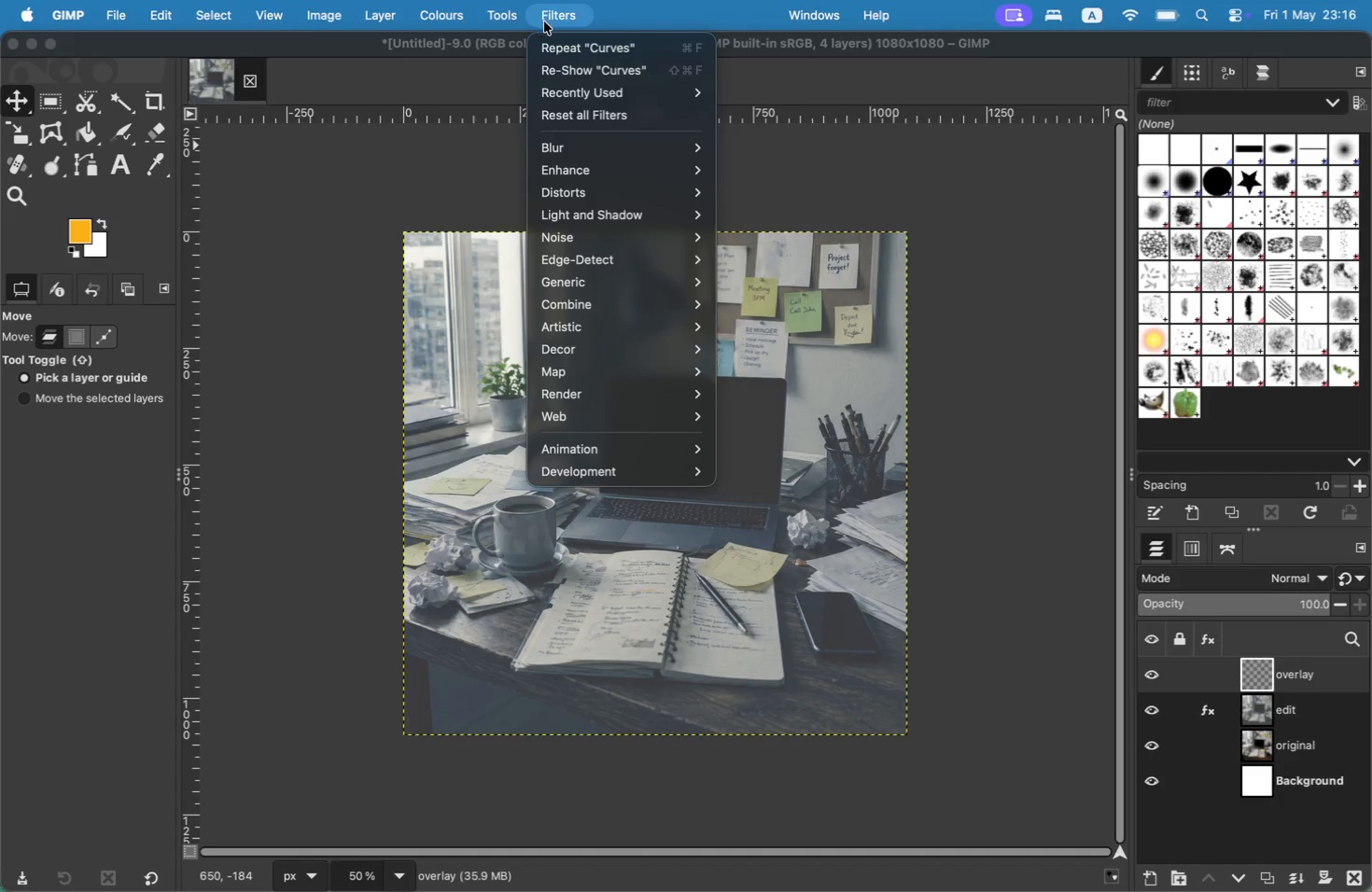 
left_click([816, 394])
 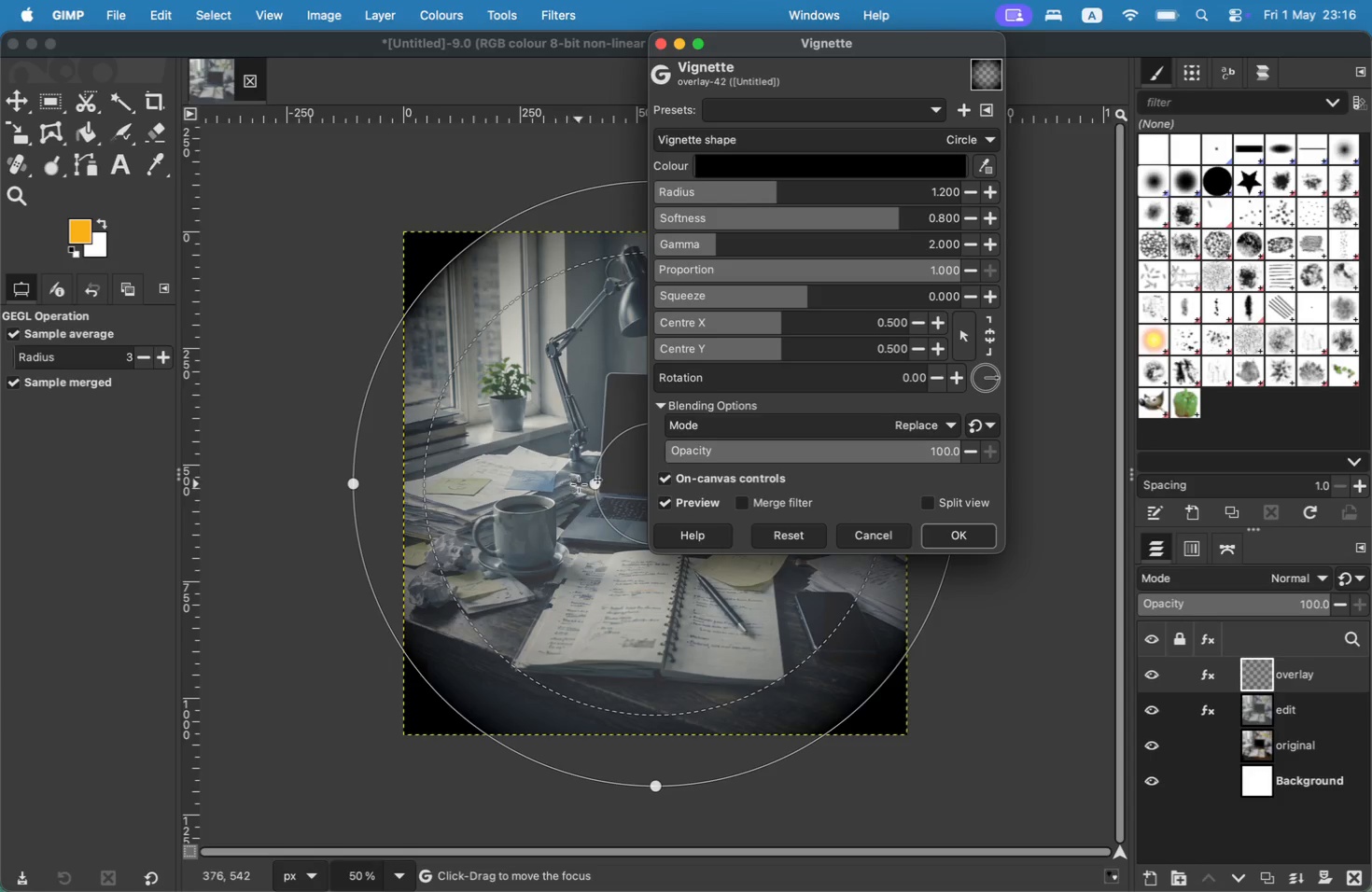 
wait(14.67)
 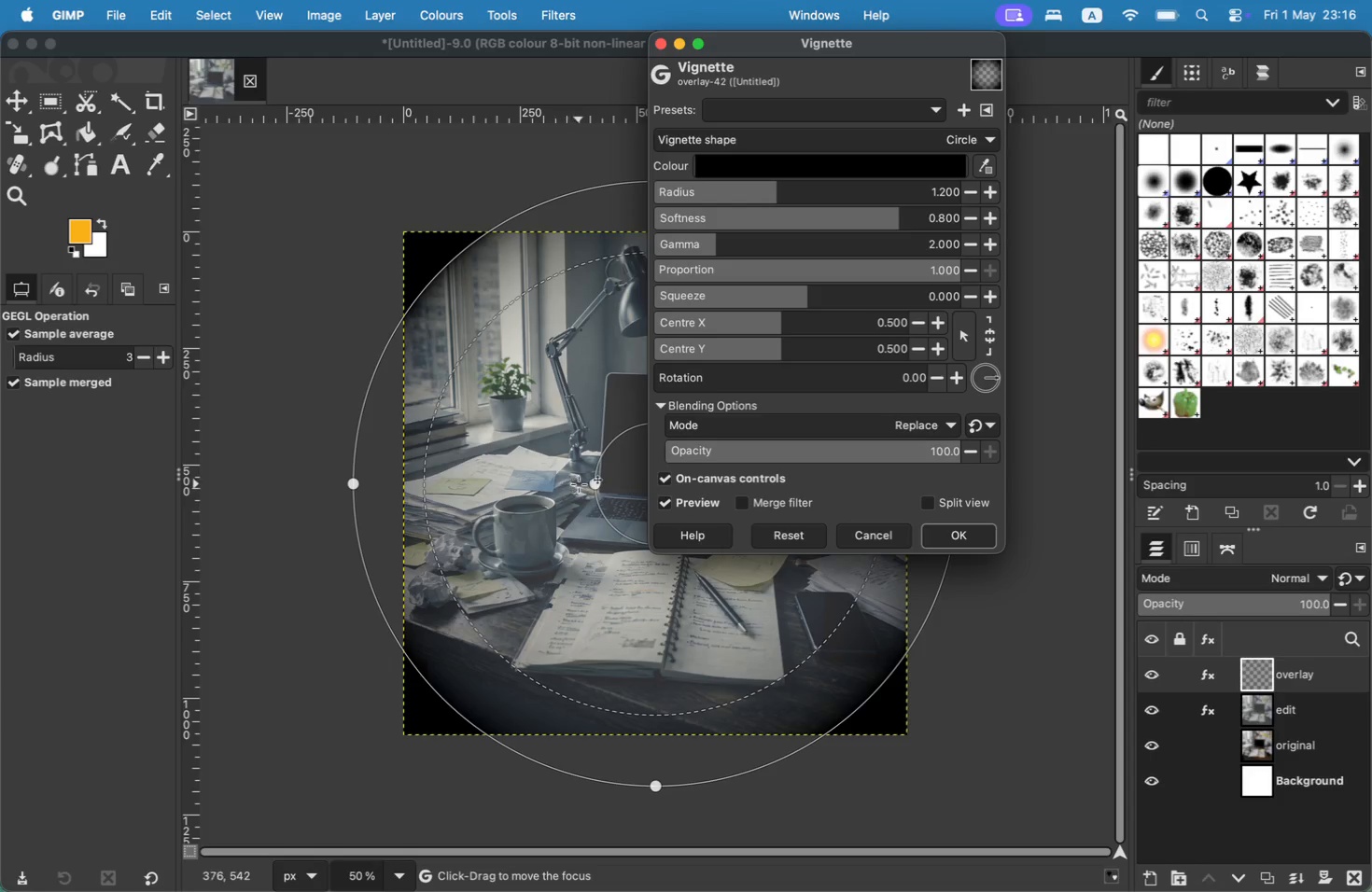 
left_click_drag(start_coordinate=[353, 482], to_coordinate=[373, 503])
 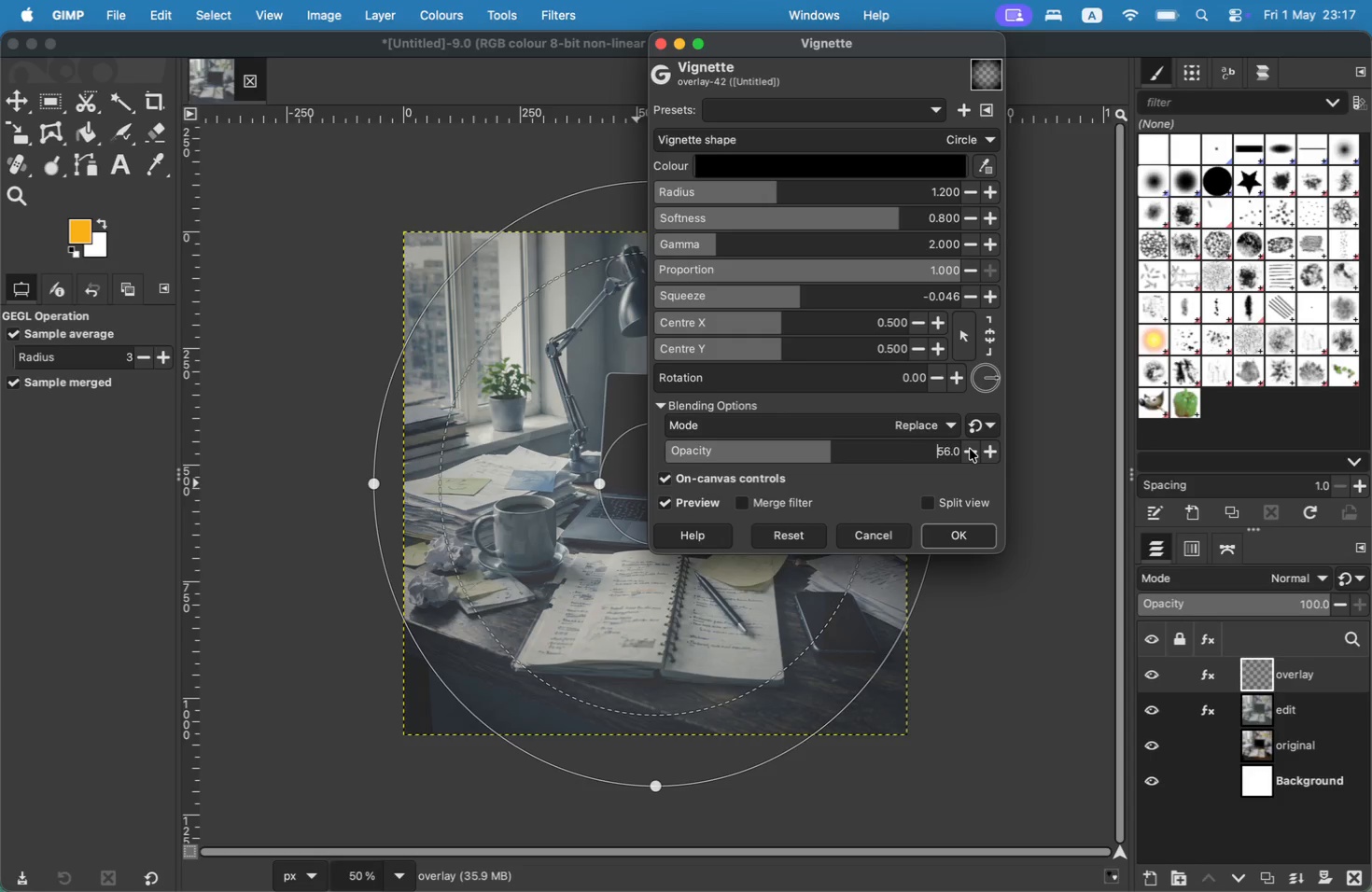 
wait(23.49)
 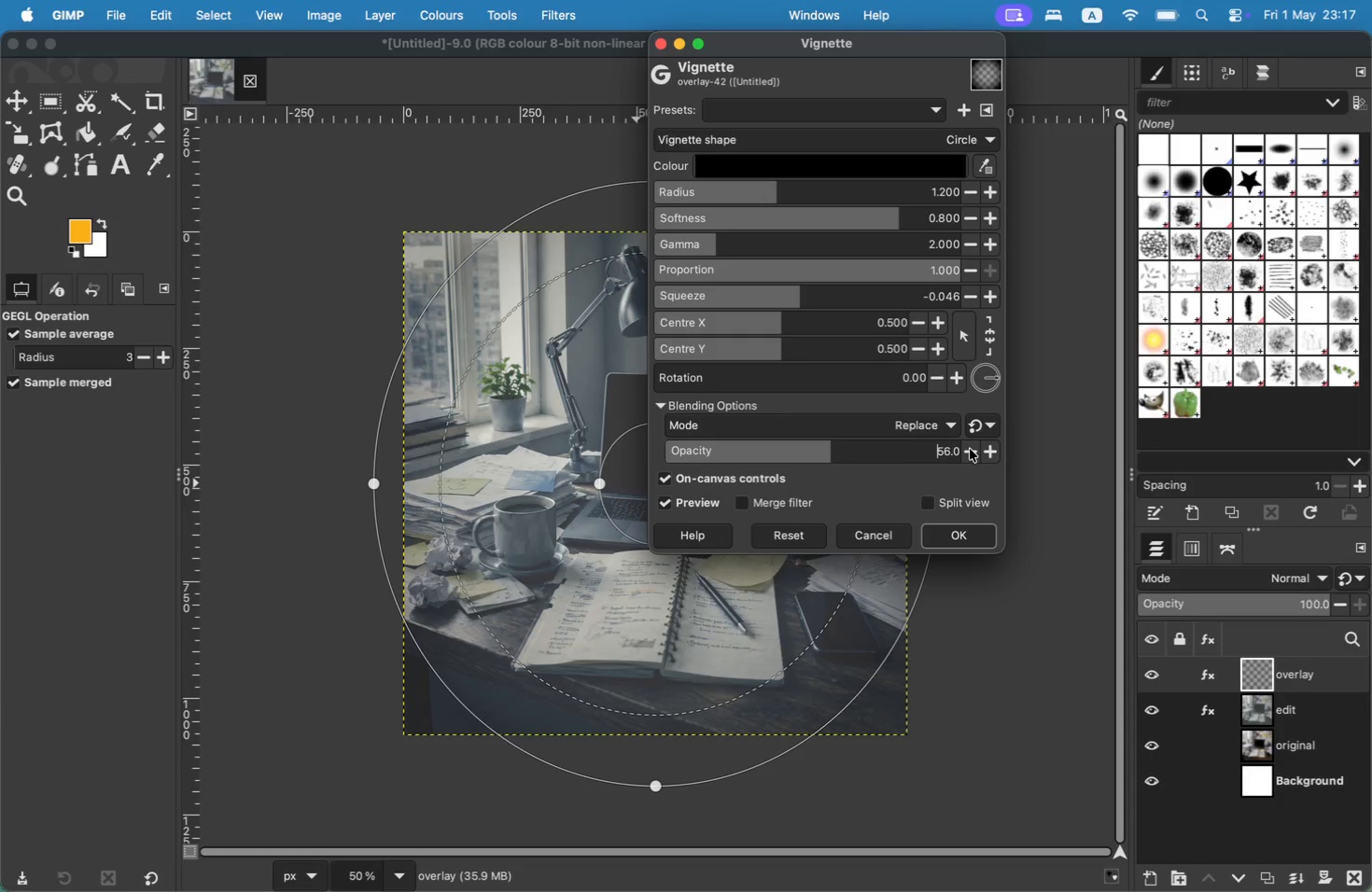 
mouse_move([804, 233])
 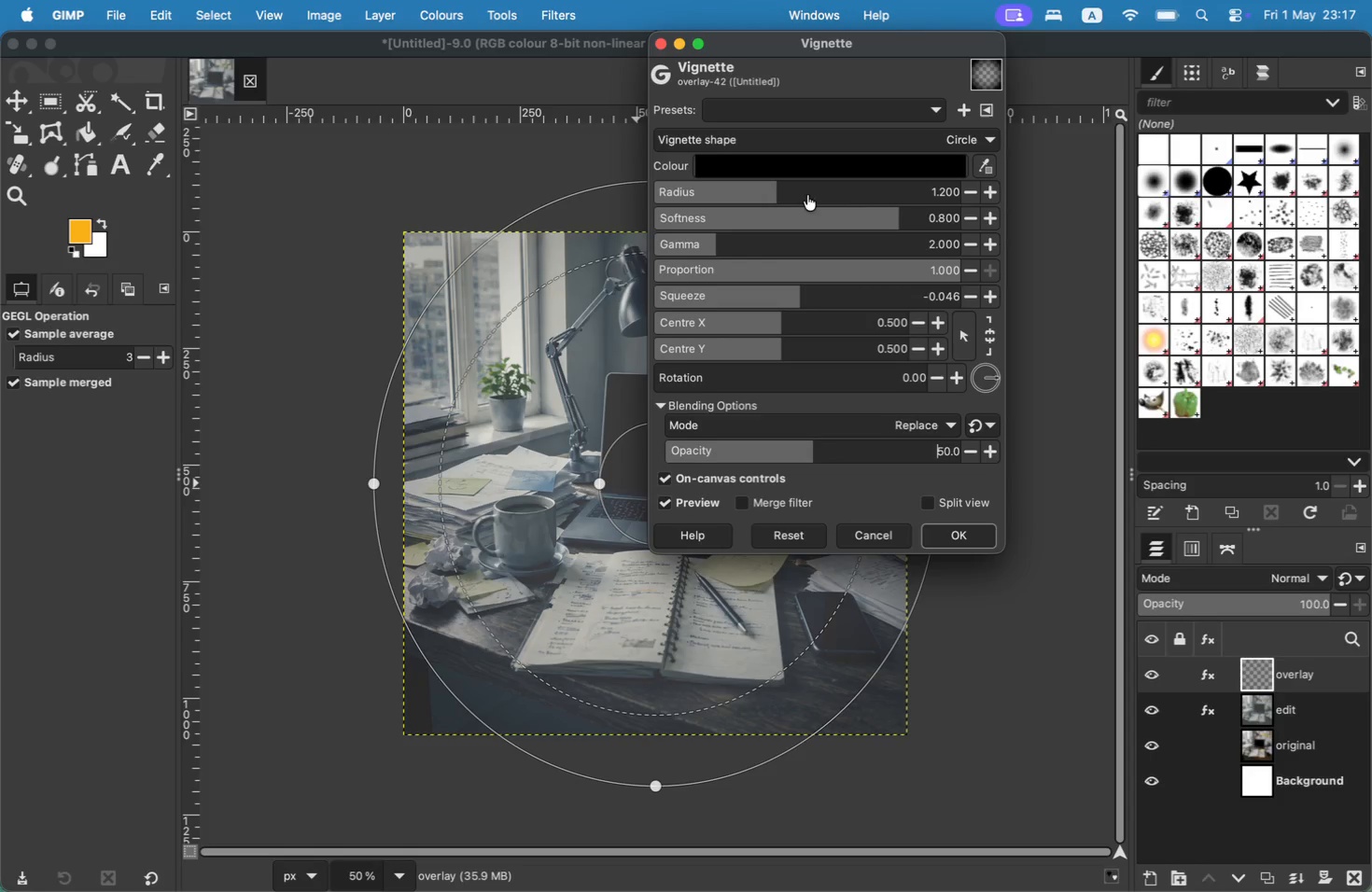 
mouse_move([954, 192])
 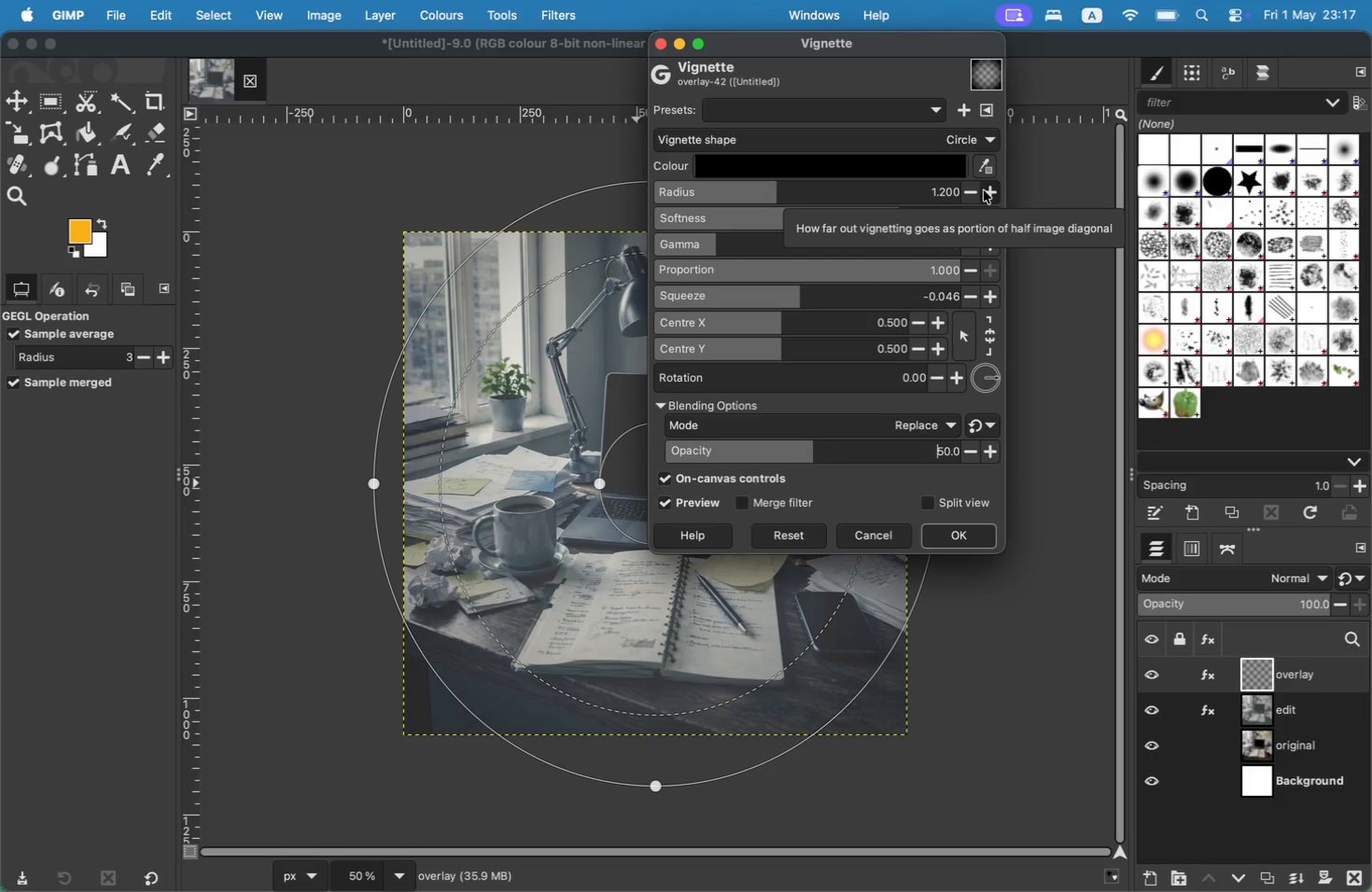 
left_click([987, 190])
 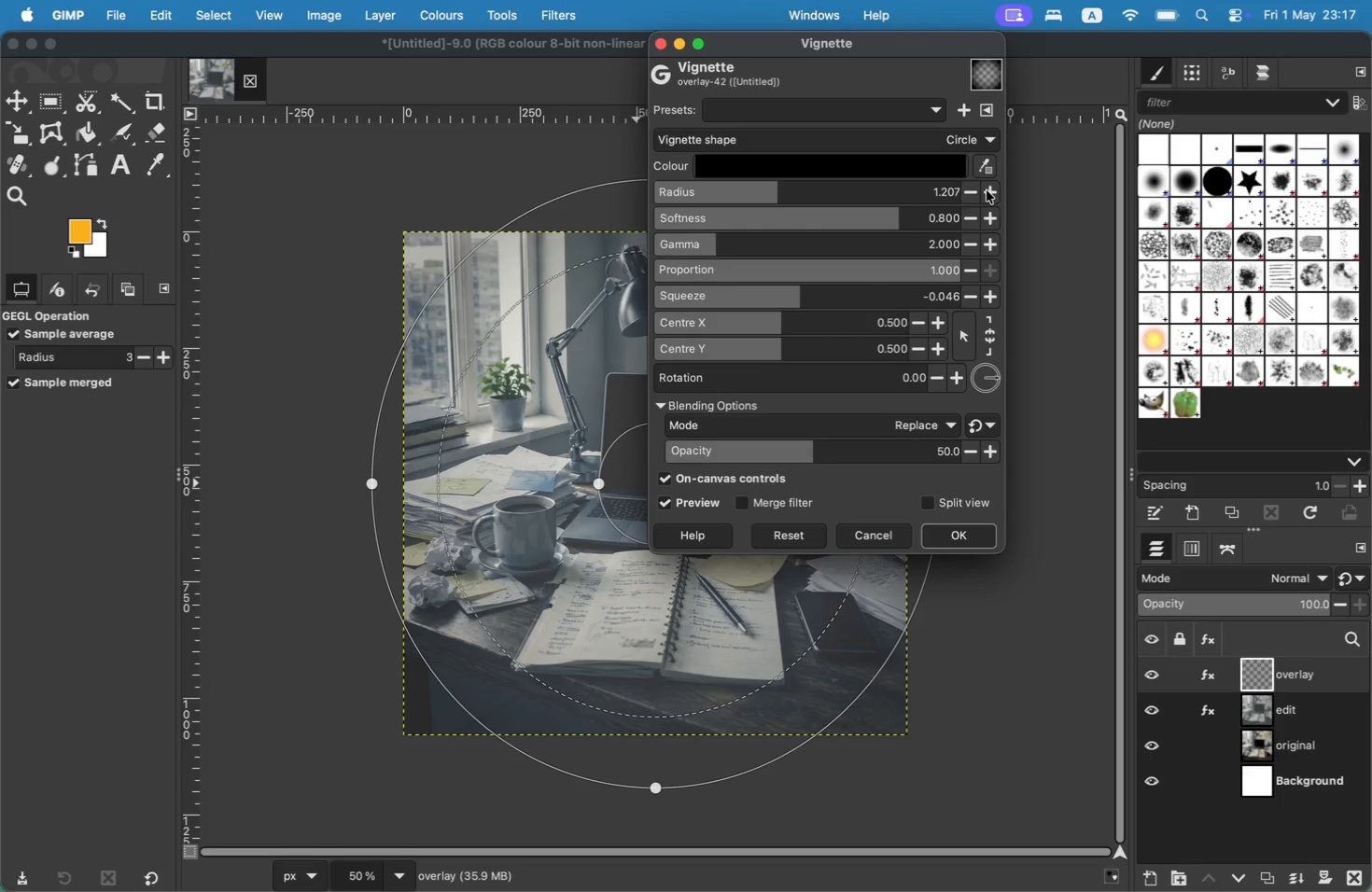 
double_click([987, 190])
 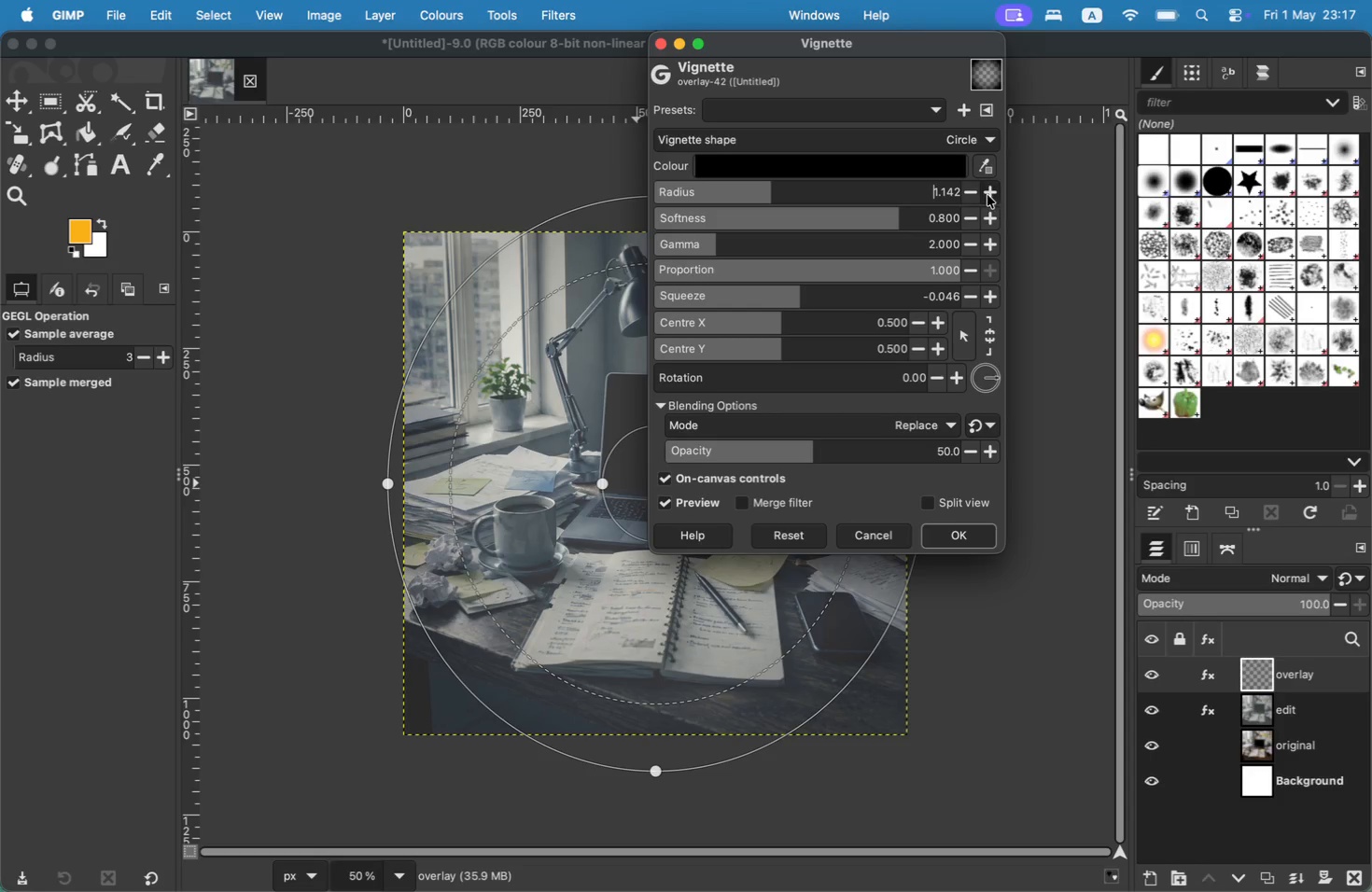 
wait(14.33)
 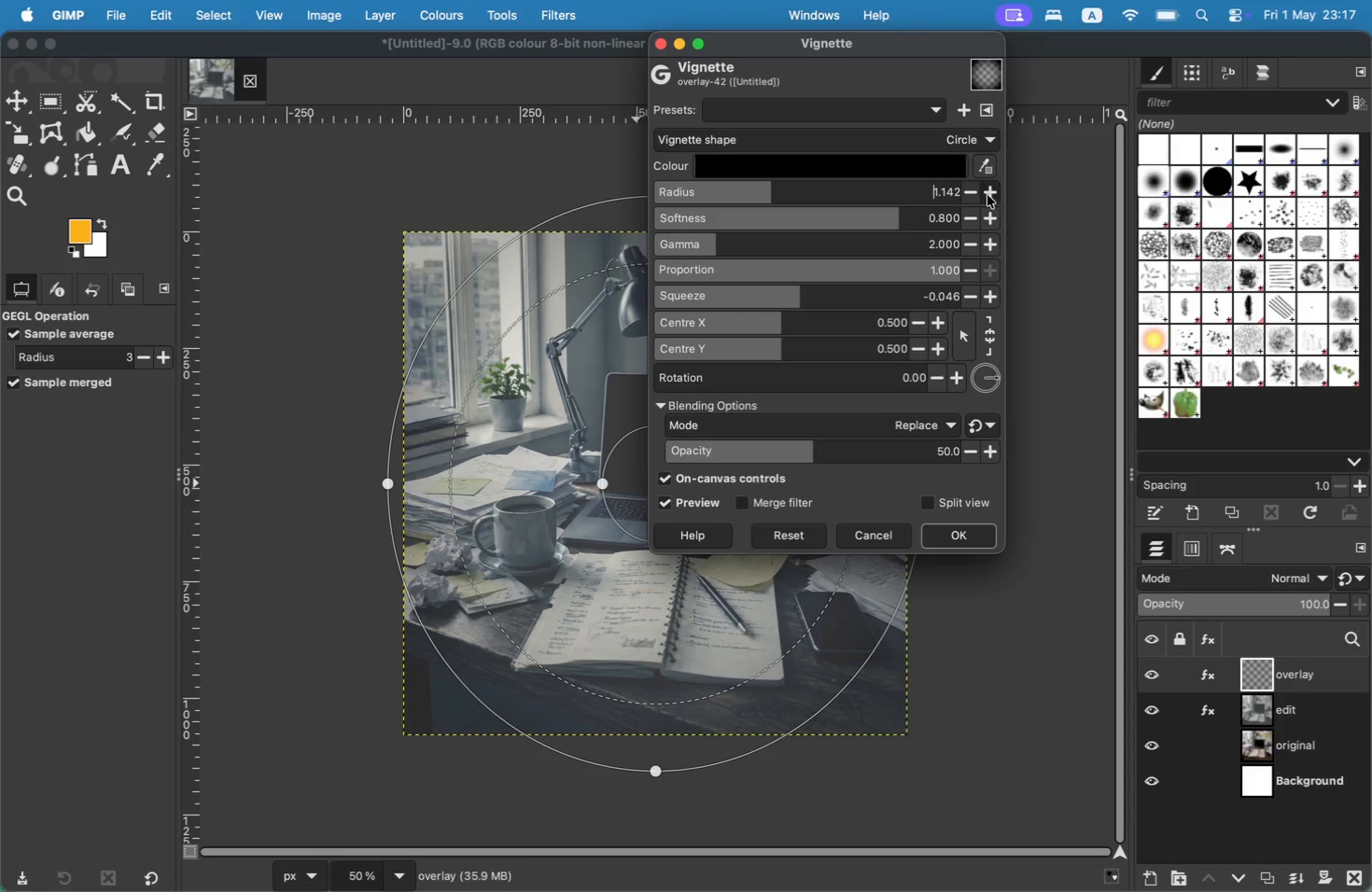 
left_click([989, 195])
 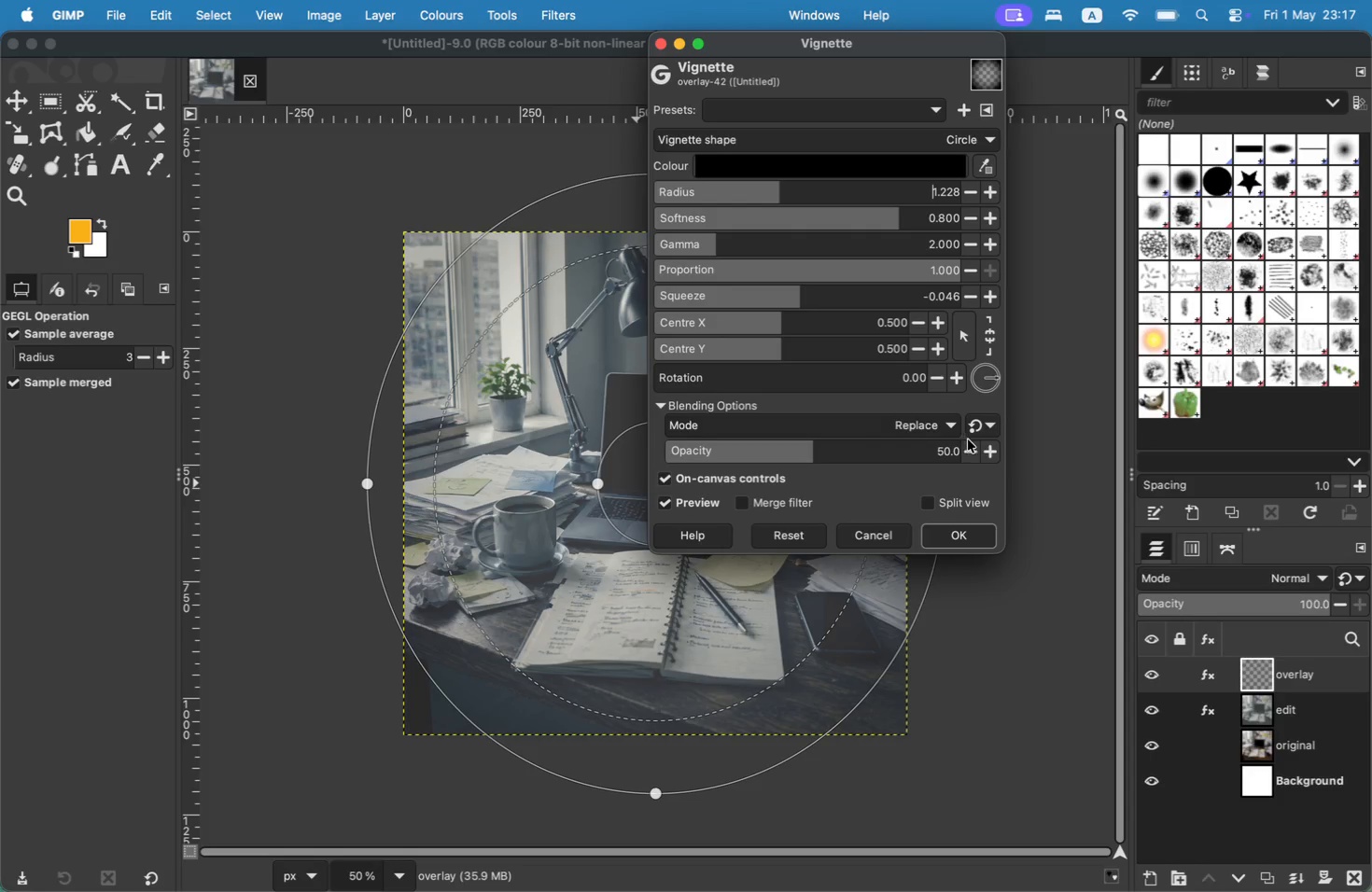 
left_click([986, 447])
 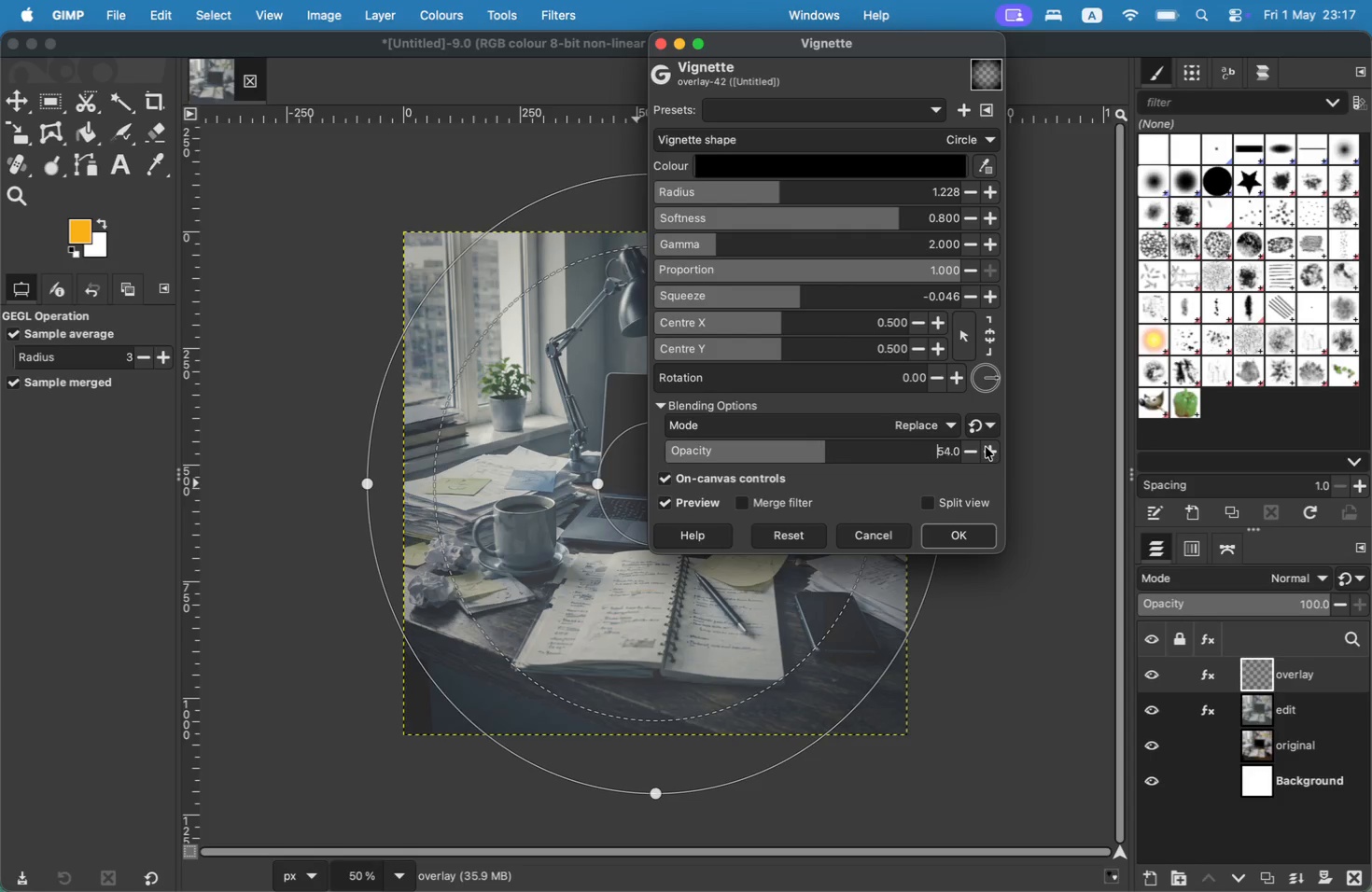 
double_click([986, 447])
 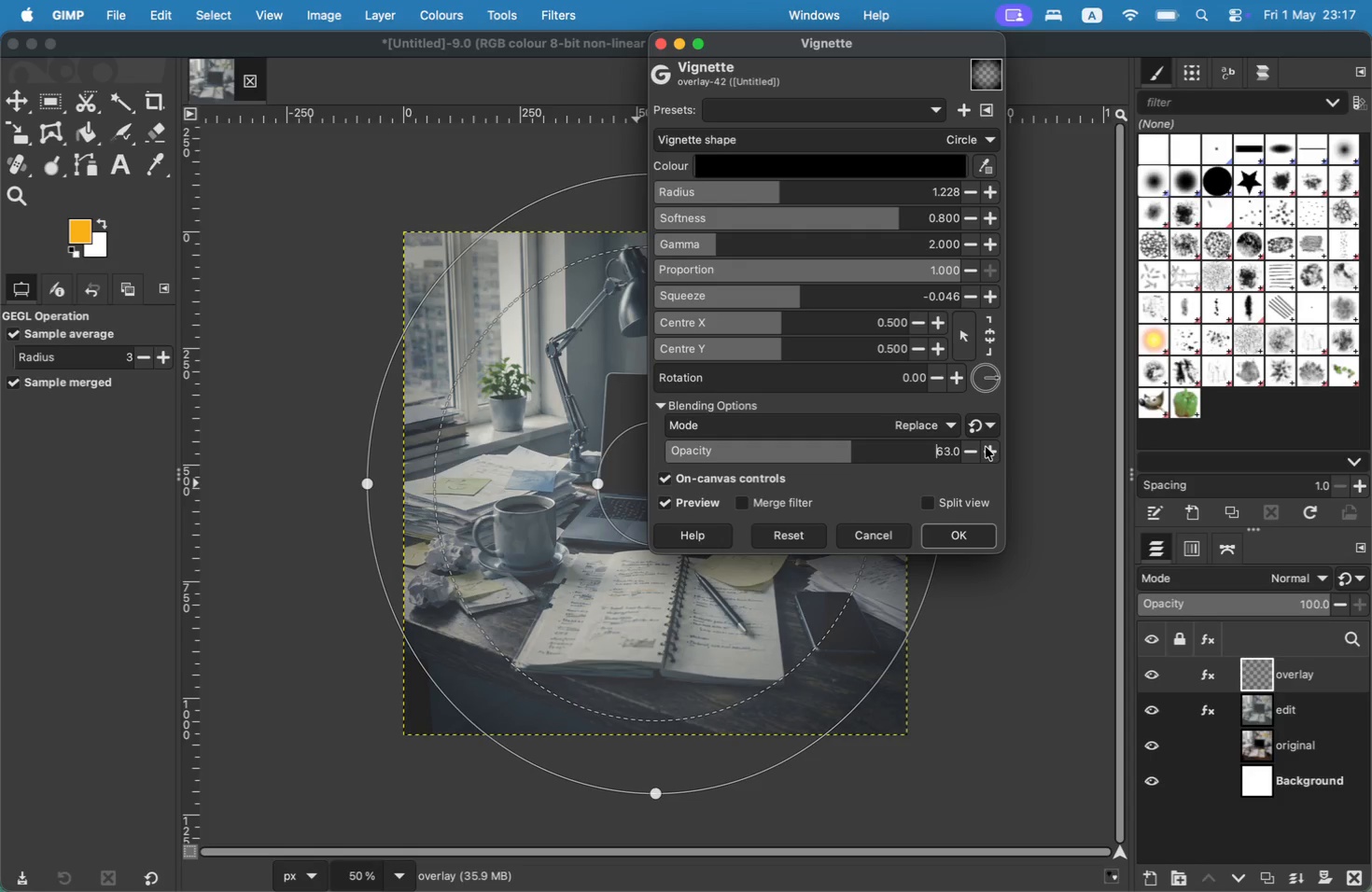 
left_click([986, 447])
 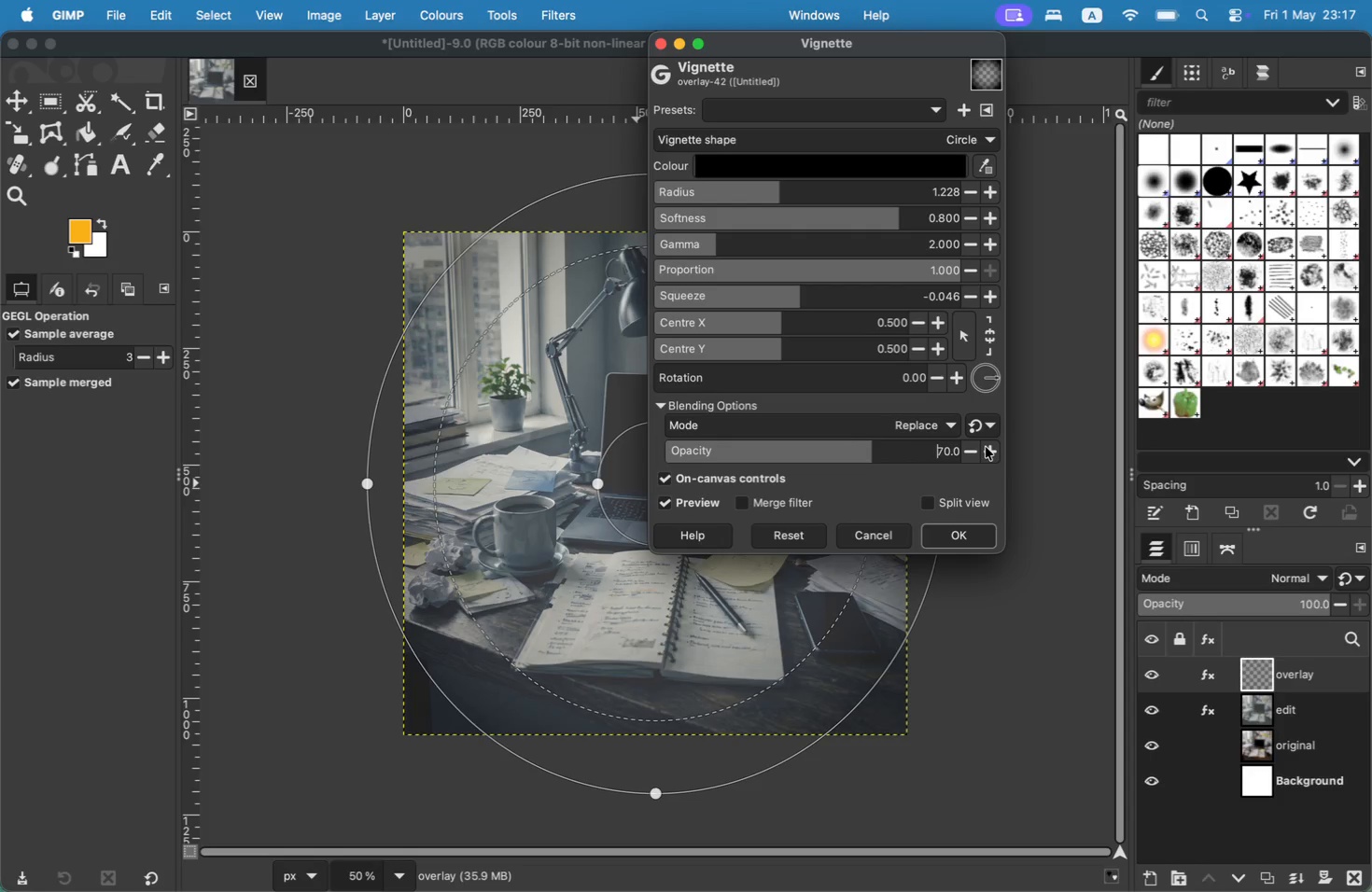 
double_click([986, 447])
 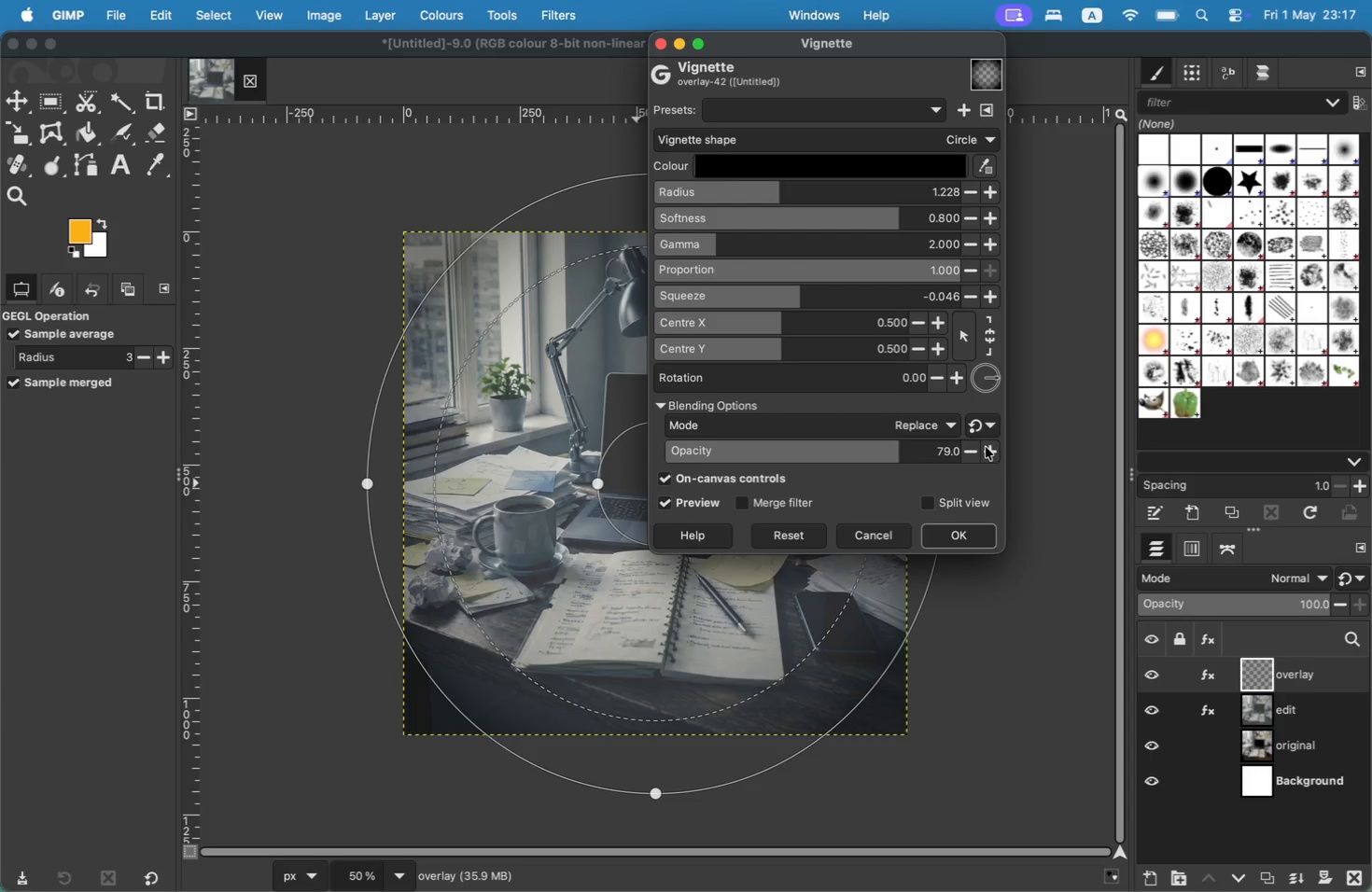 
left_click([986, 447])
 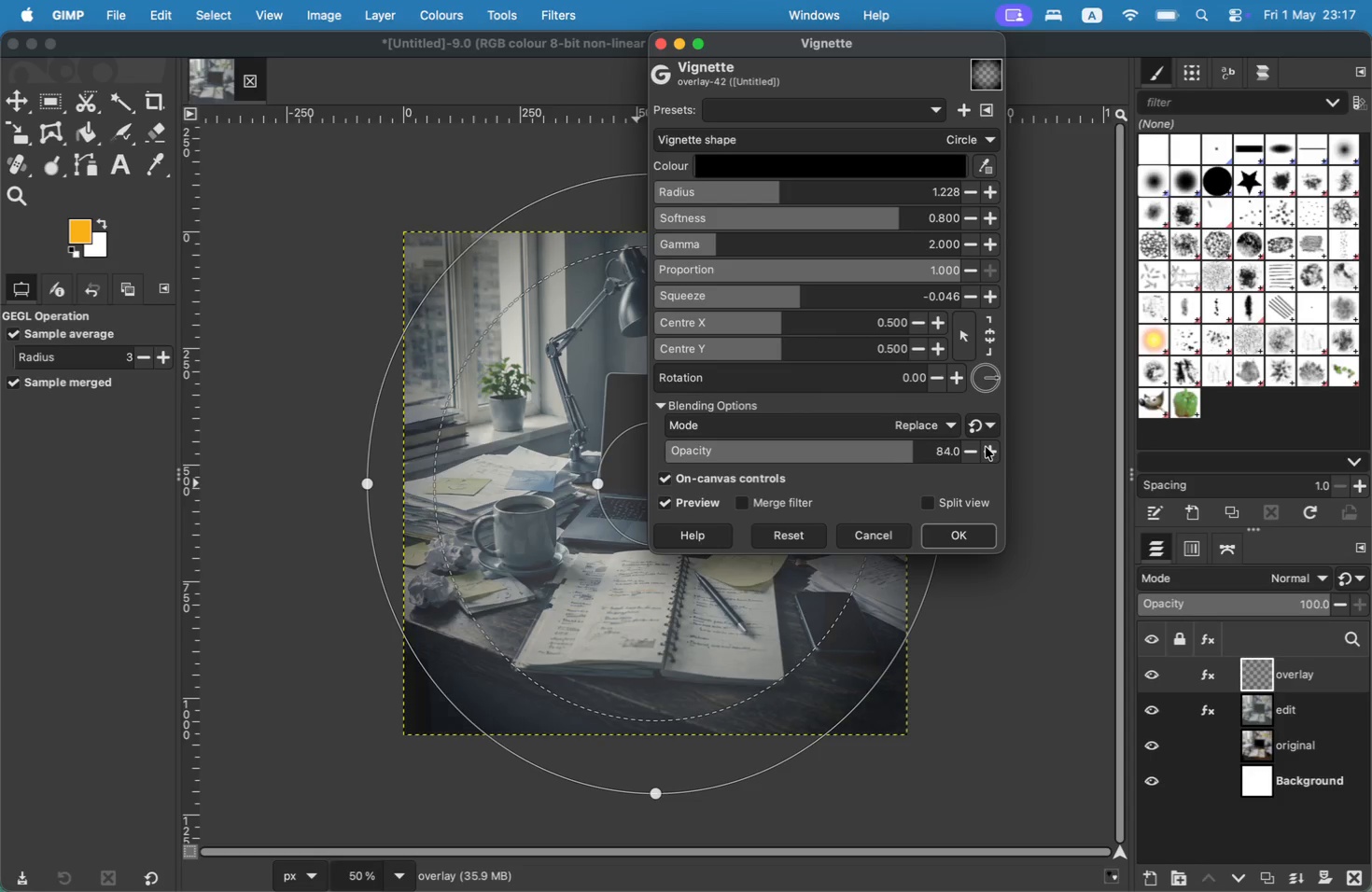 
double_click([986, 447])
 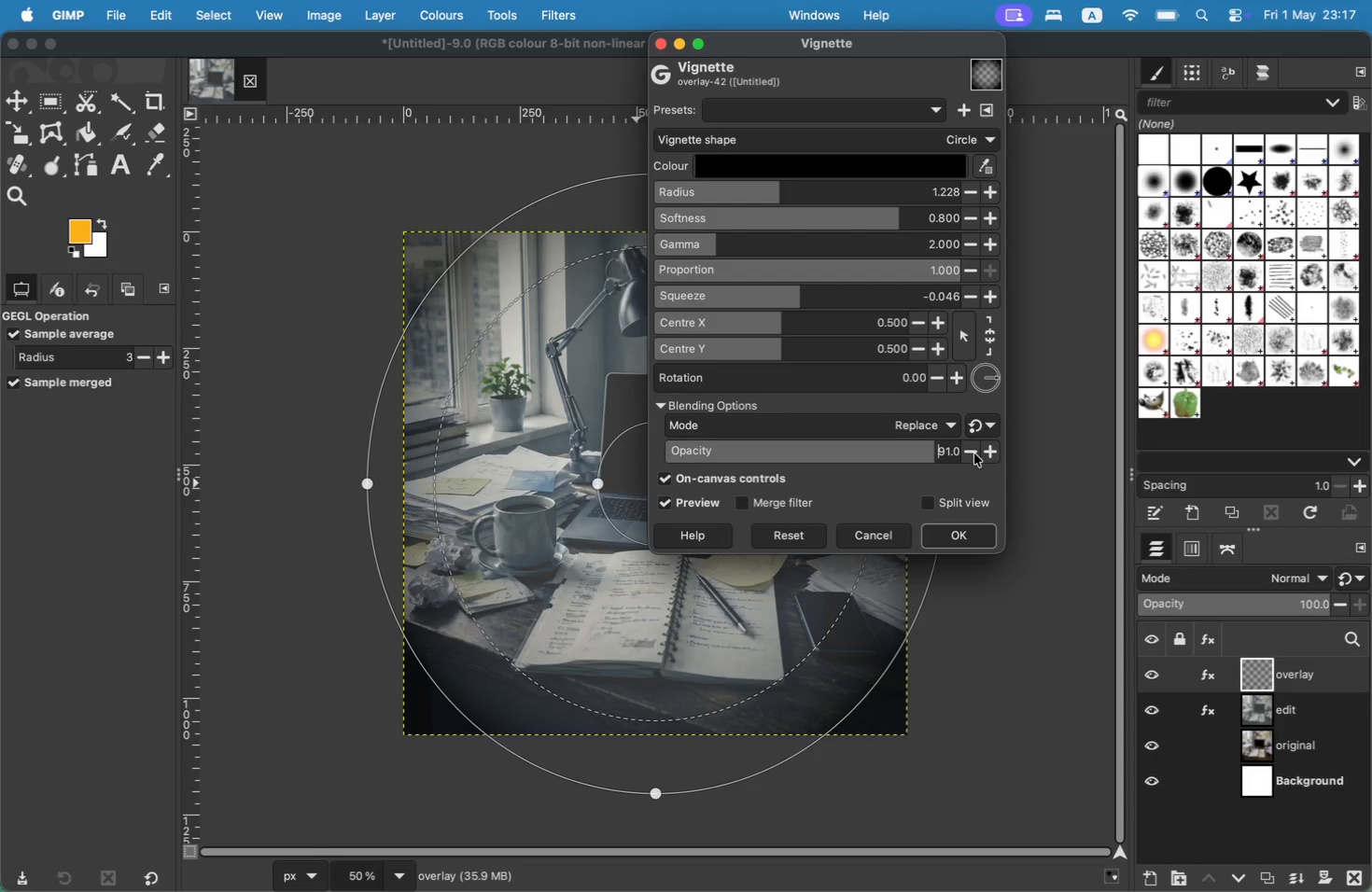 
left_click([974, 453])
 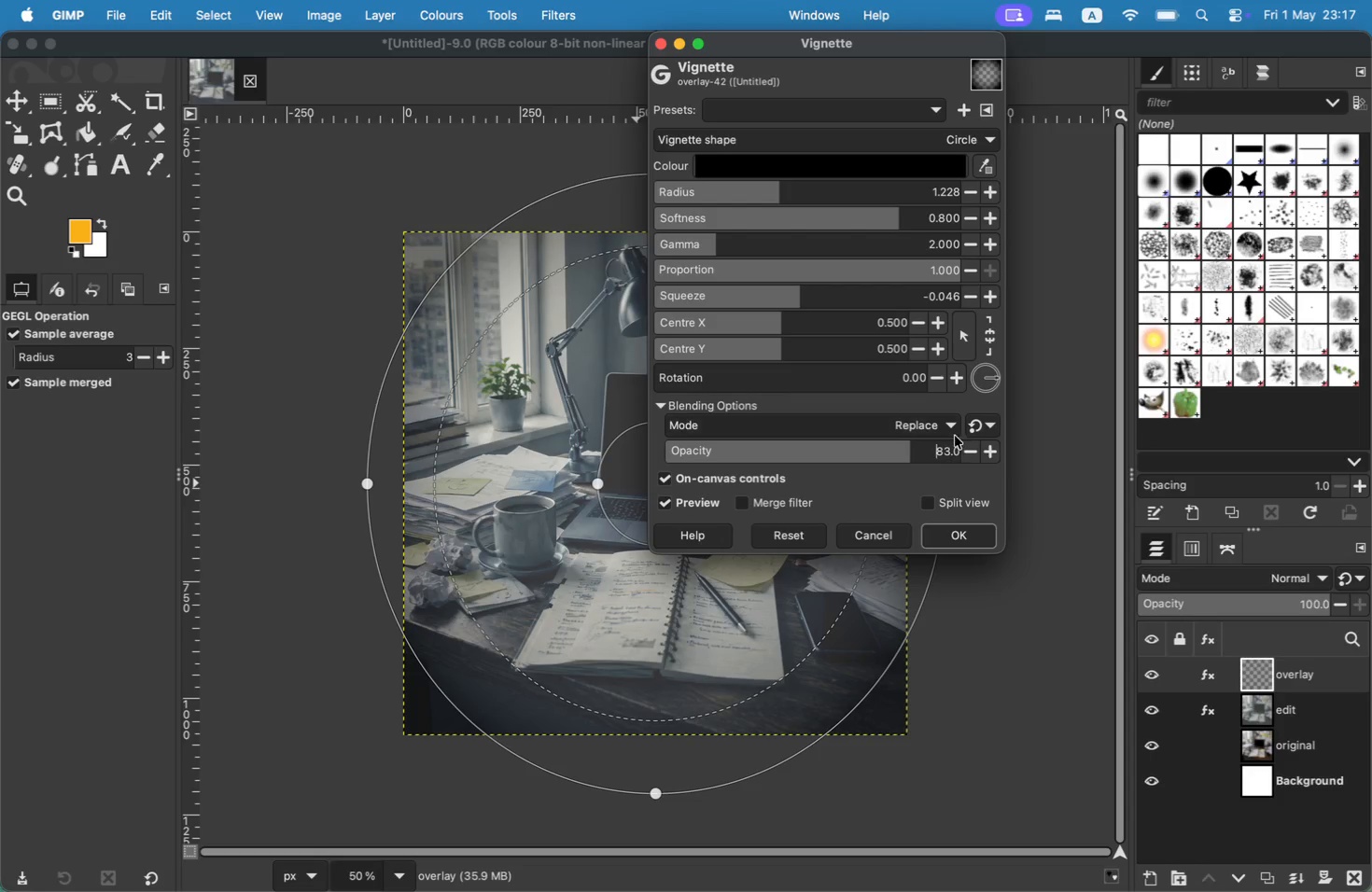 
left_click([947, 426])
 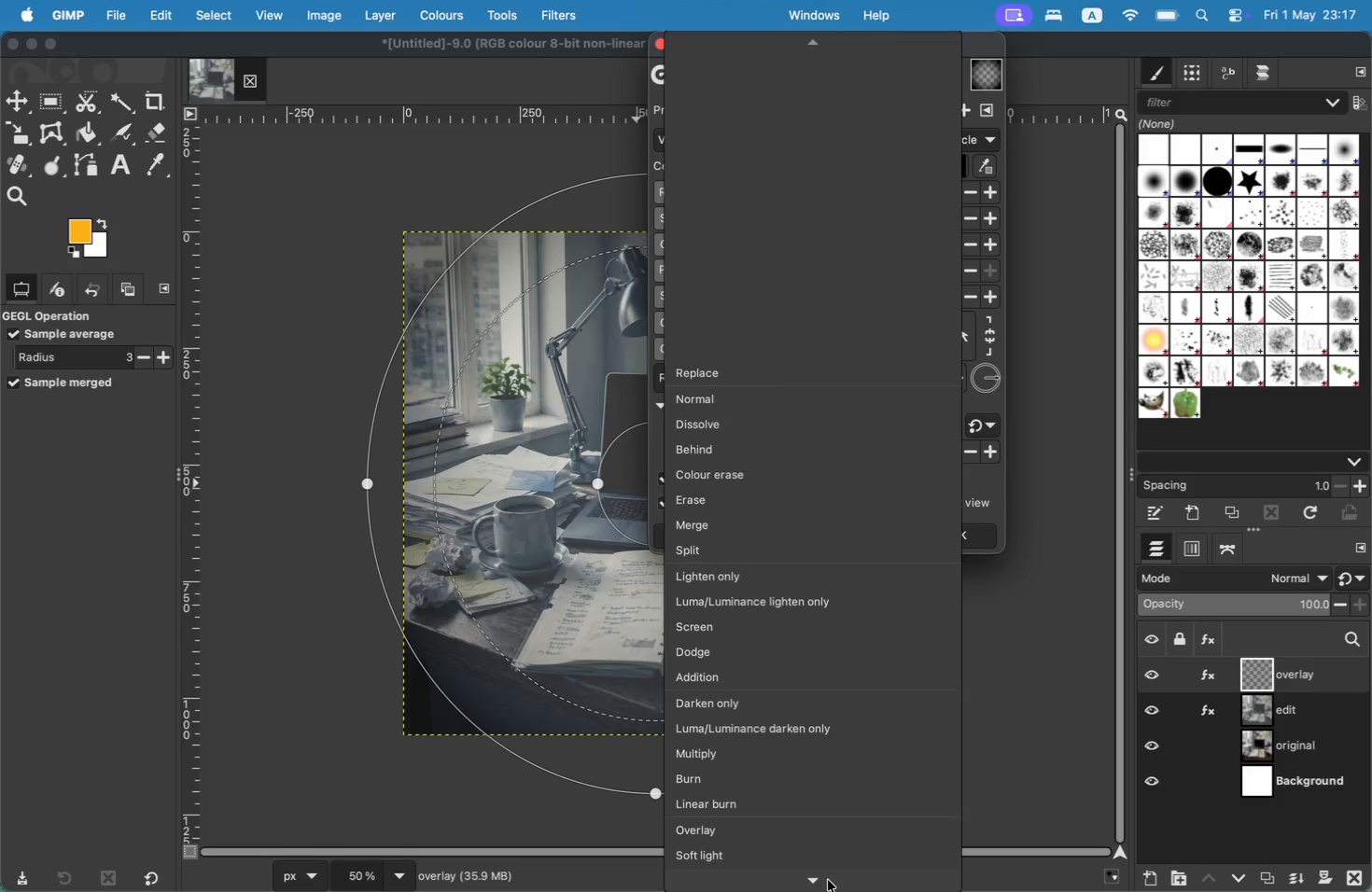 
wait(7.08)
 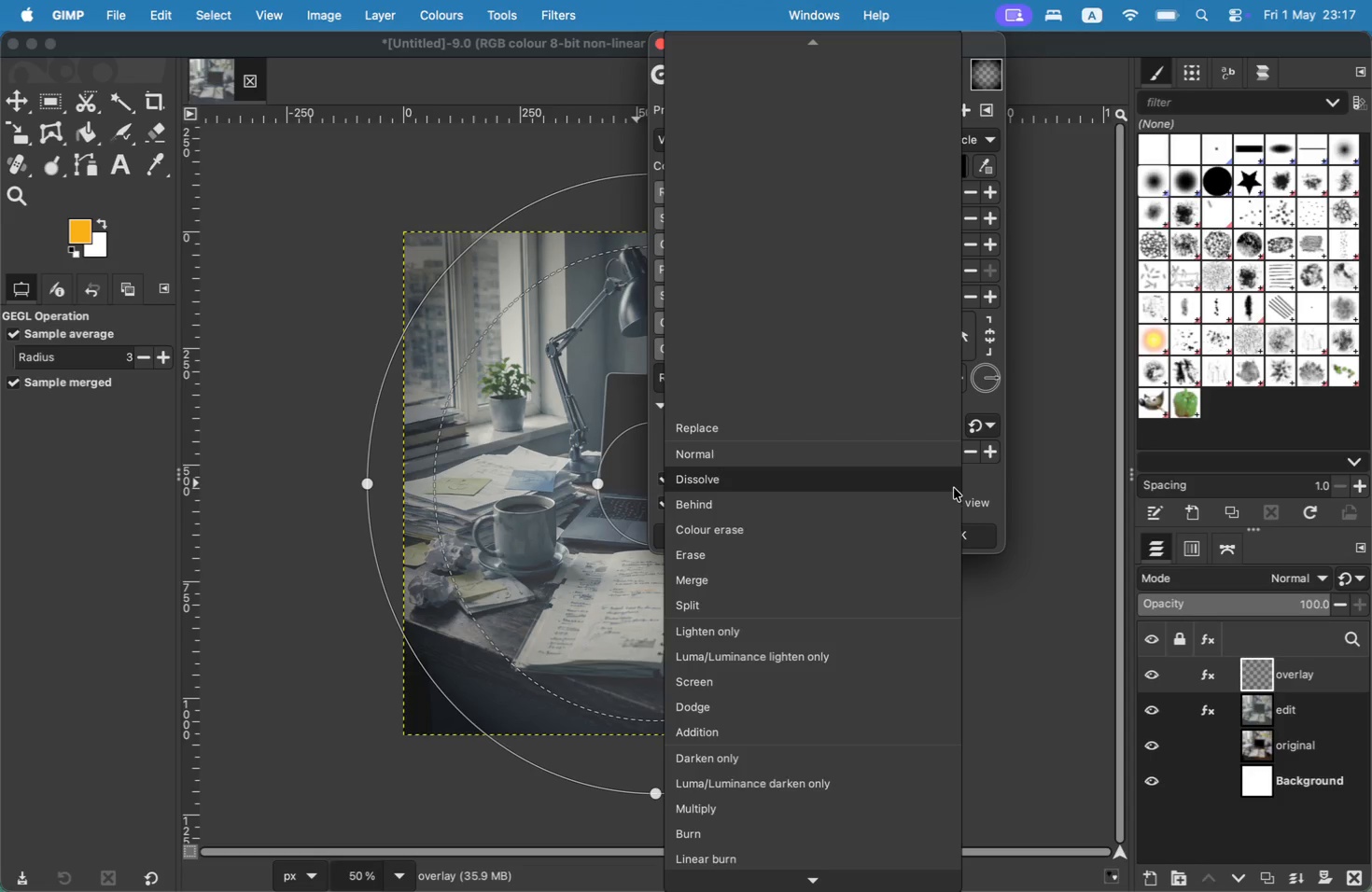 
left_click([740, 787])
 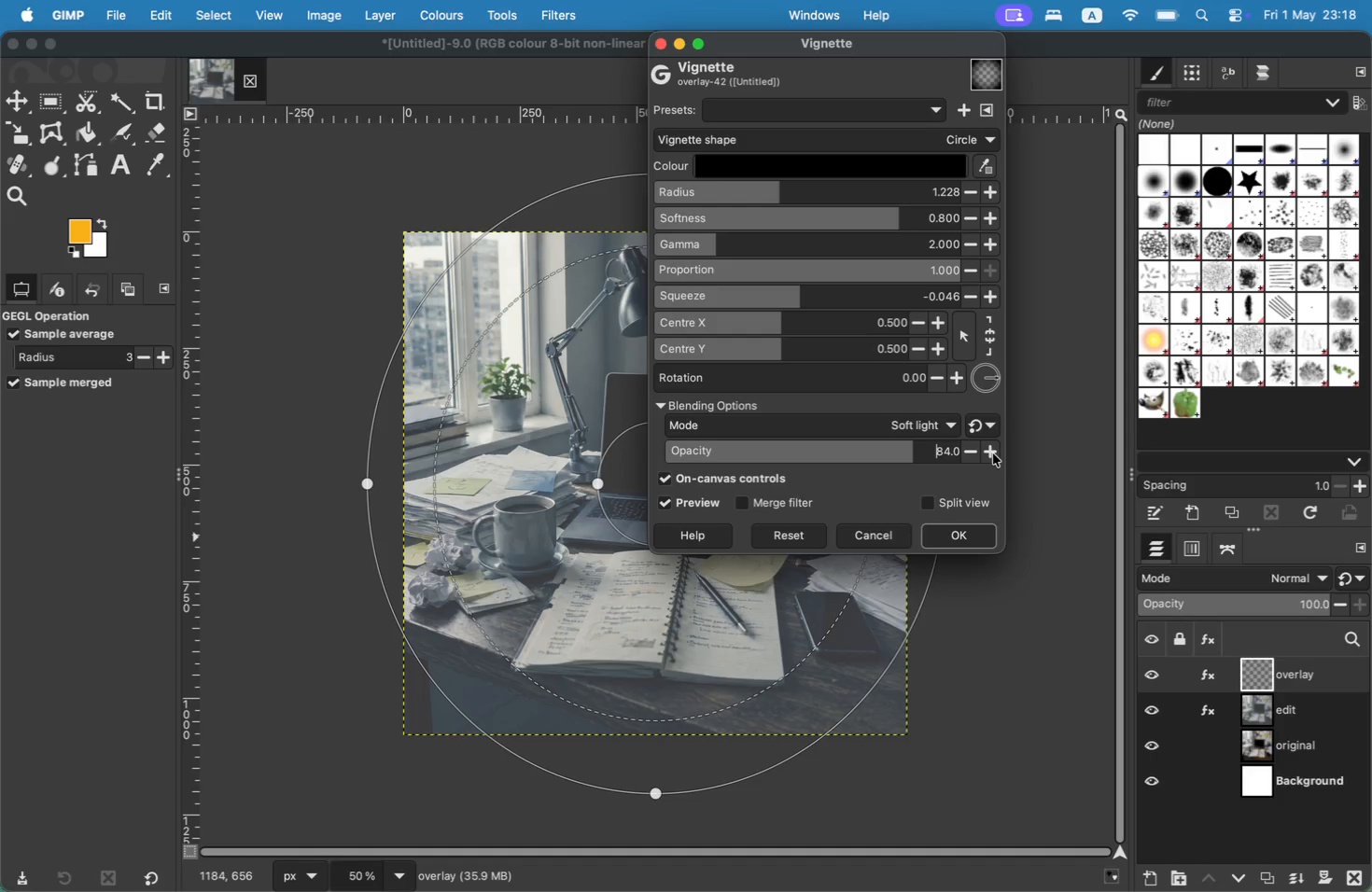 
wait(5.2)
 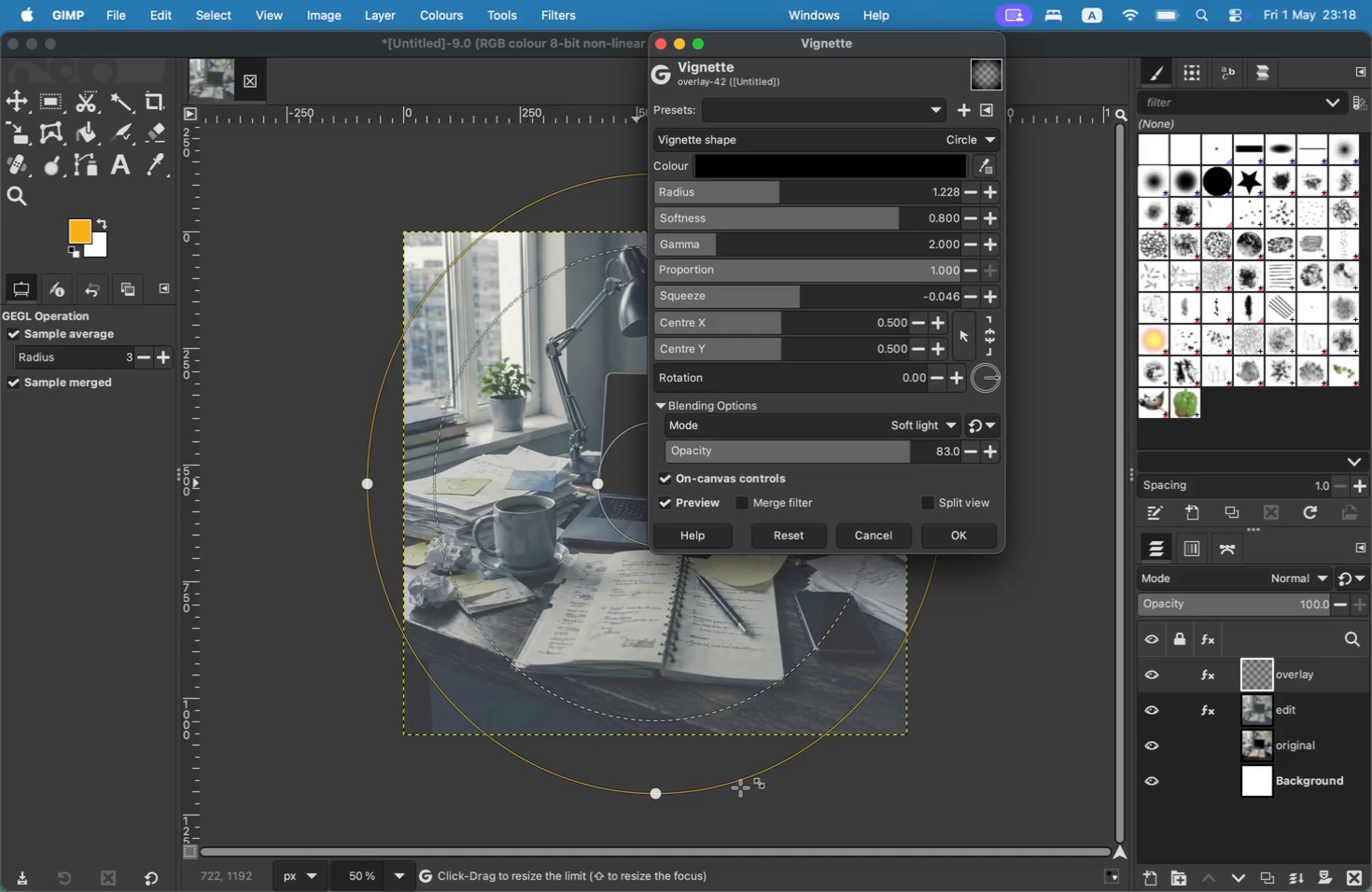 
left_click([993, 453])
 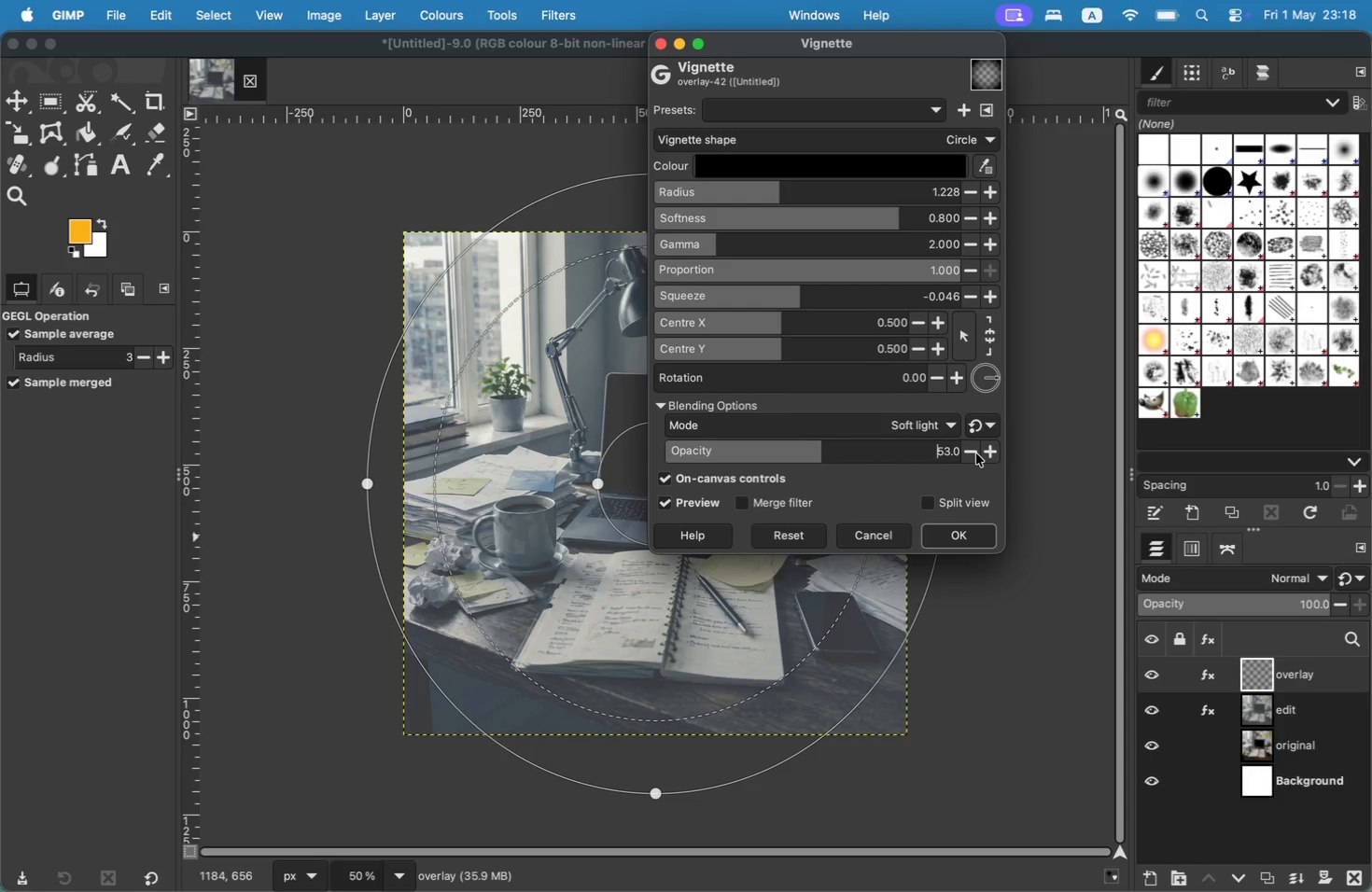 
wait(7.84)
 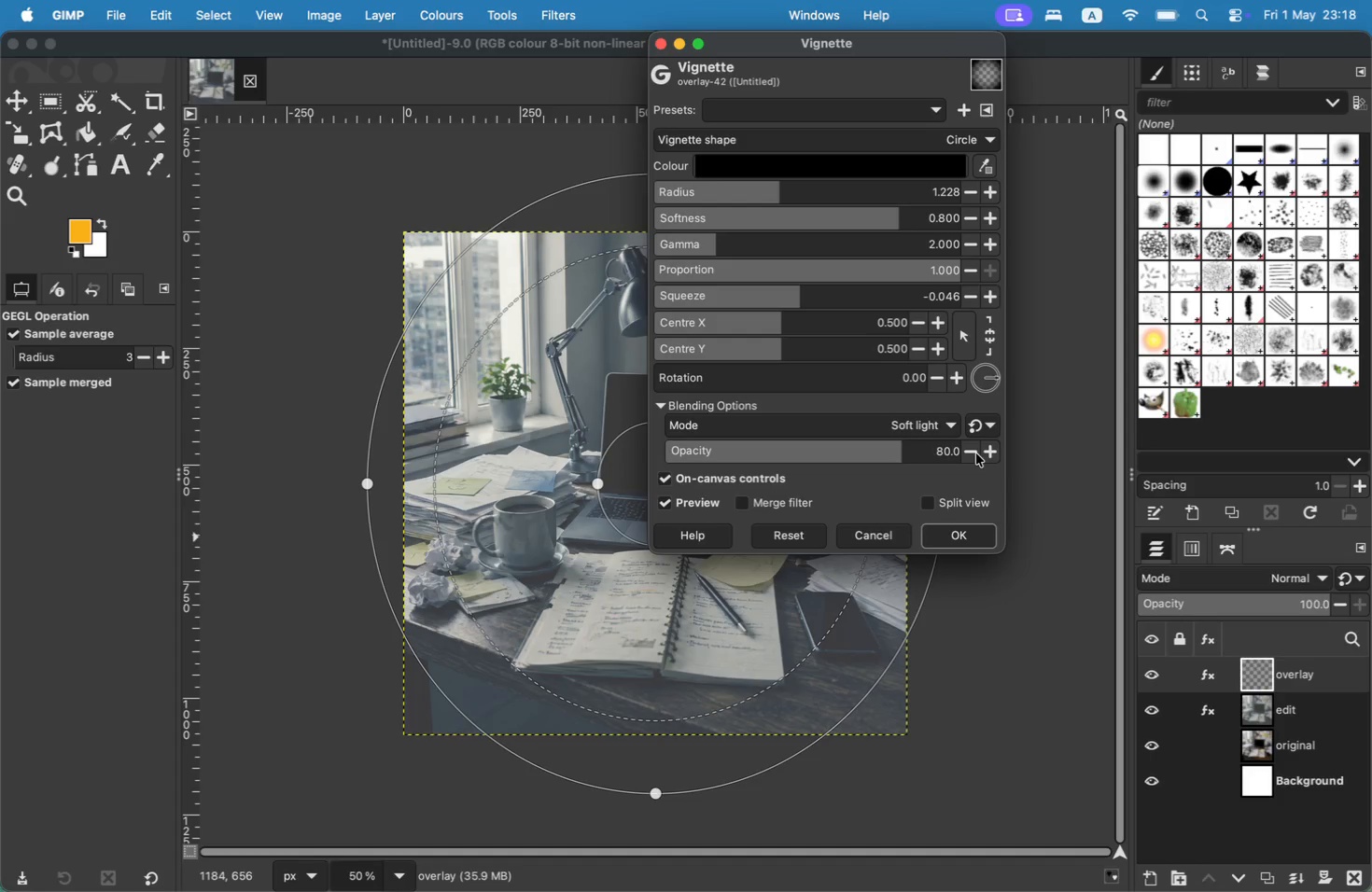 
left_click([990, 541])
 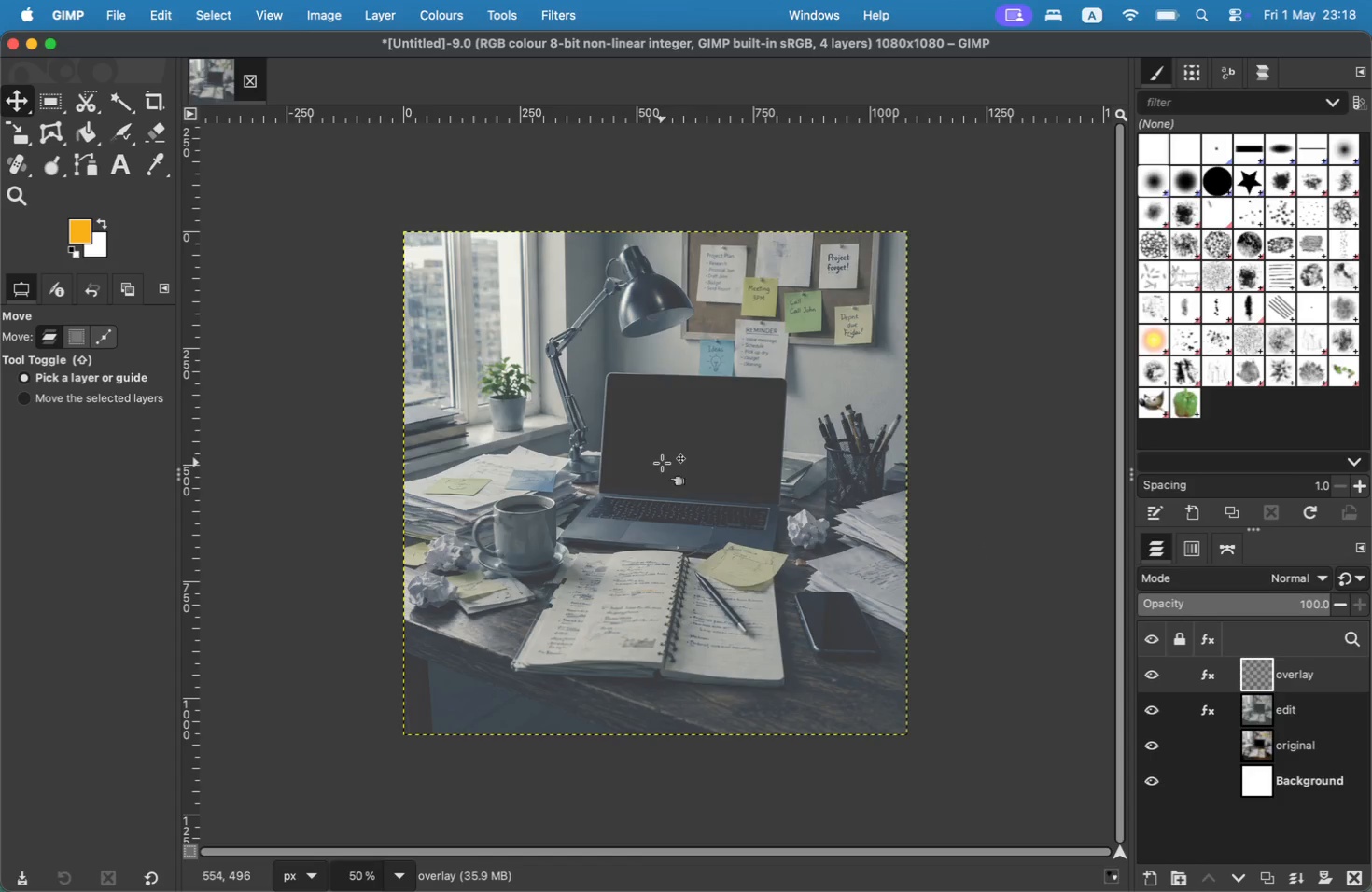 
wait(21.62)
 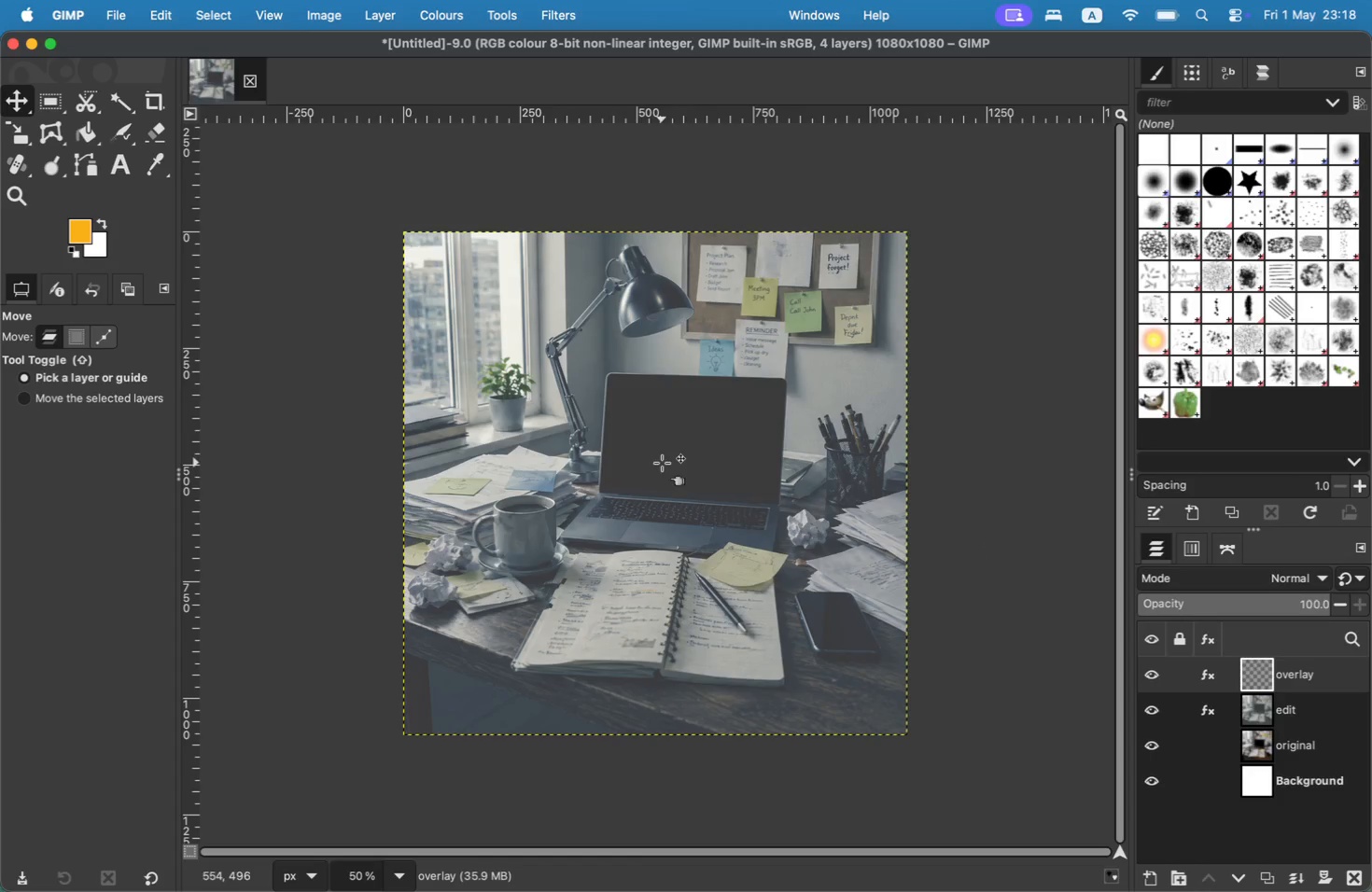 
right_click([55, 161])
 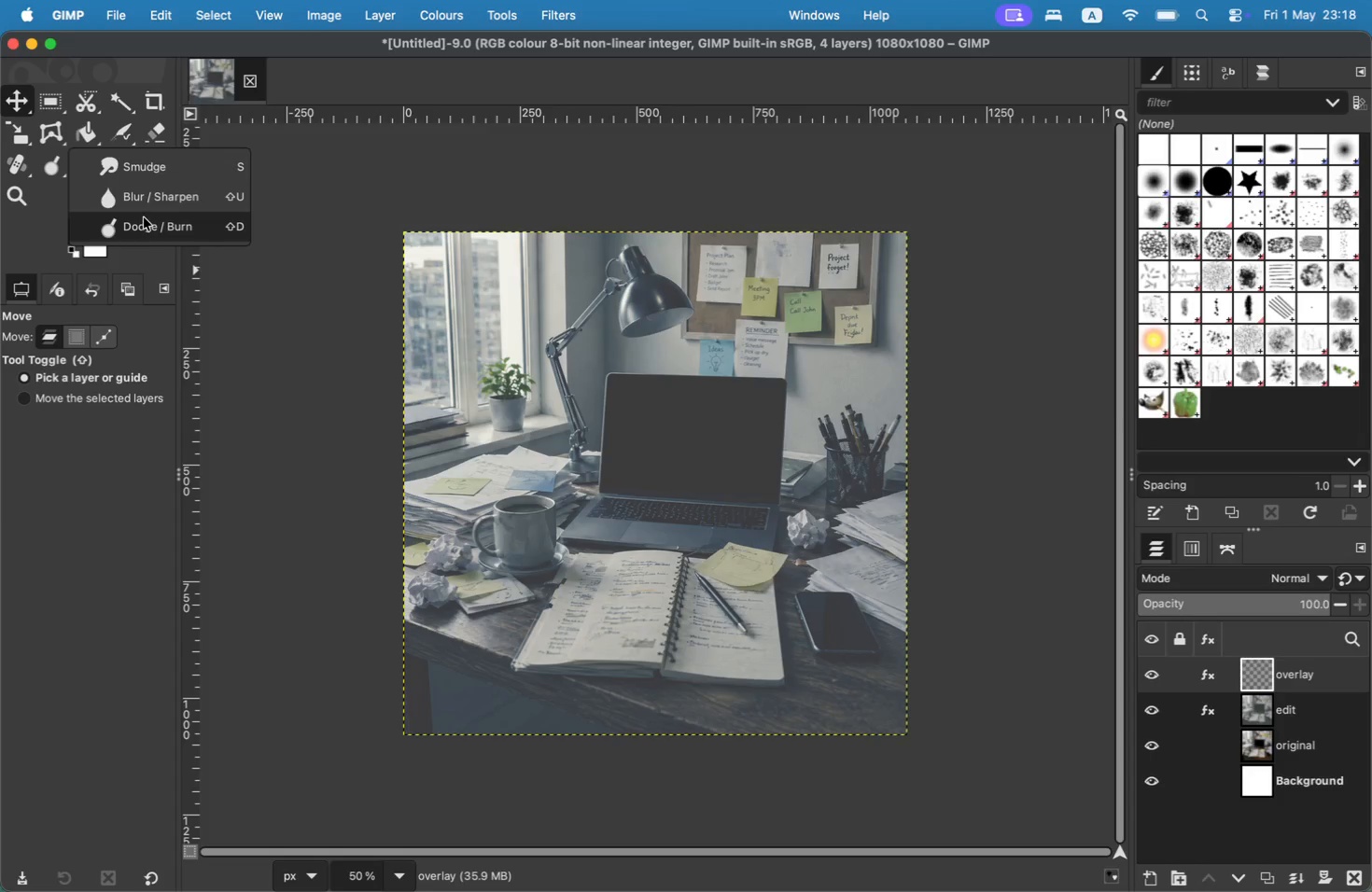 
left_click([147, 226])
 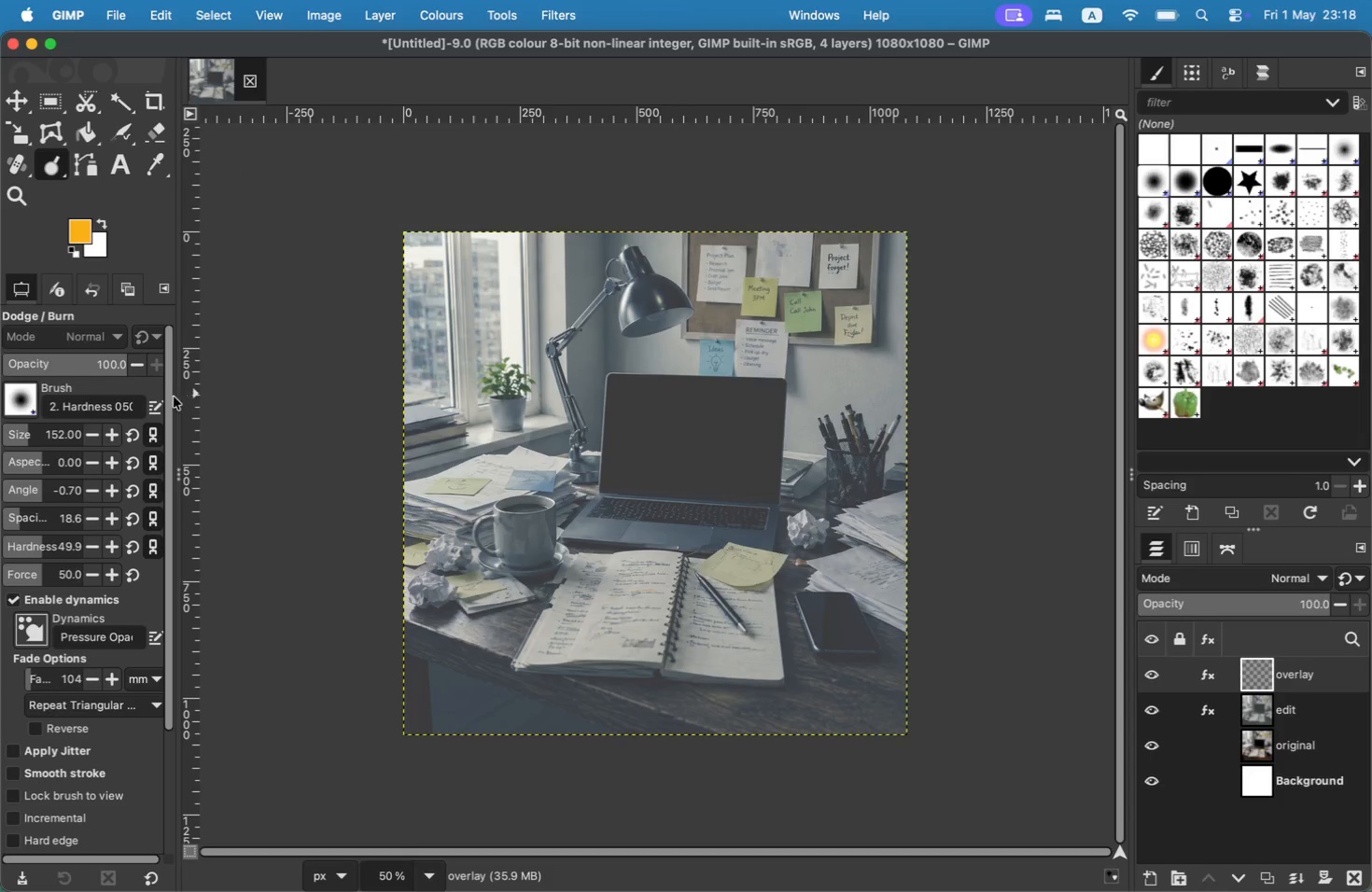 
left_click_drag(start_coordinate=[168, 397], to_coordinate=[191, 518])
 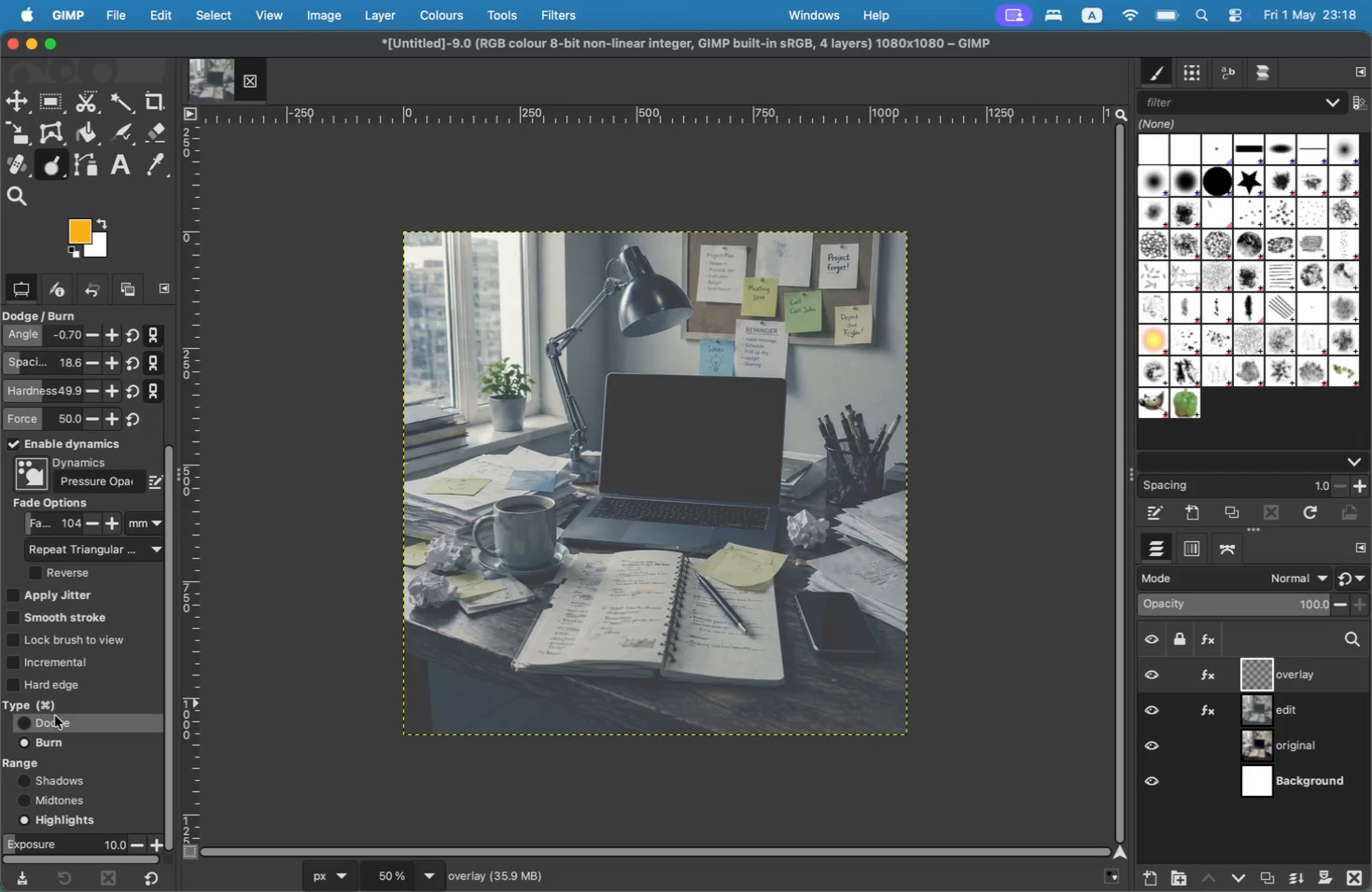 
left_click([55, 716])
 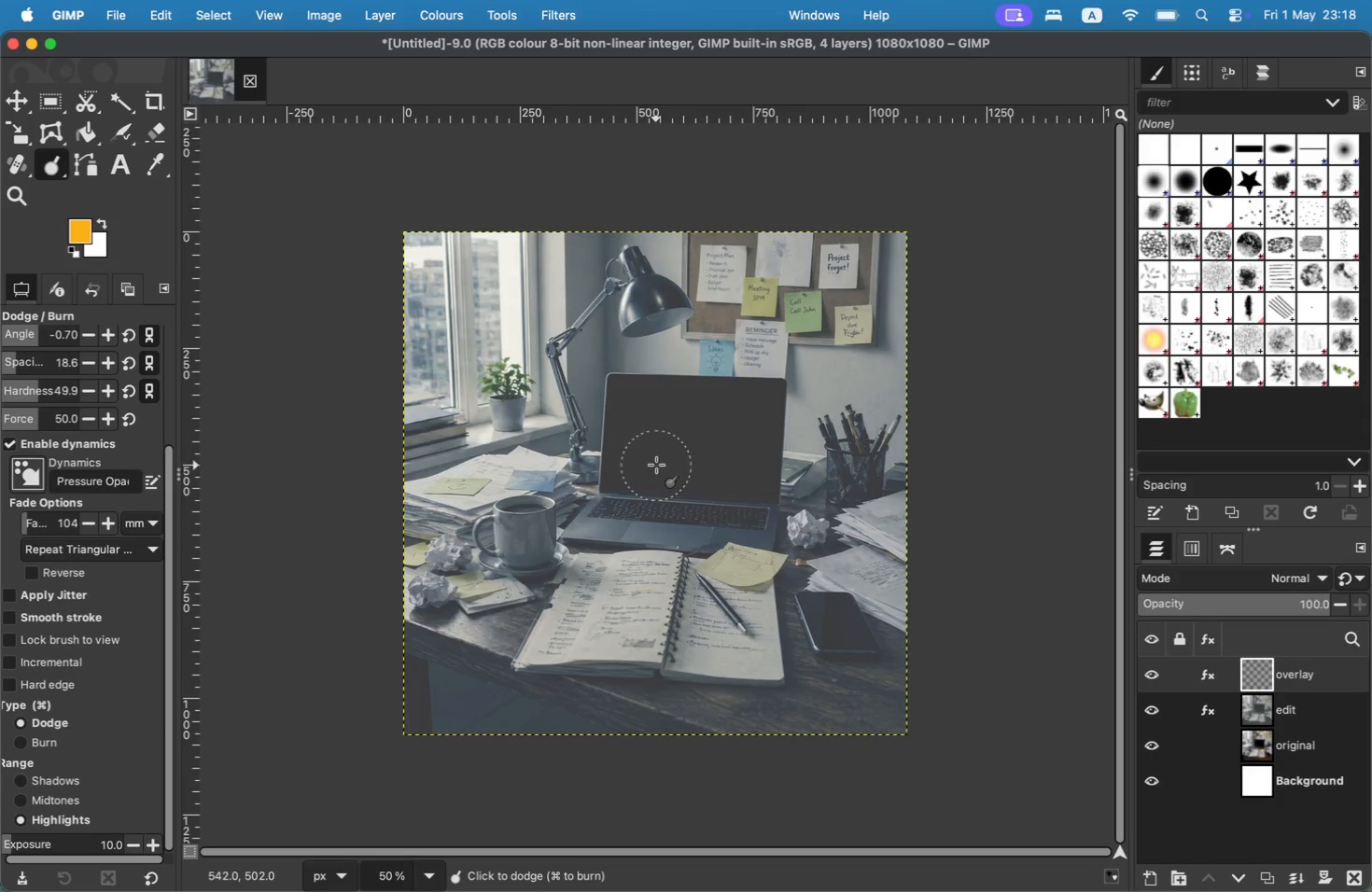 
left_click_drag(start_coordinate=[661, 439], to_coordinate=[642, 514])
 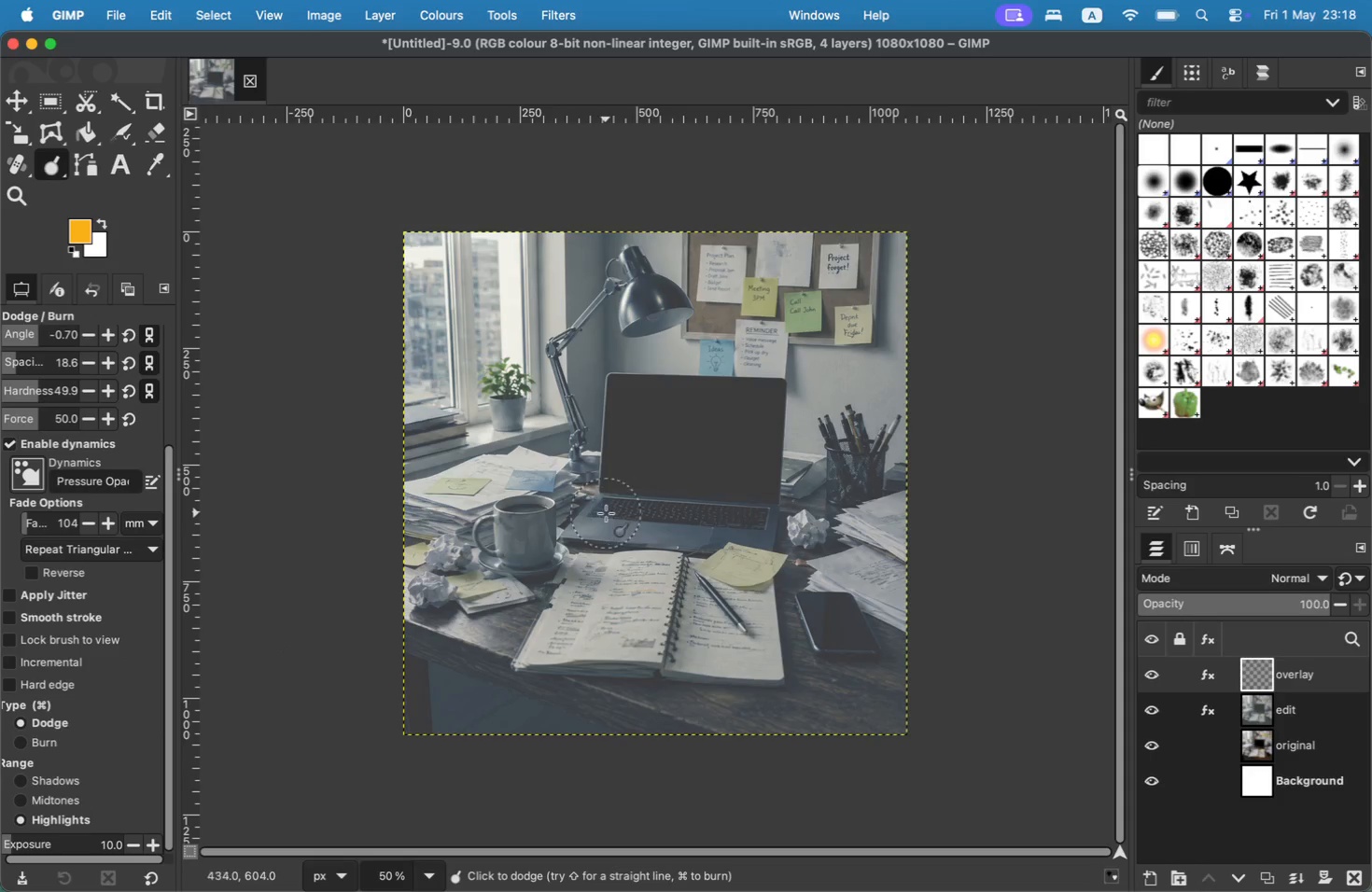 
left_click_drag(start_coordinate=[606, 513], to_coordinate=[634, 512])
 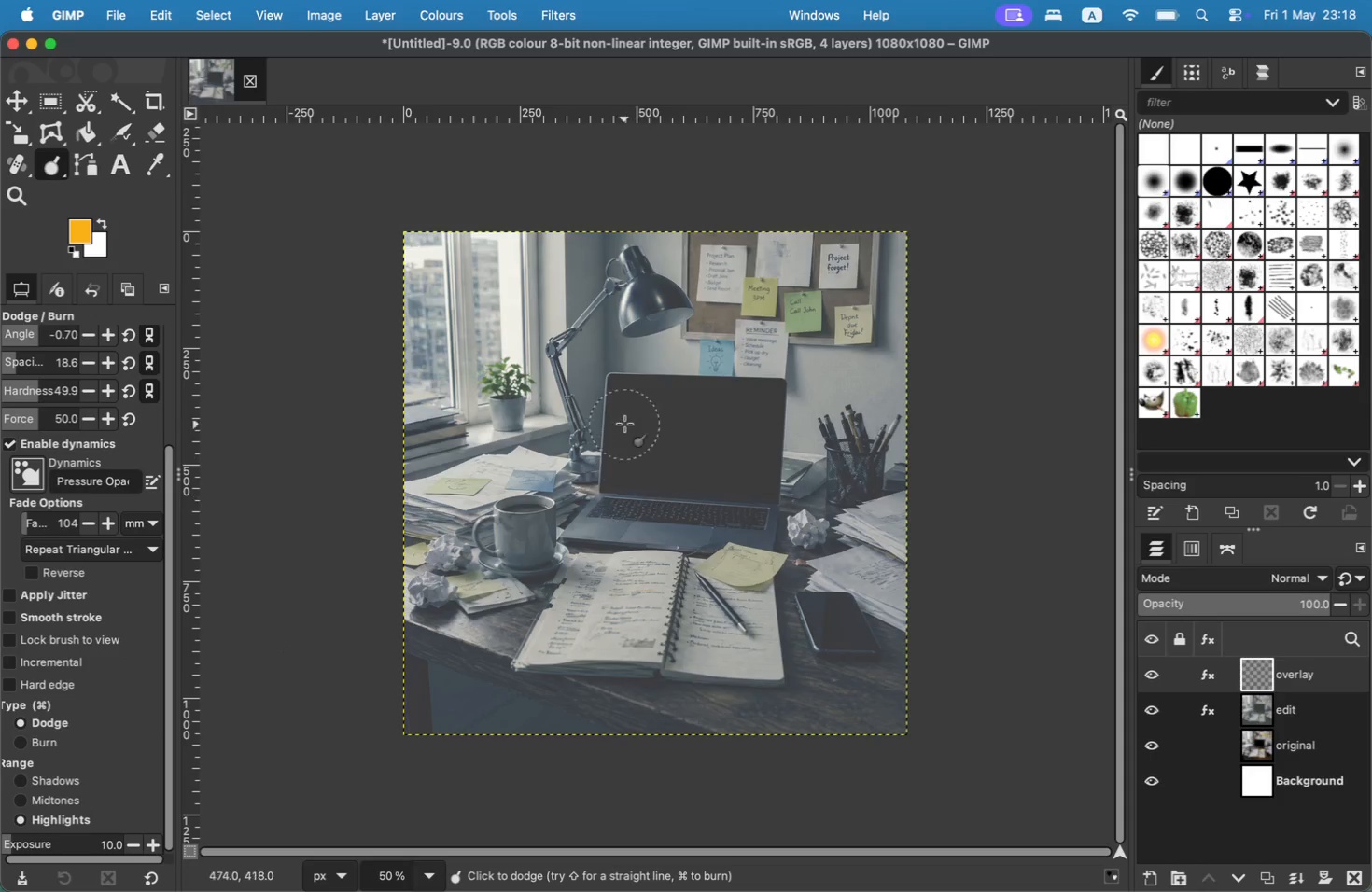 
left_click([624, 418])
 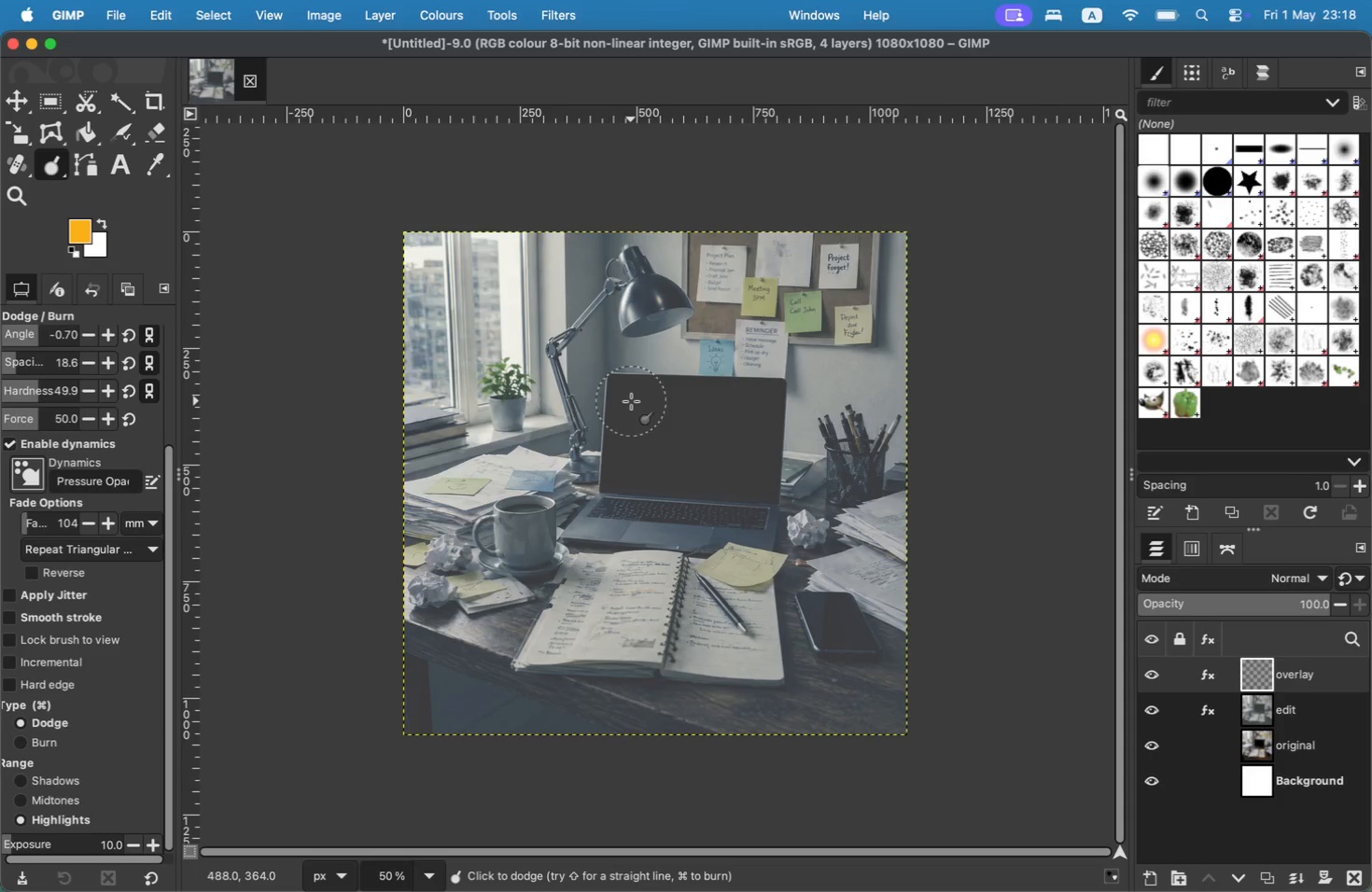 
double_click([650, 401])
 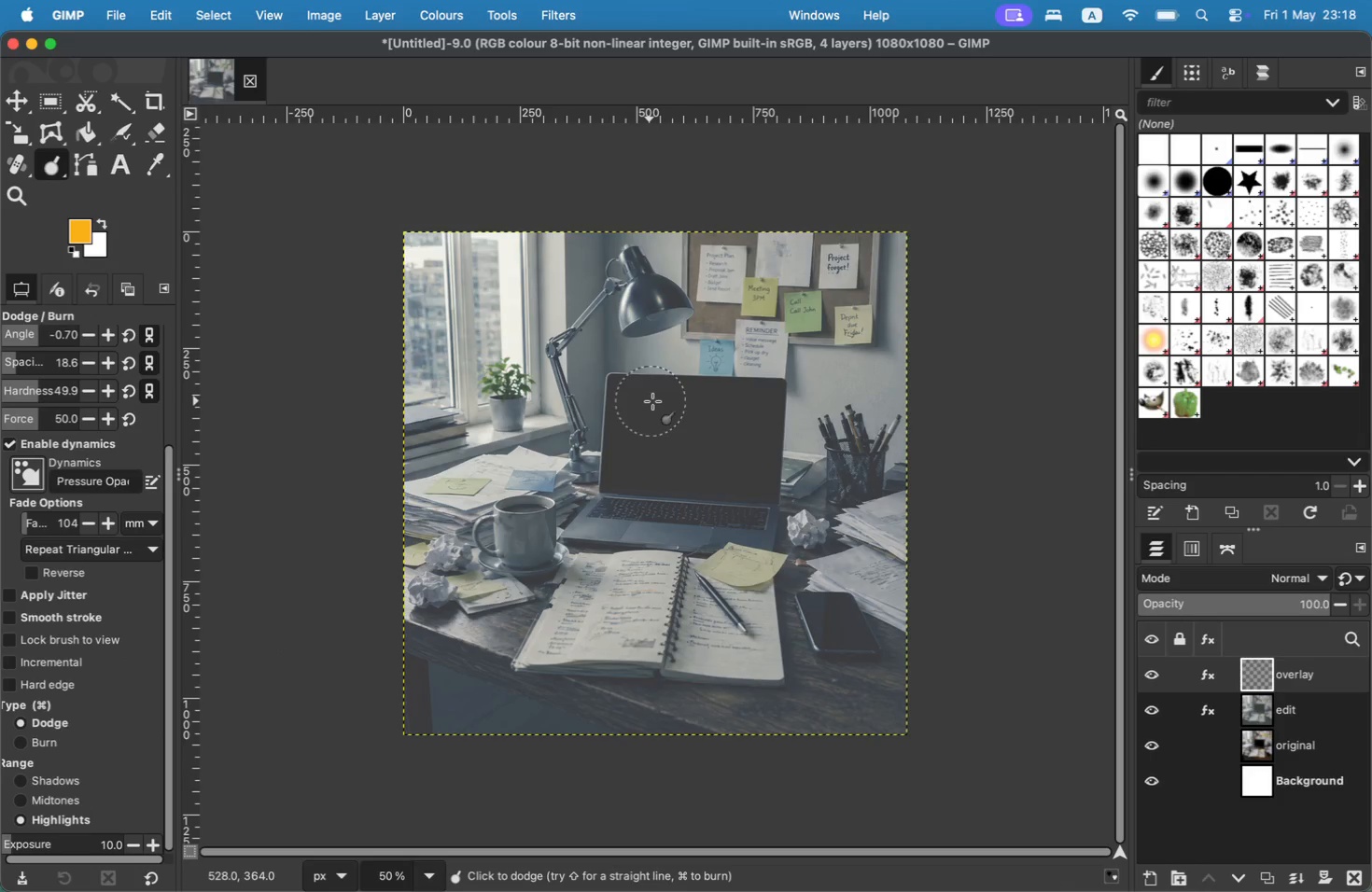 
triple_click([664, 404])
 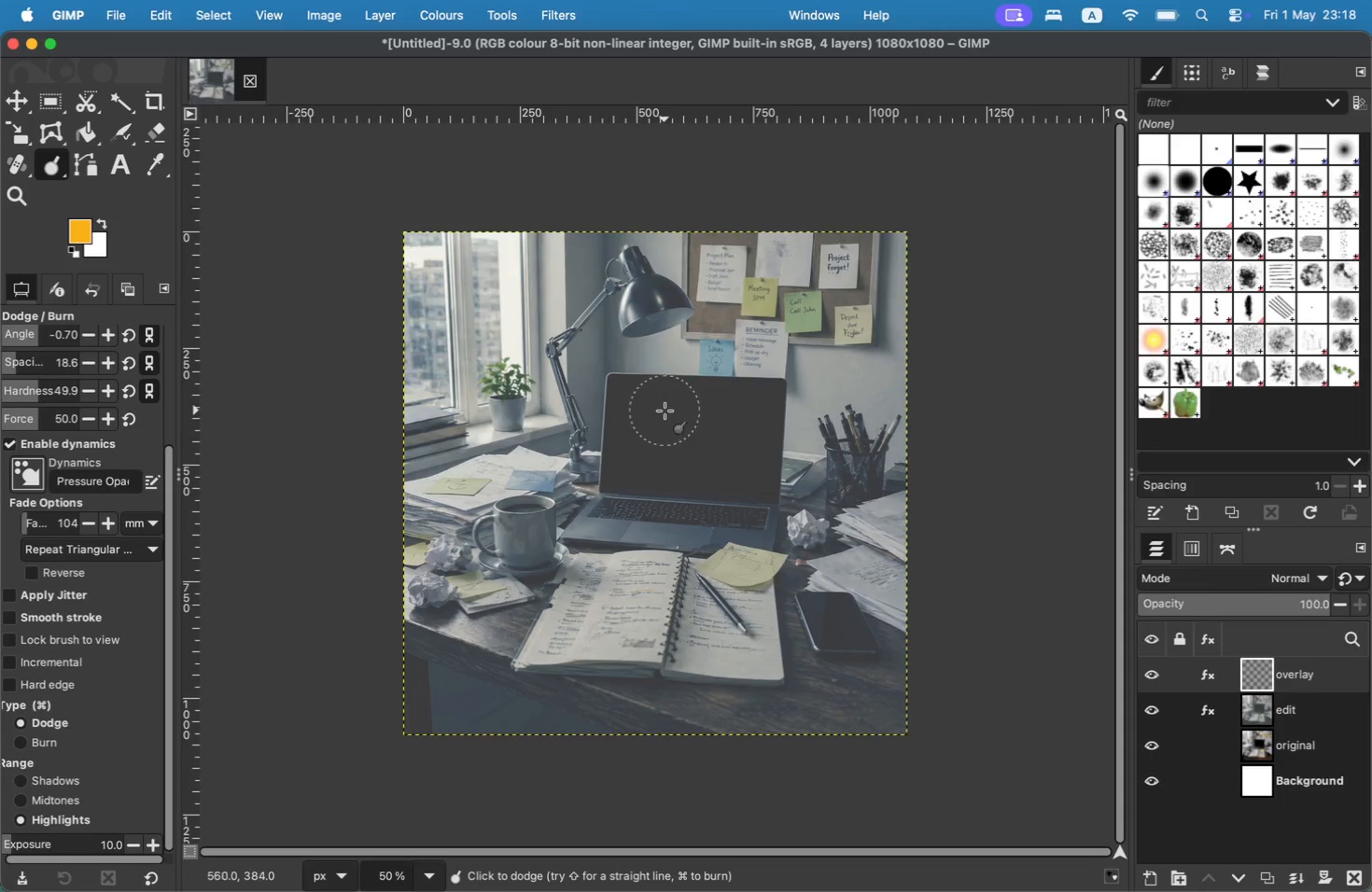 
left_click_drag(start_coordinate=[664, 431], to_coordinate=[662, 436])
 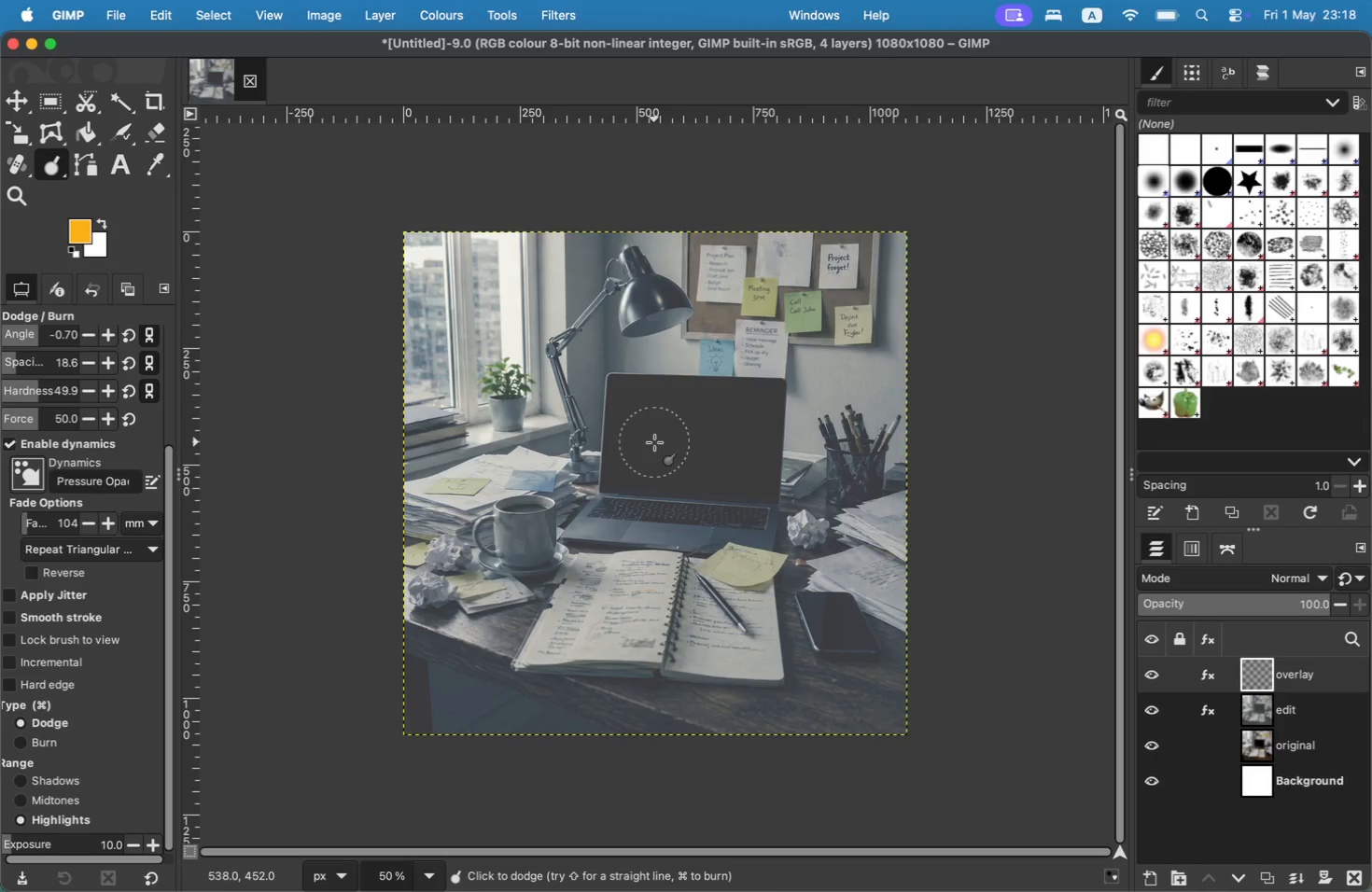 
triple_click([644, 448])
 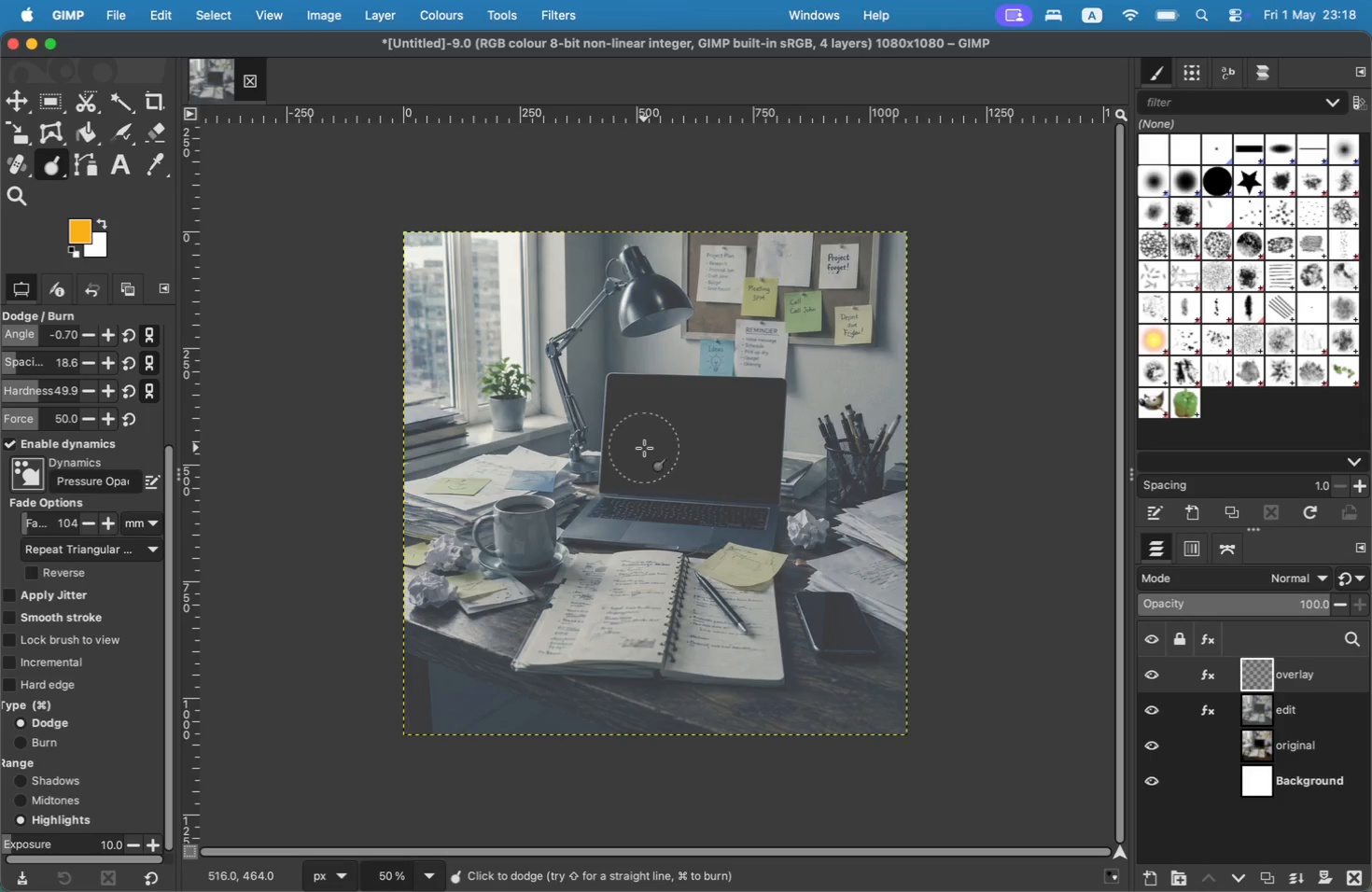 
left_click_drag(start_coordinate=[644, 452], to_coordinate=[644, 462])
 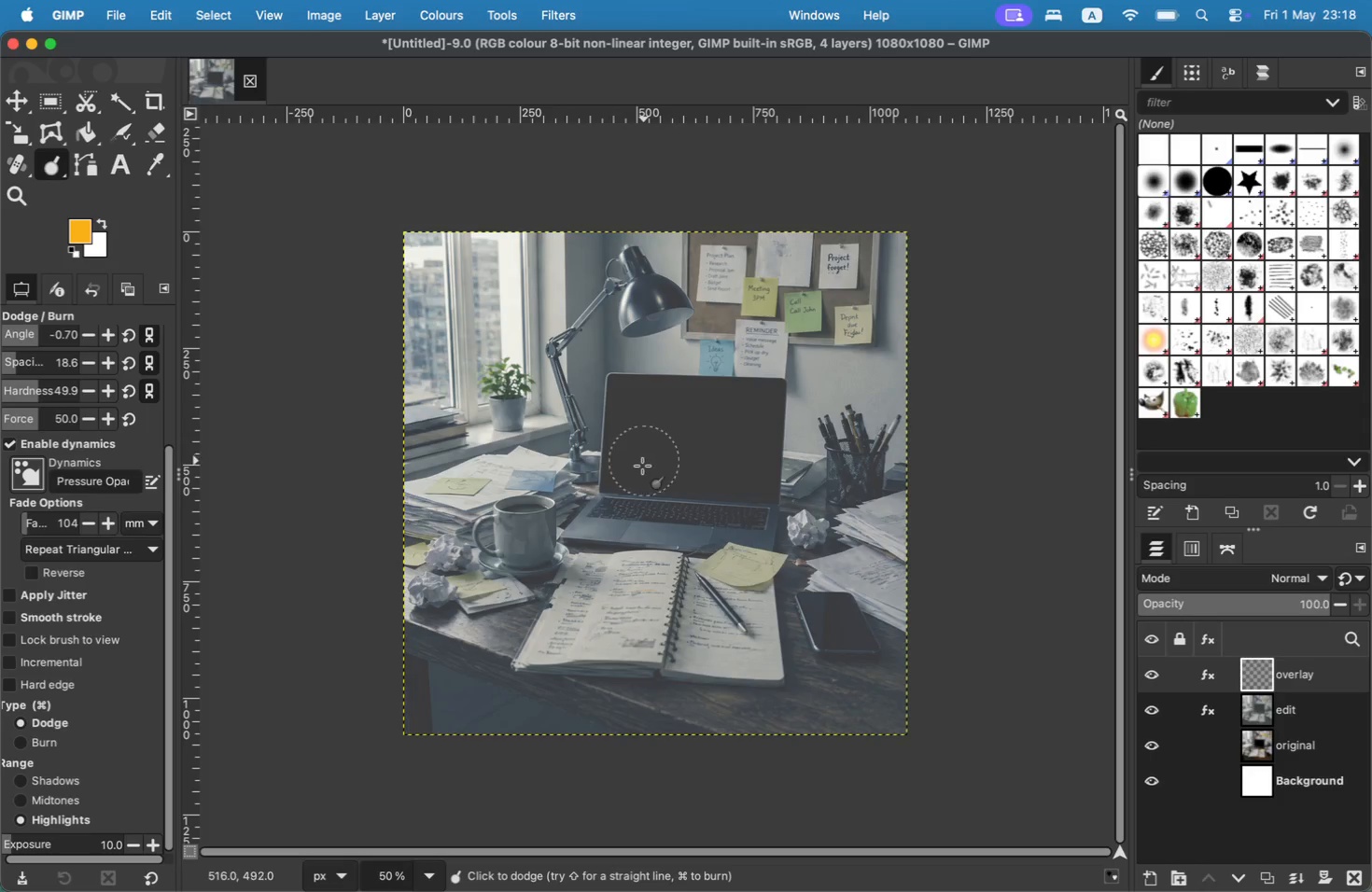 
left_click_drag(start_coordinate=[637, 474], to_coordinate=[637, 483])
 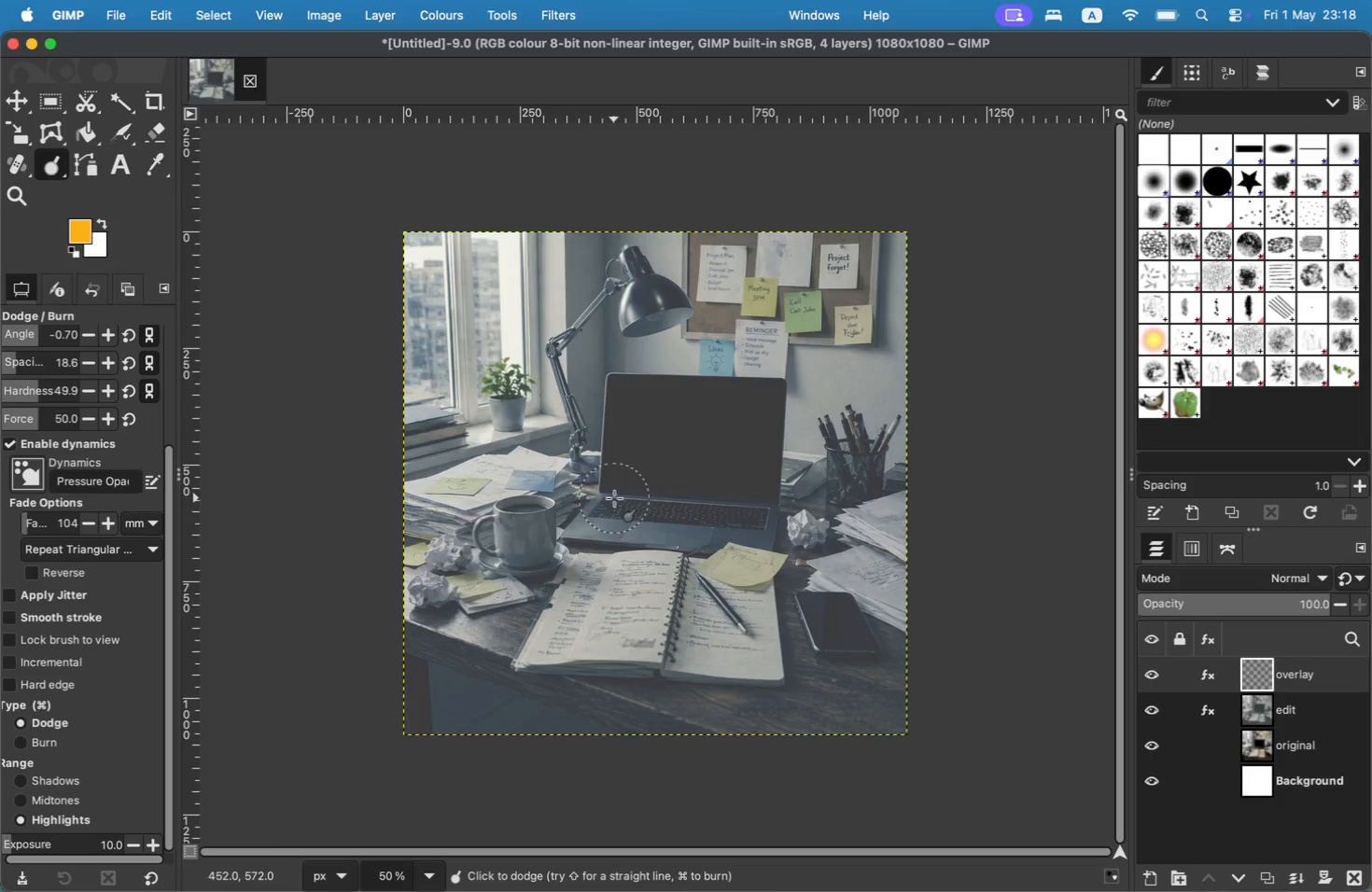 
left_click_drag(start_coordinate=[614, 501], to_coordinate=[630, 525])
 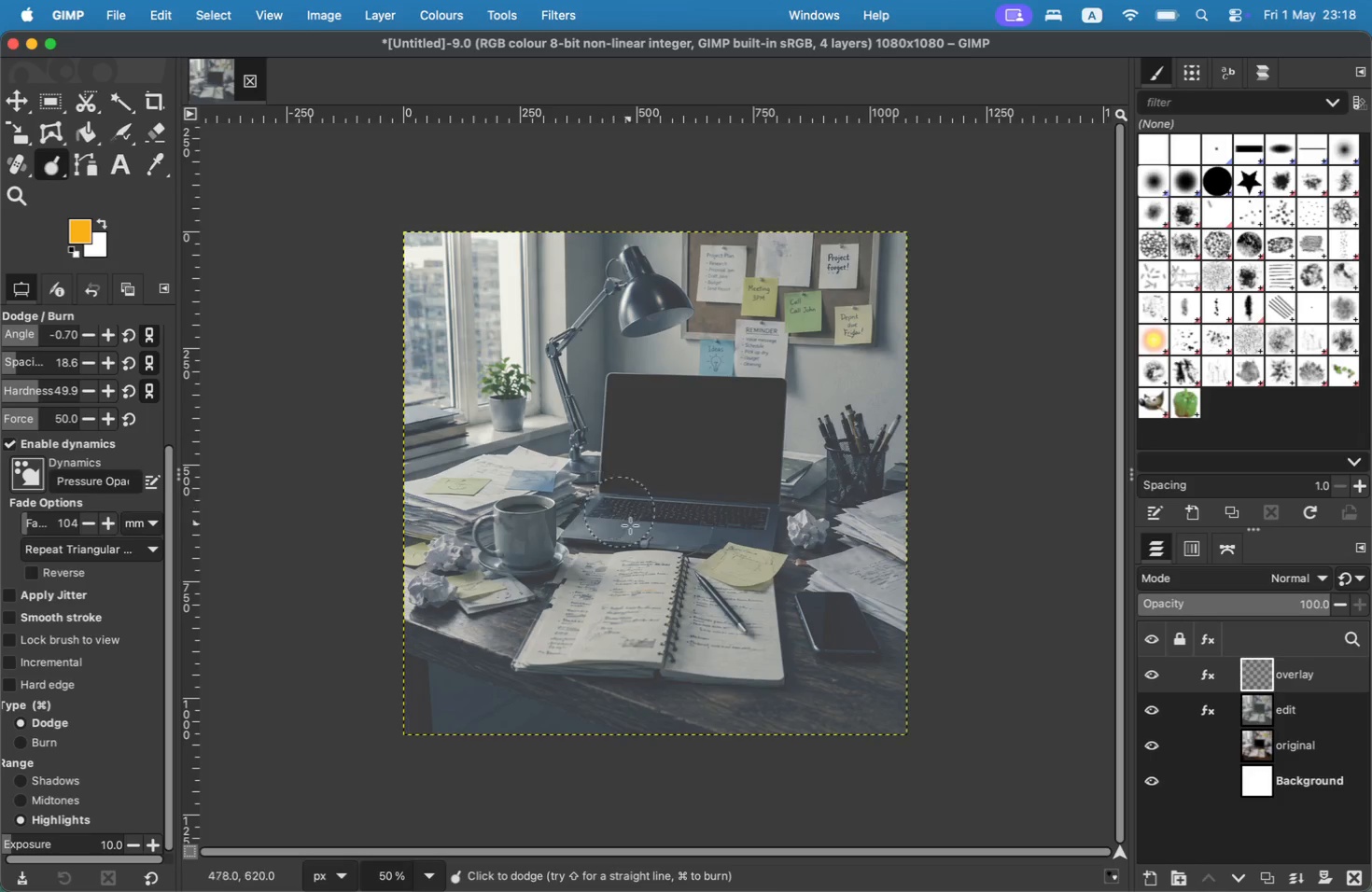 
left_click_drag(start_coordinate=[653, 529], to_coordinate=[660, 529])
 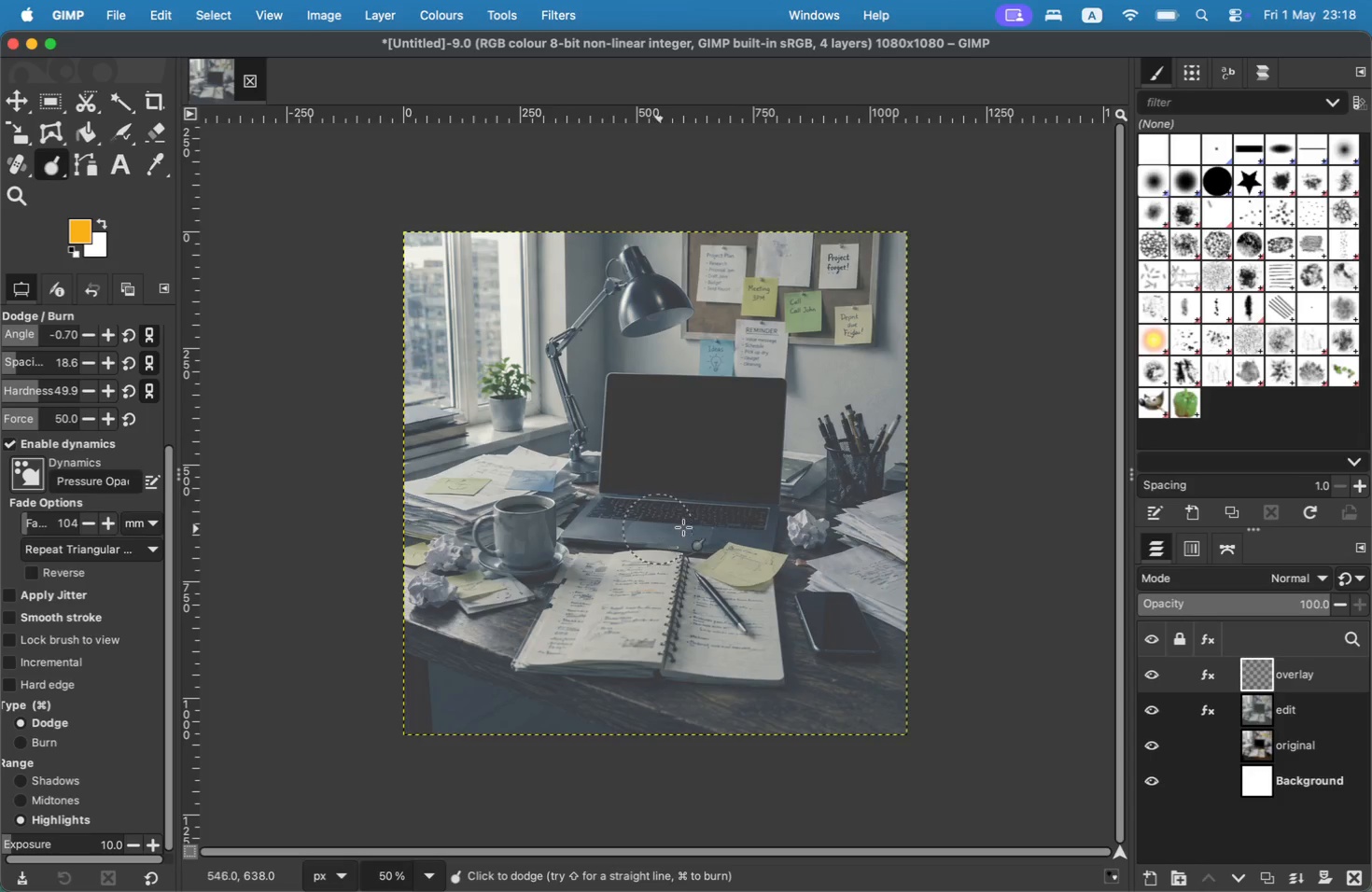 
left_click_drag(start_coordinate=[694, 524], to_coordinate=[701, 508])
 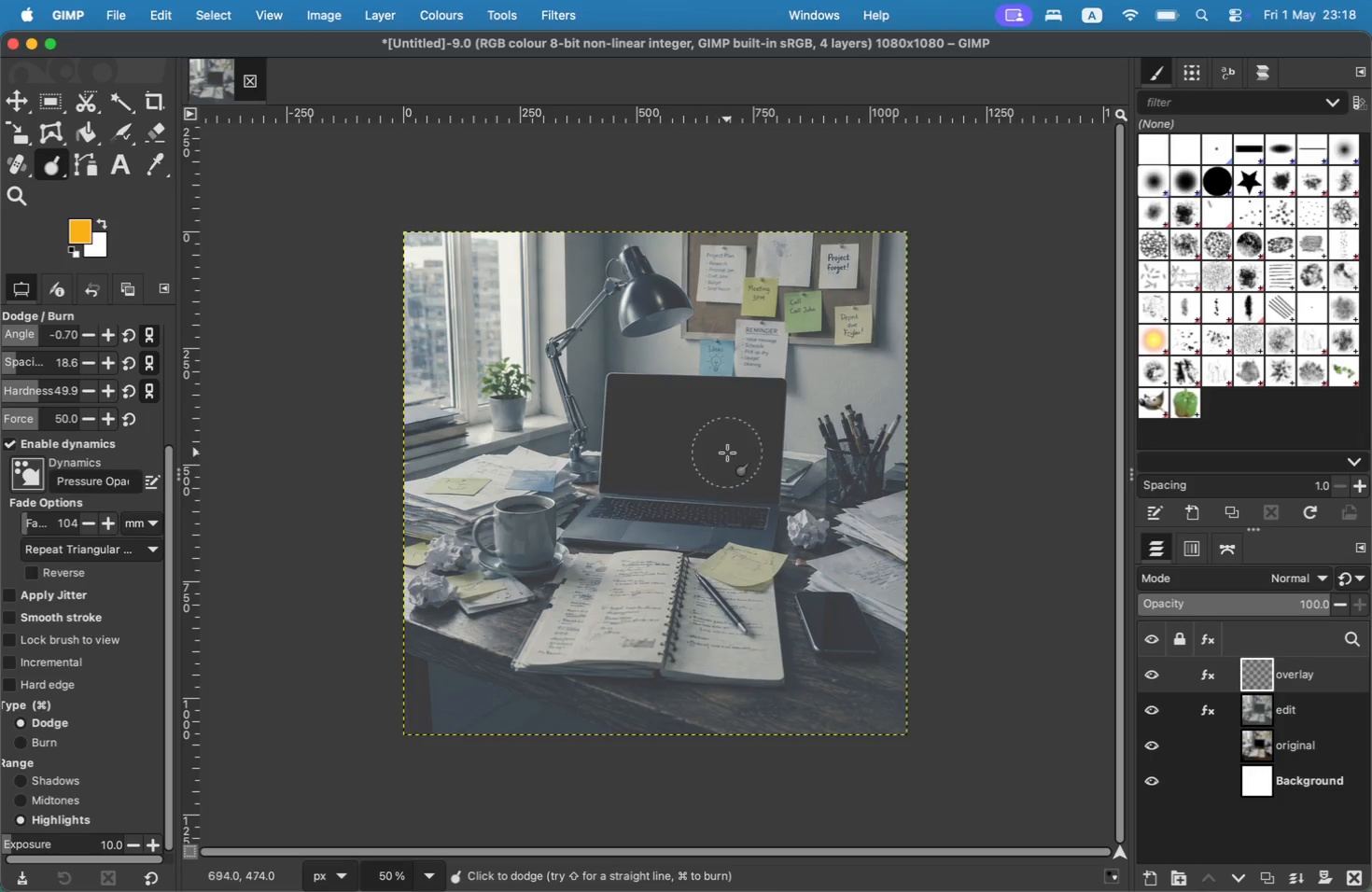 
triple_click([730, 440])
 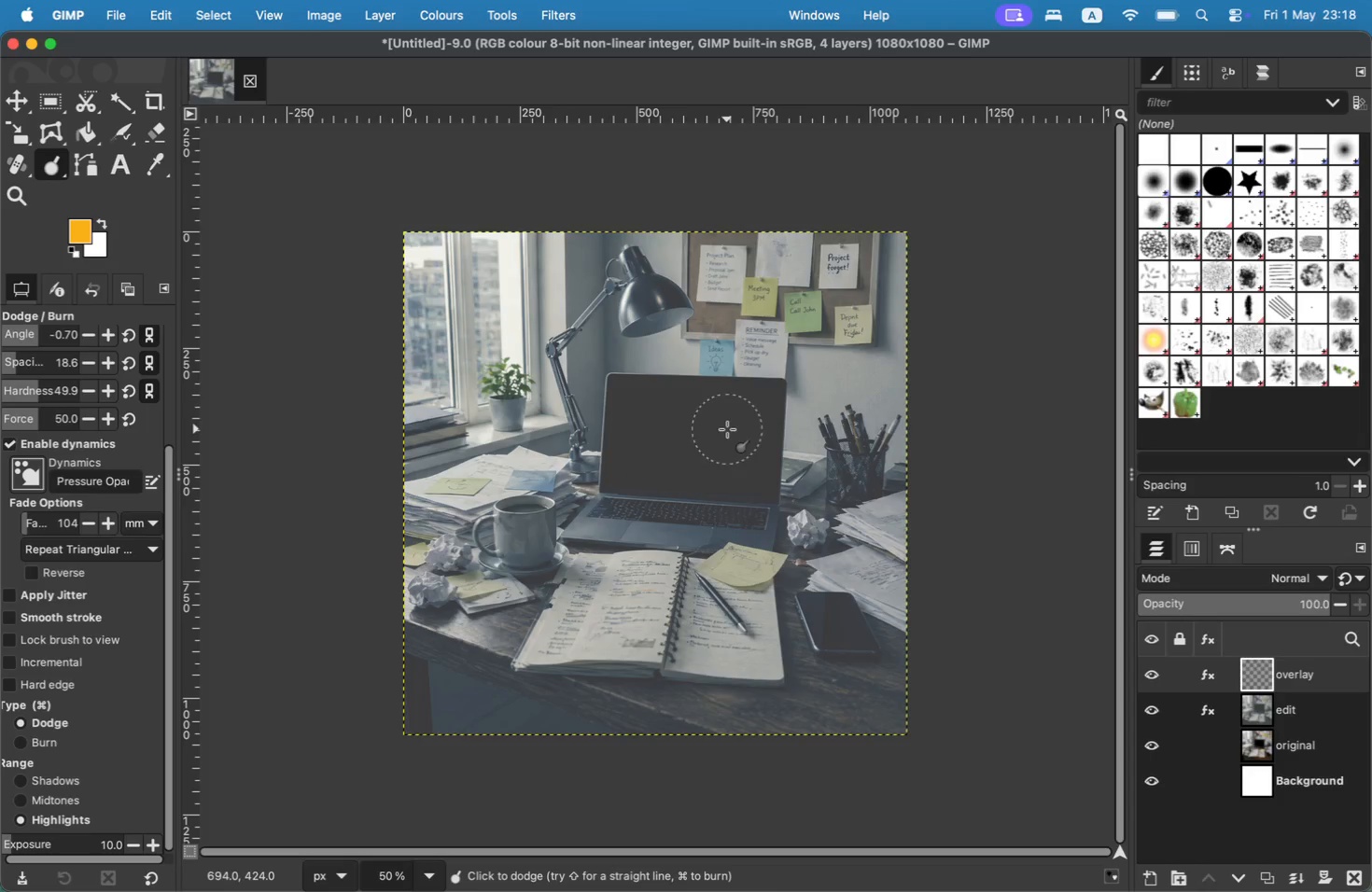 
triple_click([676, 413])
 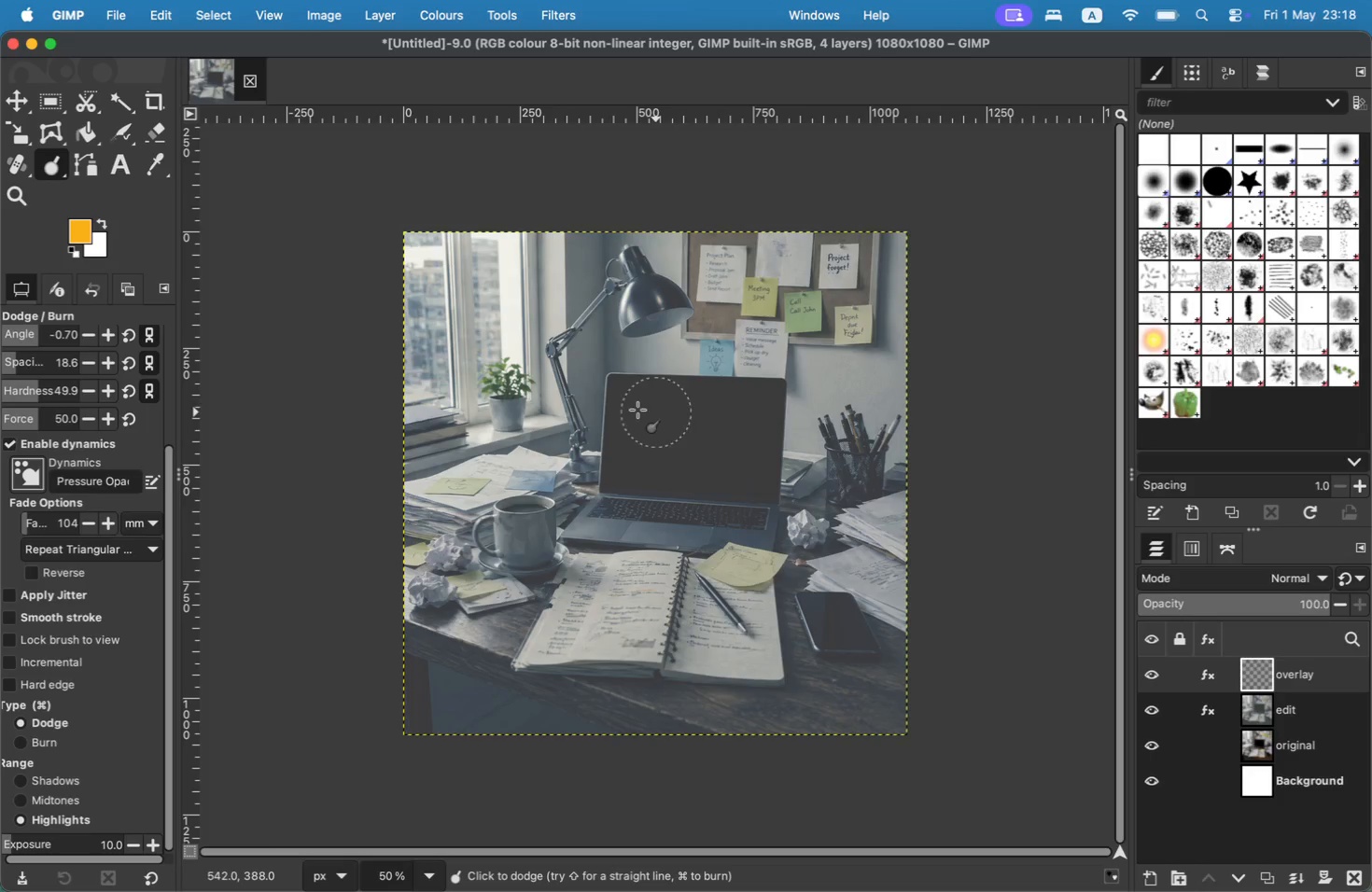 
left_click_drag(start_coordinate=[636, 398], to_coordinate=[662, 397])
 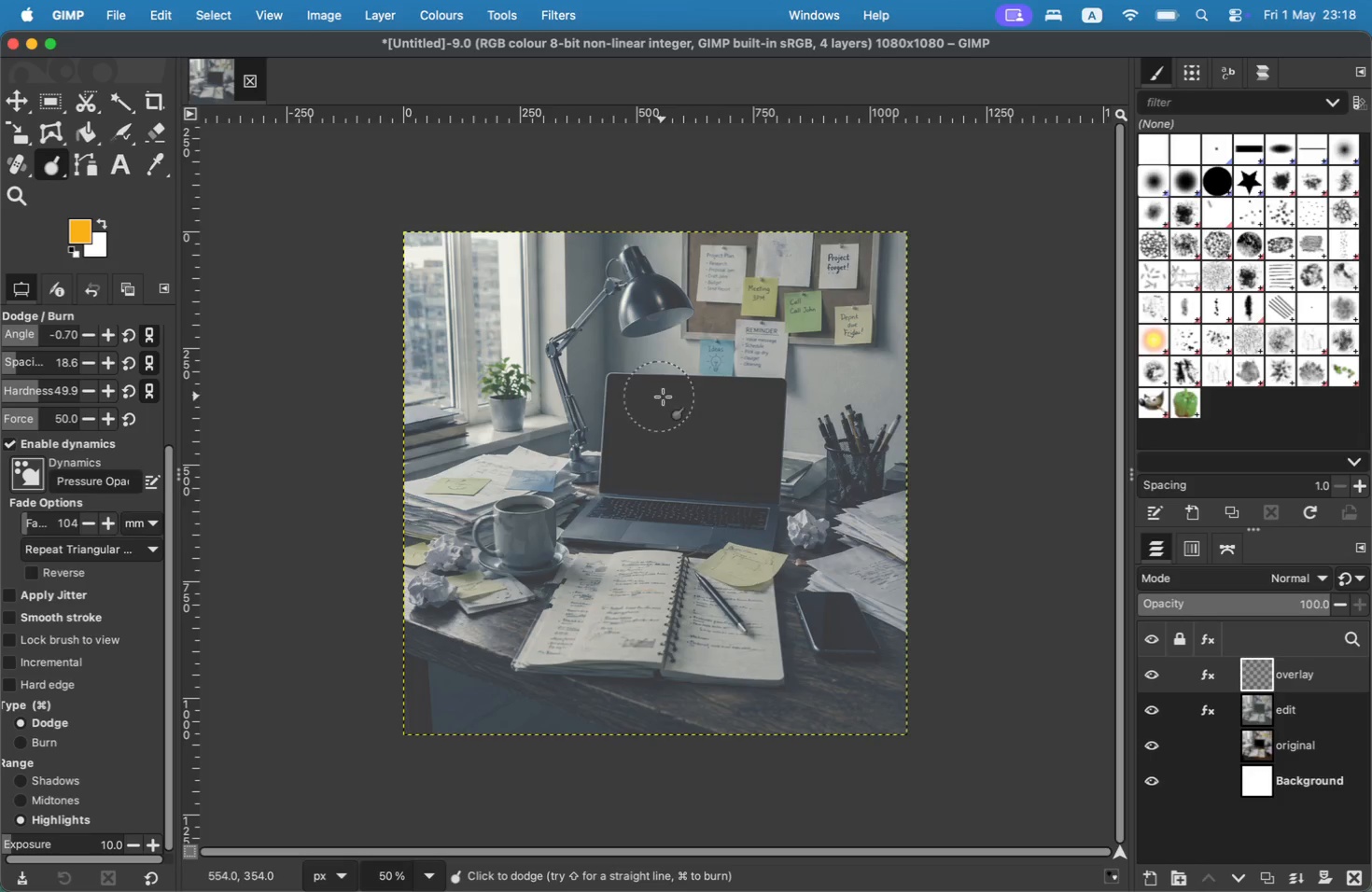 
left_click_drag(start_coordinate=[667, 397], to_coordinate=[674, 397])
 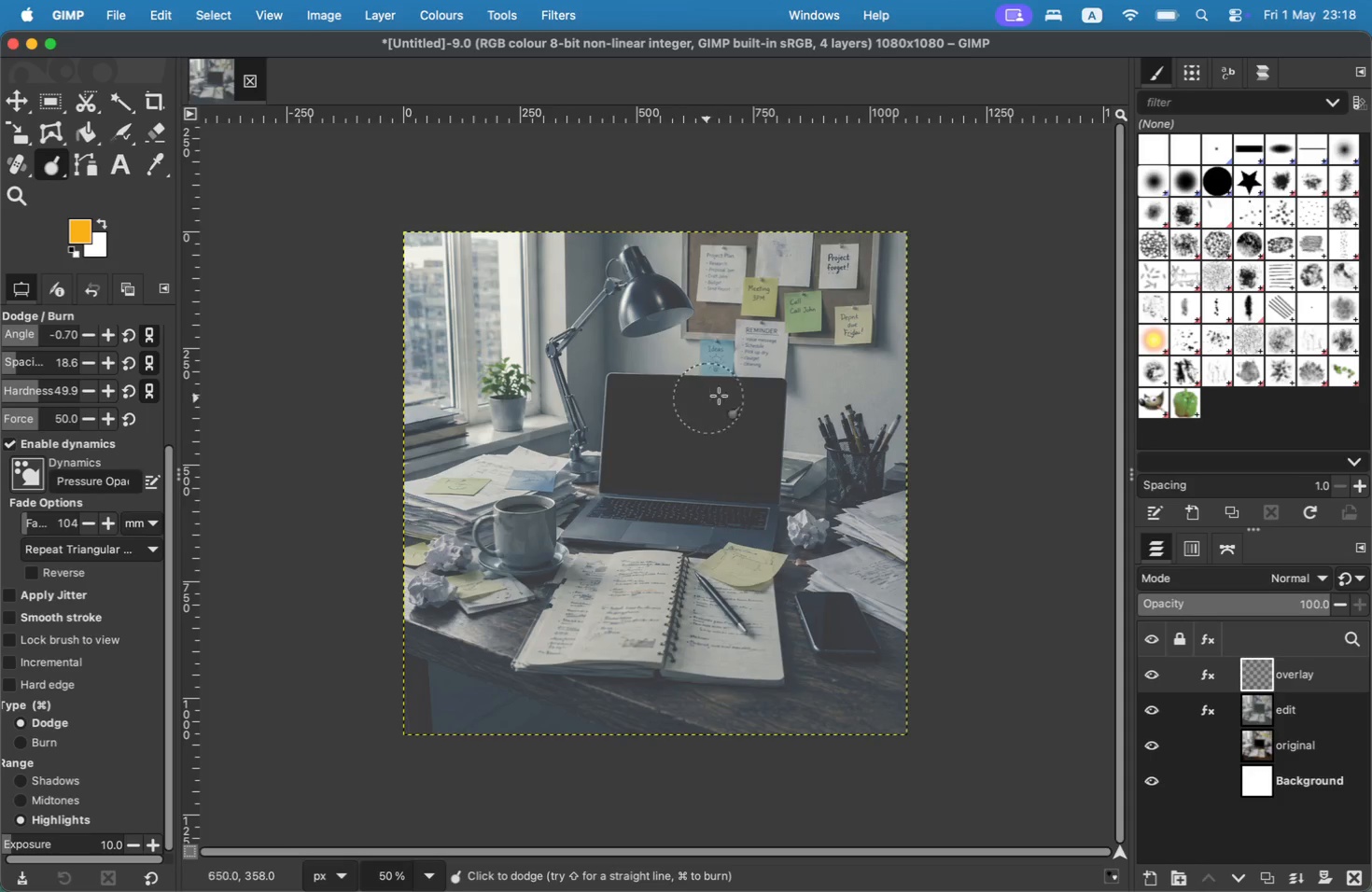 
left_click_drag(start_coordinate=[749, 395], to_coordinate=[759, 393])
 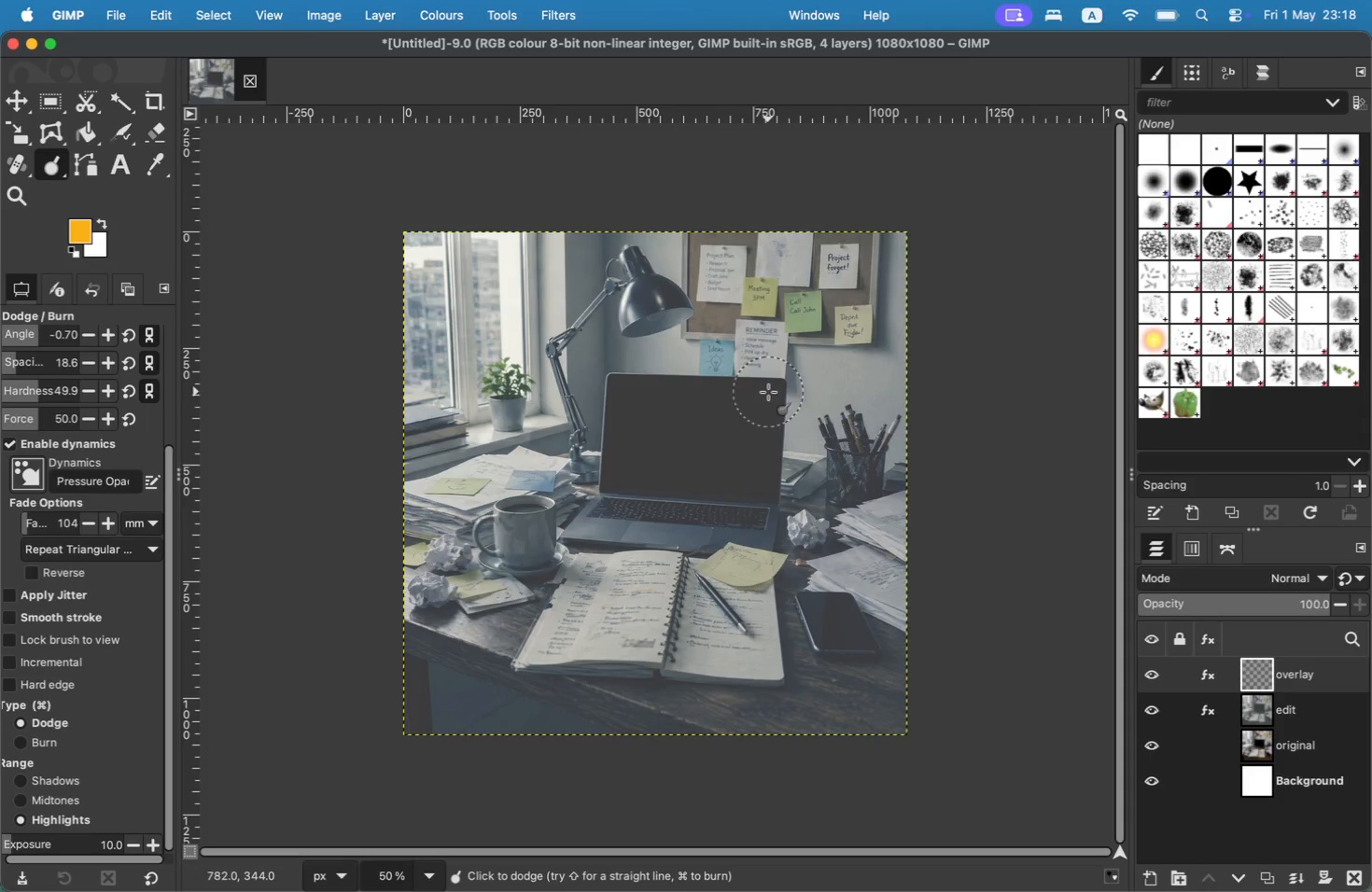 
left_click_drag(start_coordinate=[755, 411], to_coordinate=[755, 419])
 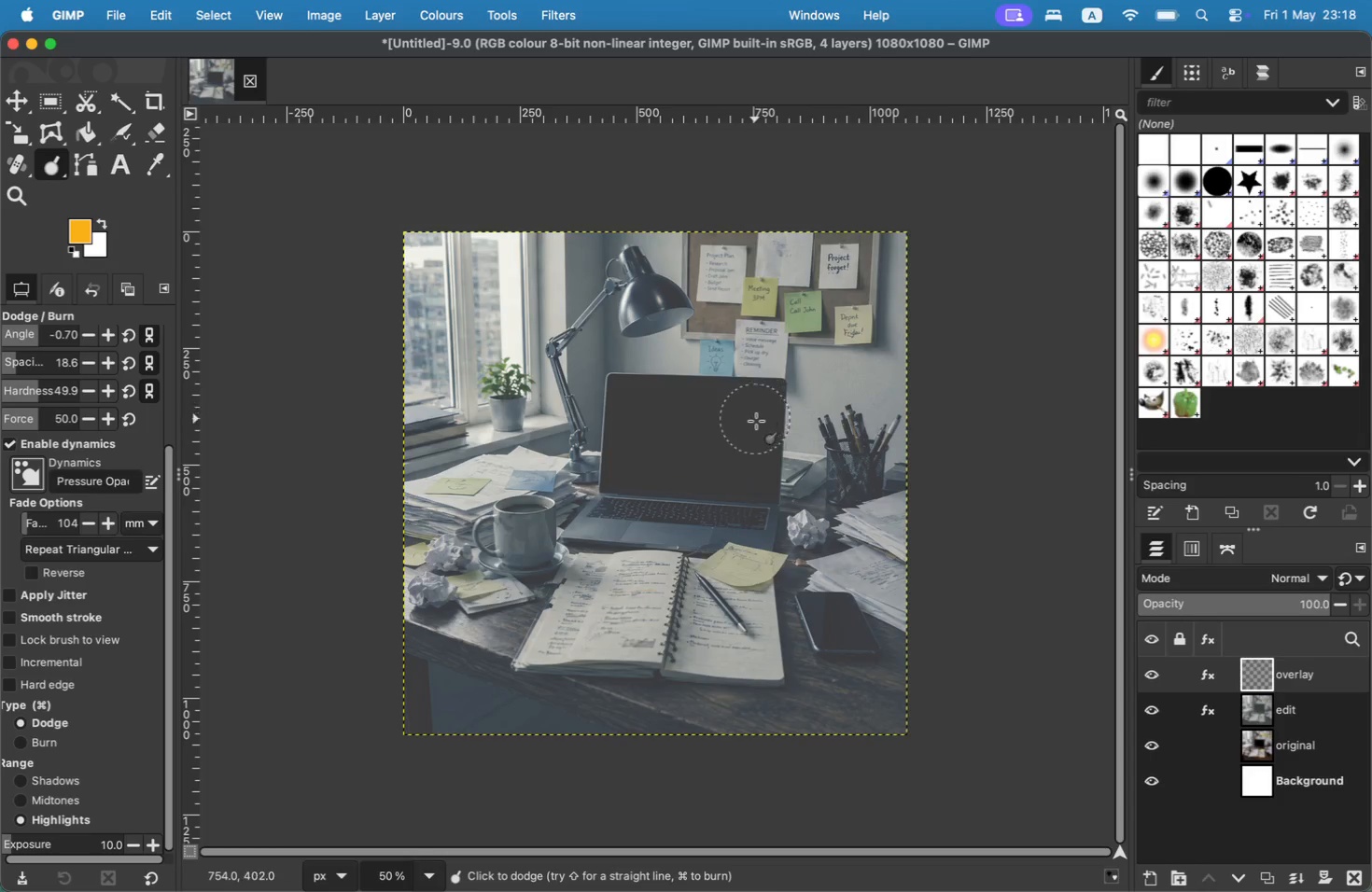 
left_click_drag(start_coordinate=[756, 424], to_coordinate=[759, 448])
 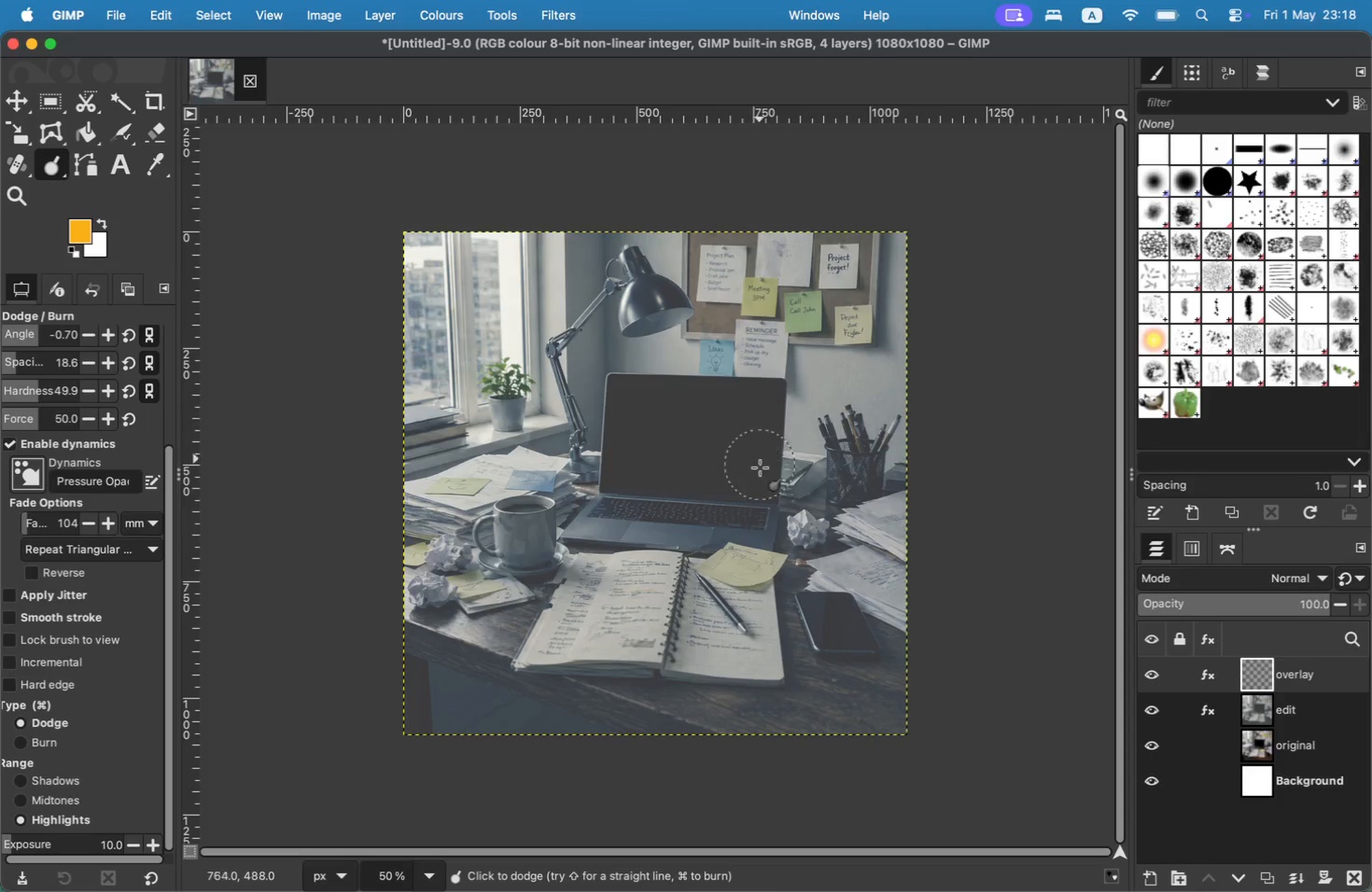 
left_click_drag(start_coordinate=[760, 473], to_coordinate=[765, 495])
 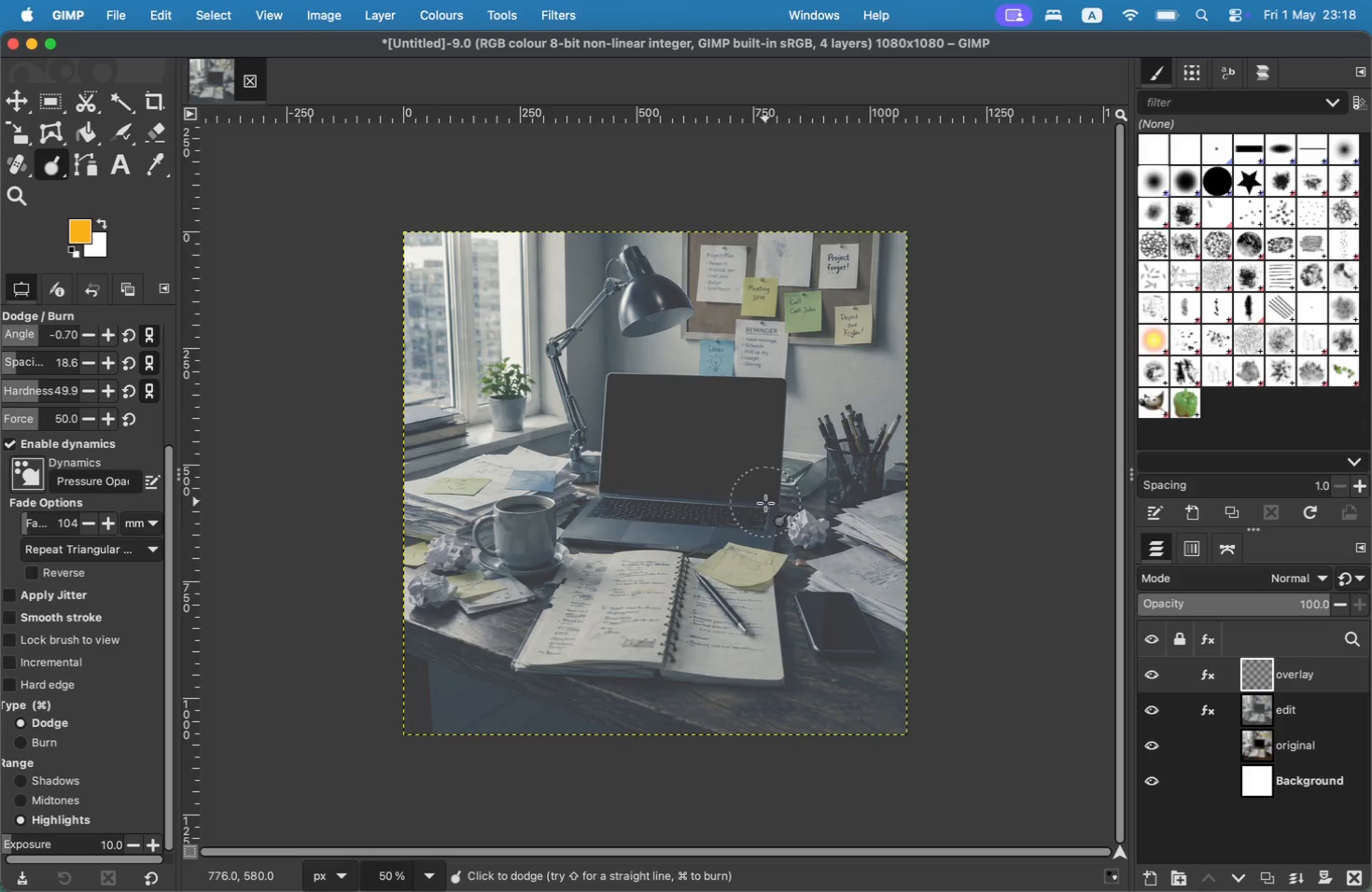 
left_click_drag(start_coordinate=[763, 507], to_coordinate=[752, 518])
 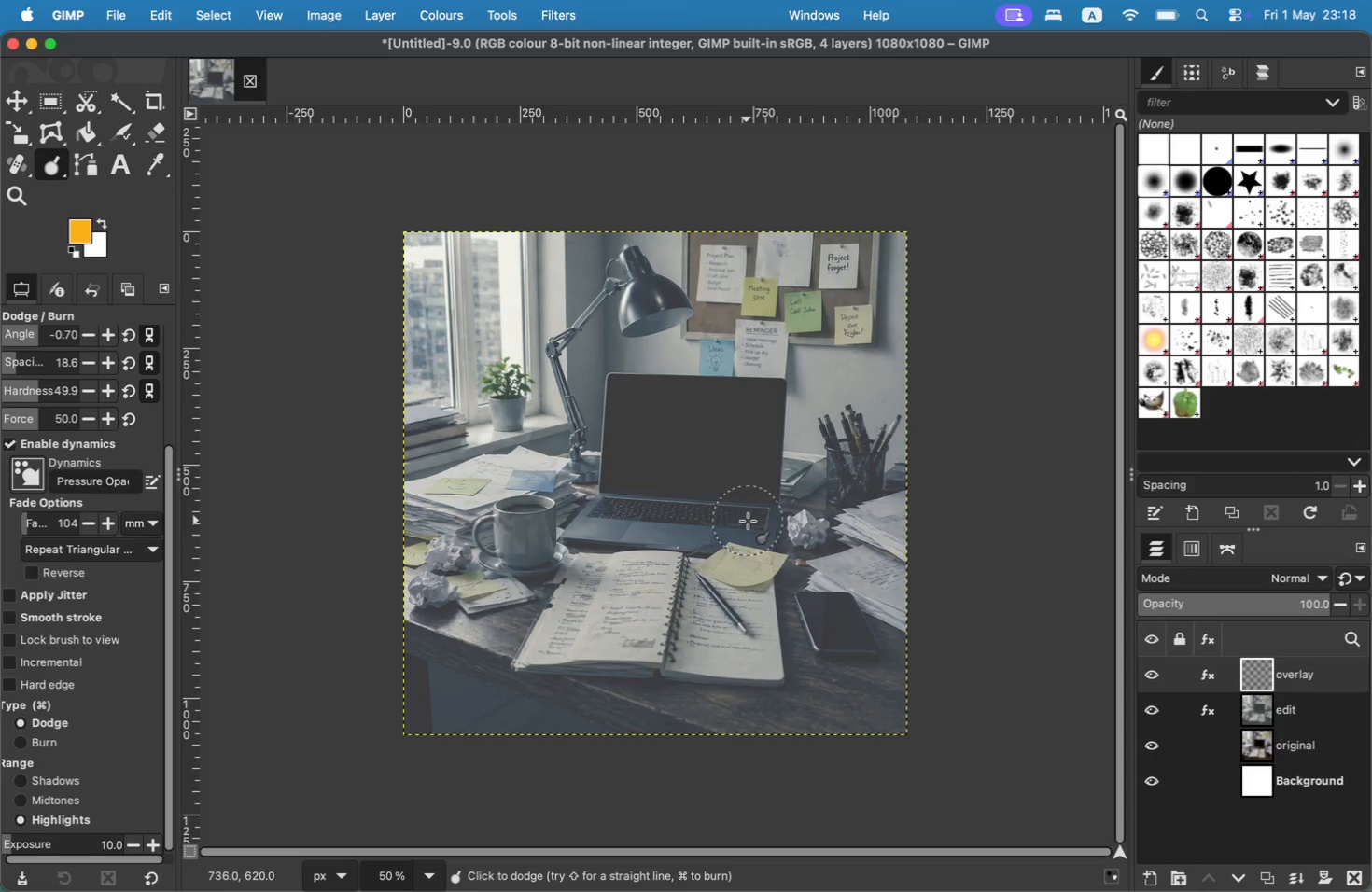 
left_click_drag(start_coordinate=[746, 523], to_coordinate=[703, 520])
 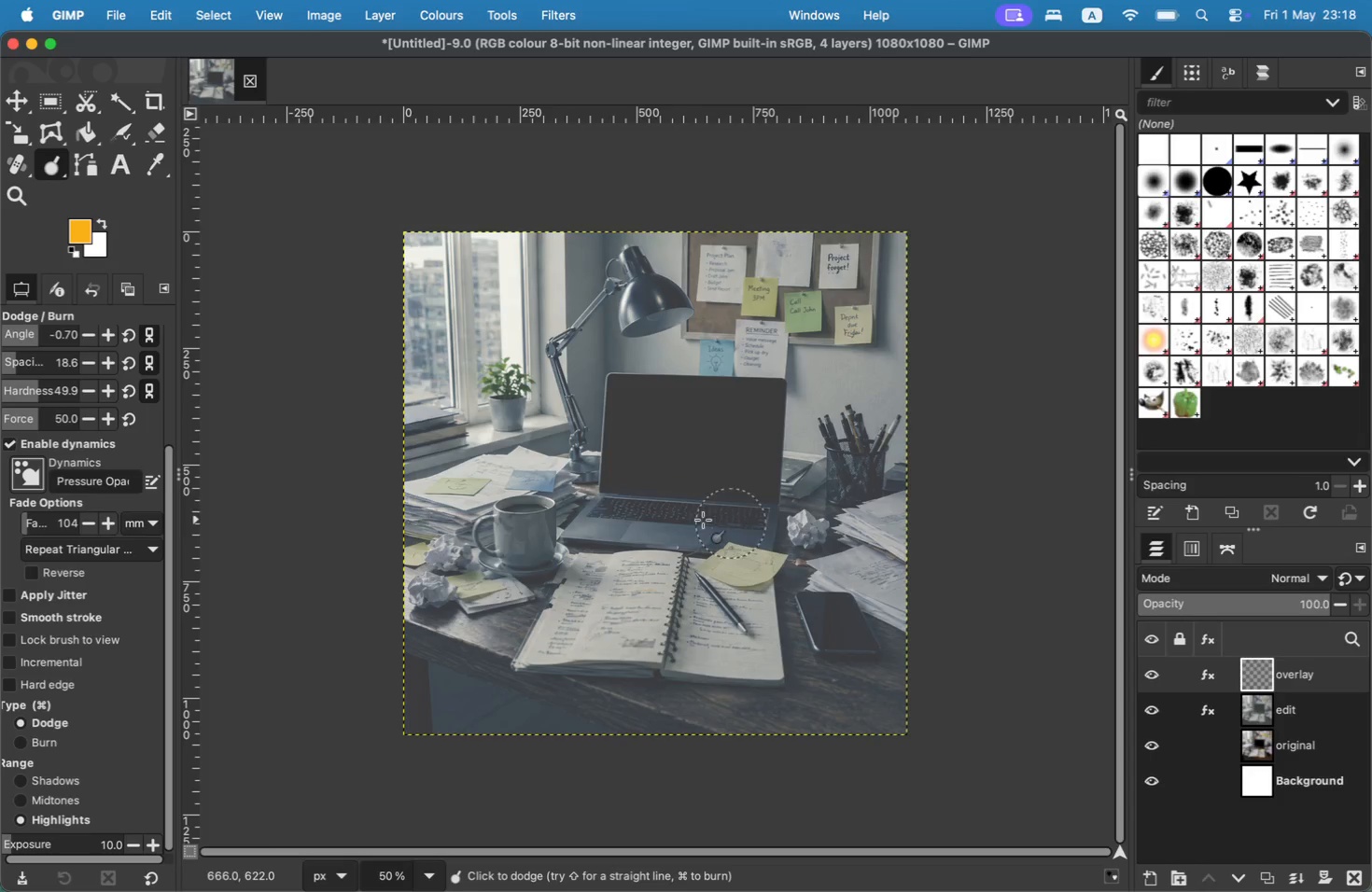 
triple_click([640, 508])
 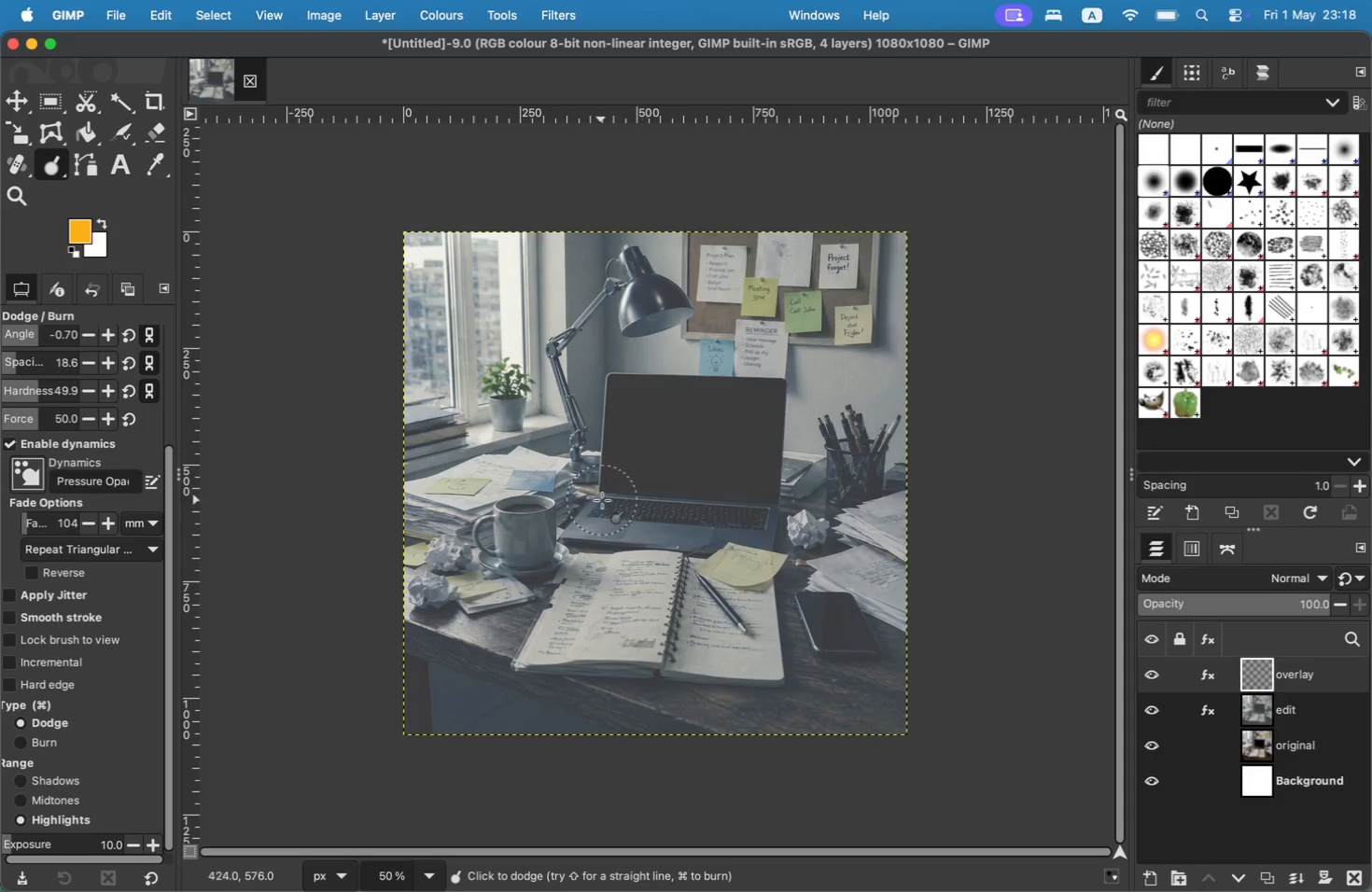 
left_click_drag(start_coordinate=[633, 481], to_coordinate=[649, 466])
 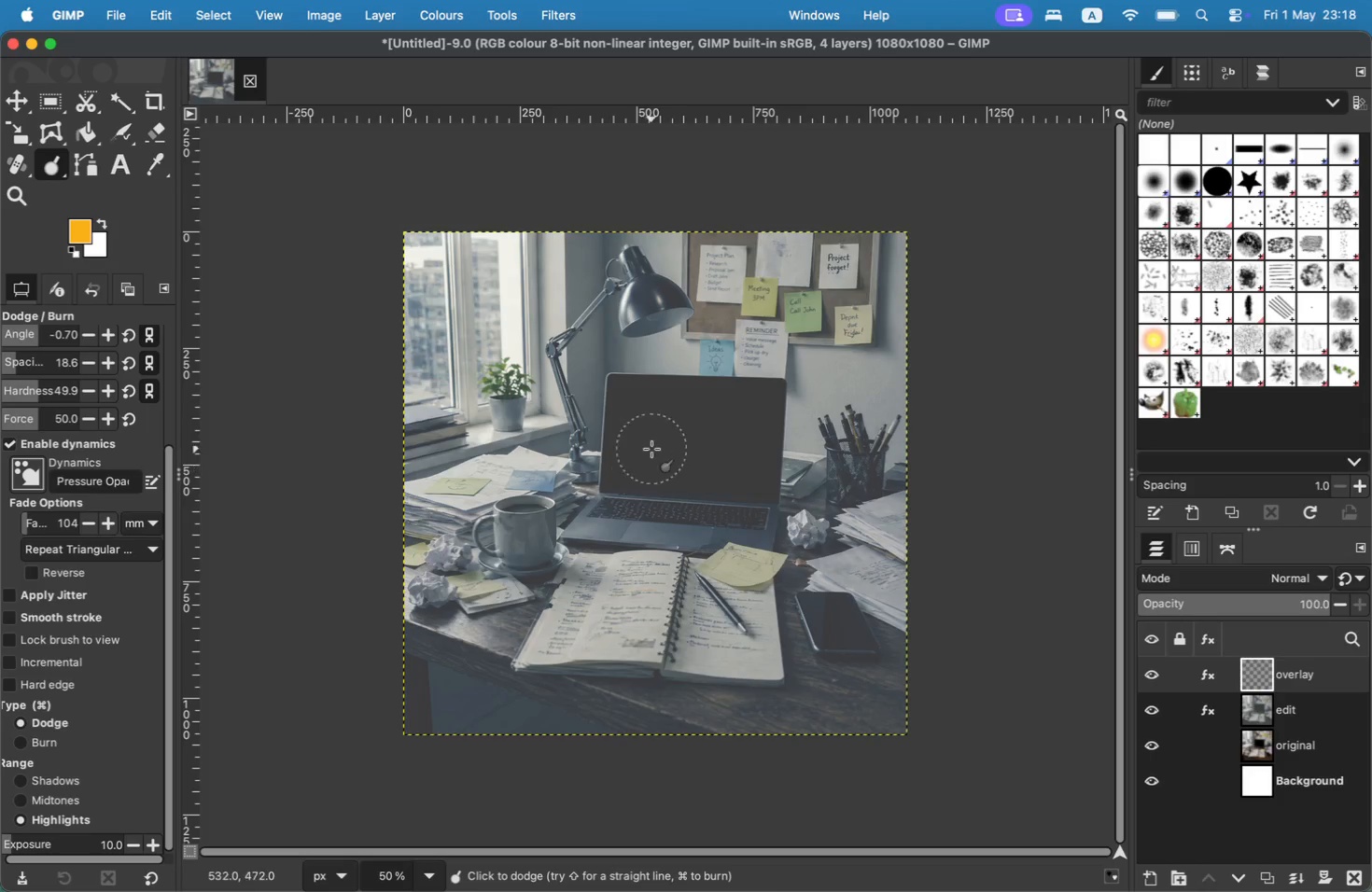 
triple_click([651, 448])
 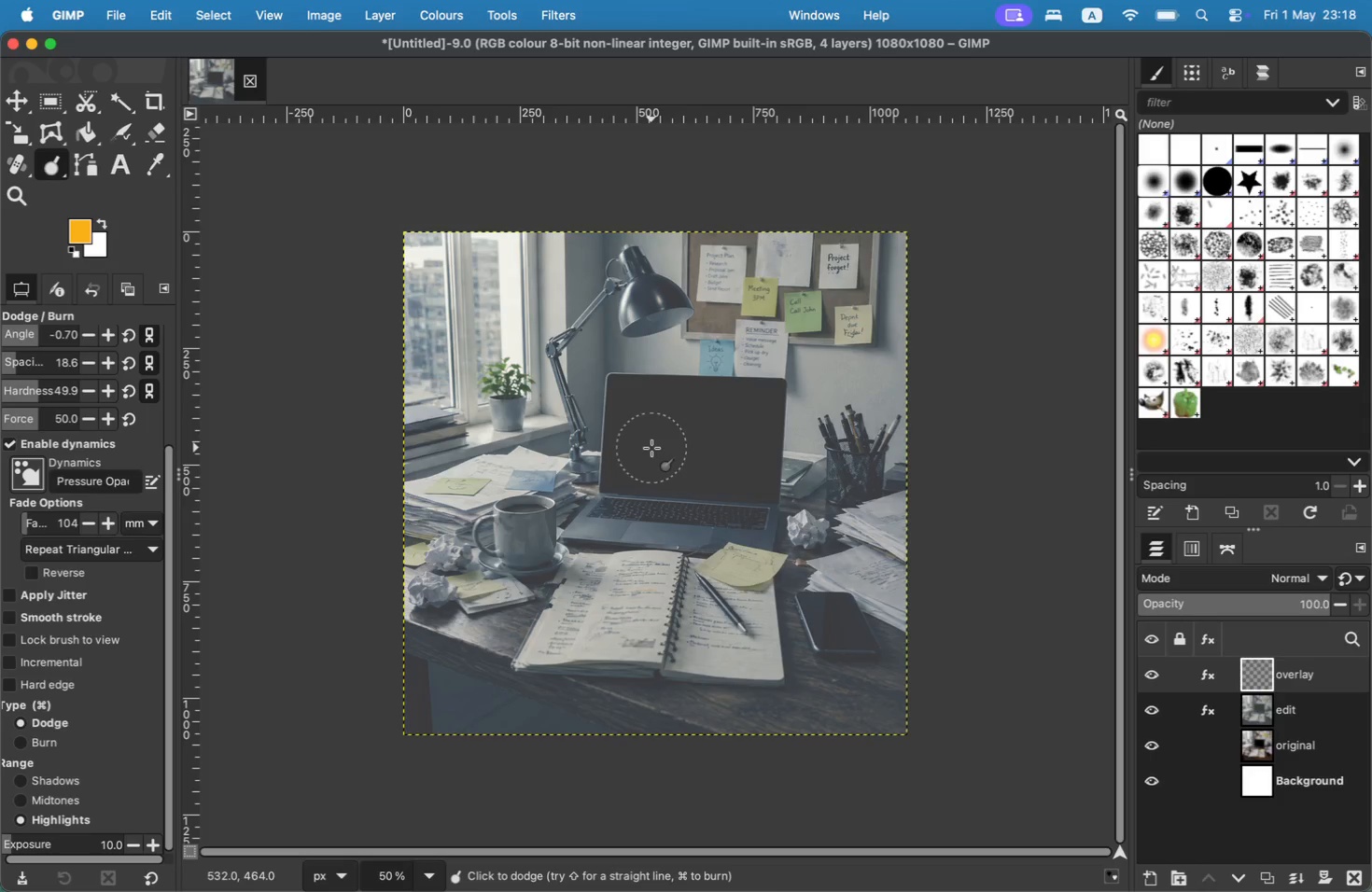 
triple_click([651, 447])
 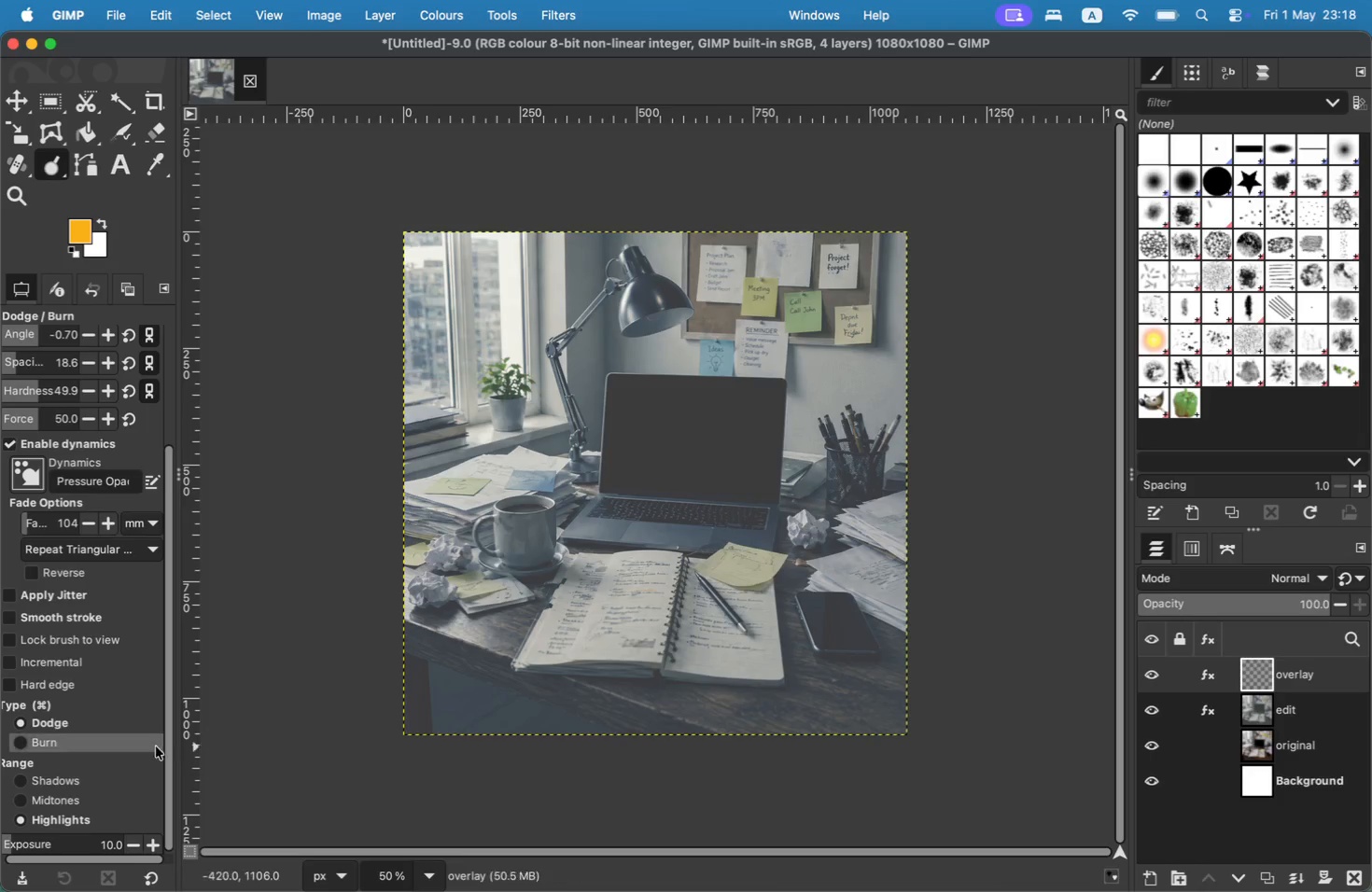 
left_click([68, 734])
 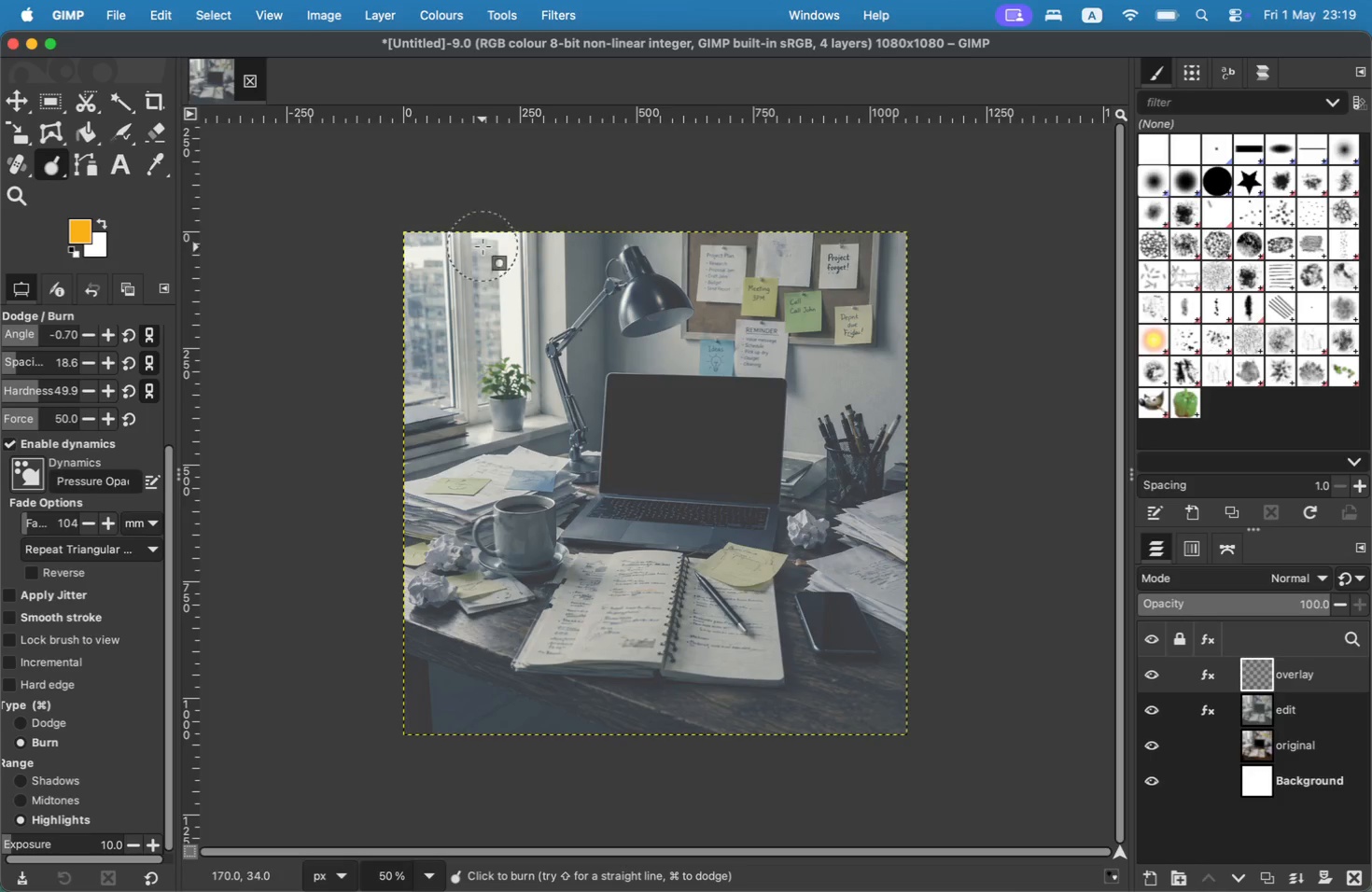 
left_click_drag(start_coordinate=[466, 270], to_coordinate=[436, 316])
 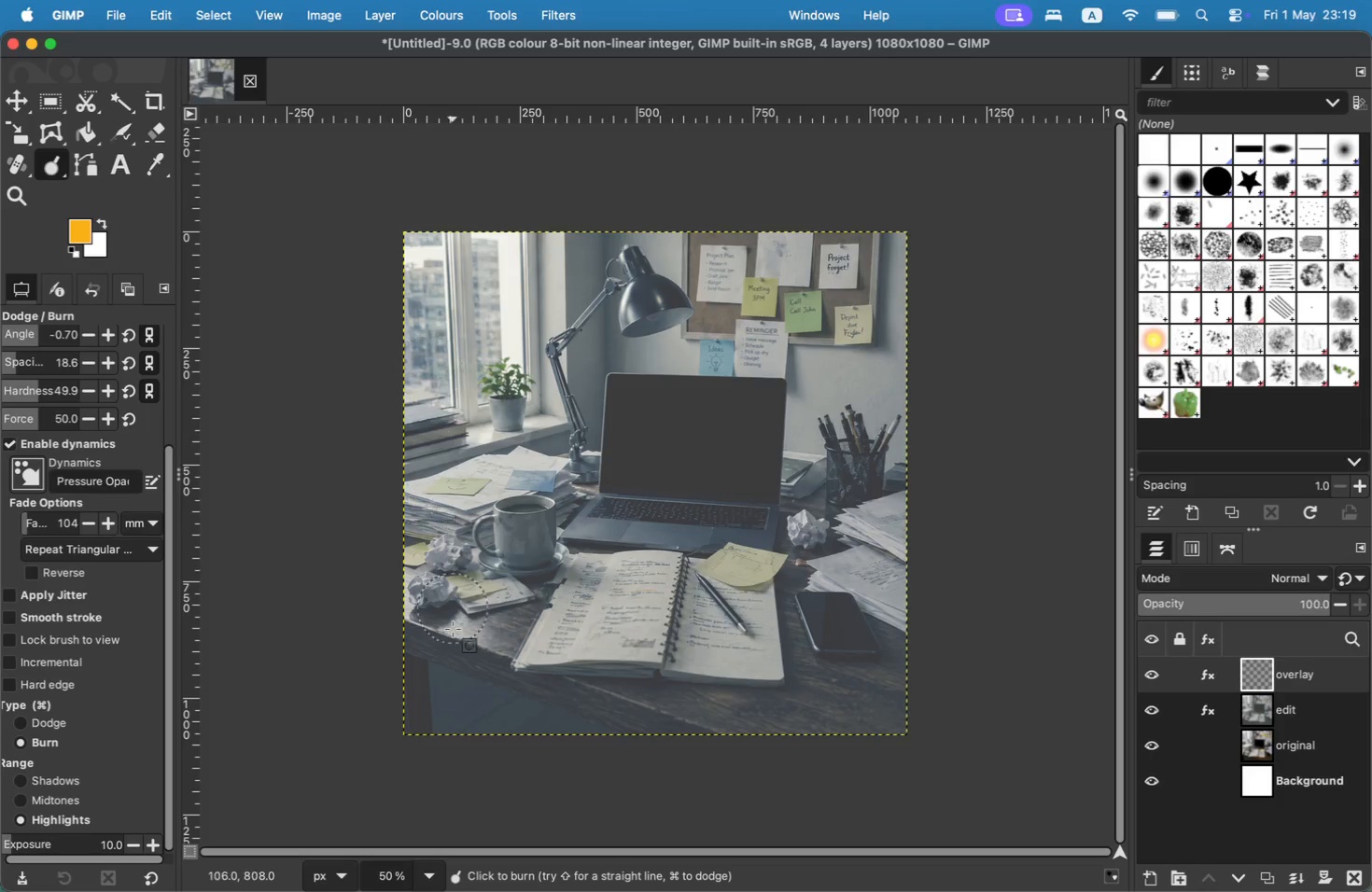 
left_click_drag(start_coordinate=[453, 640], to_coordinate=[479, 657])
 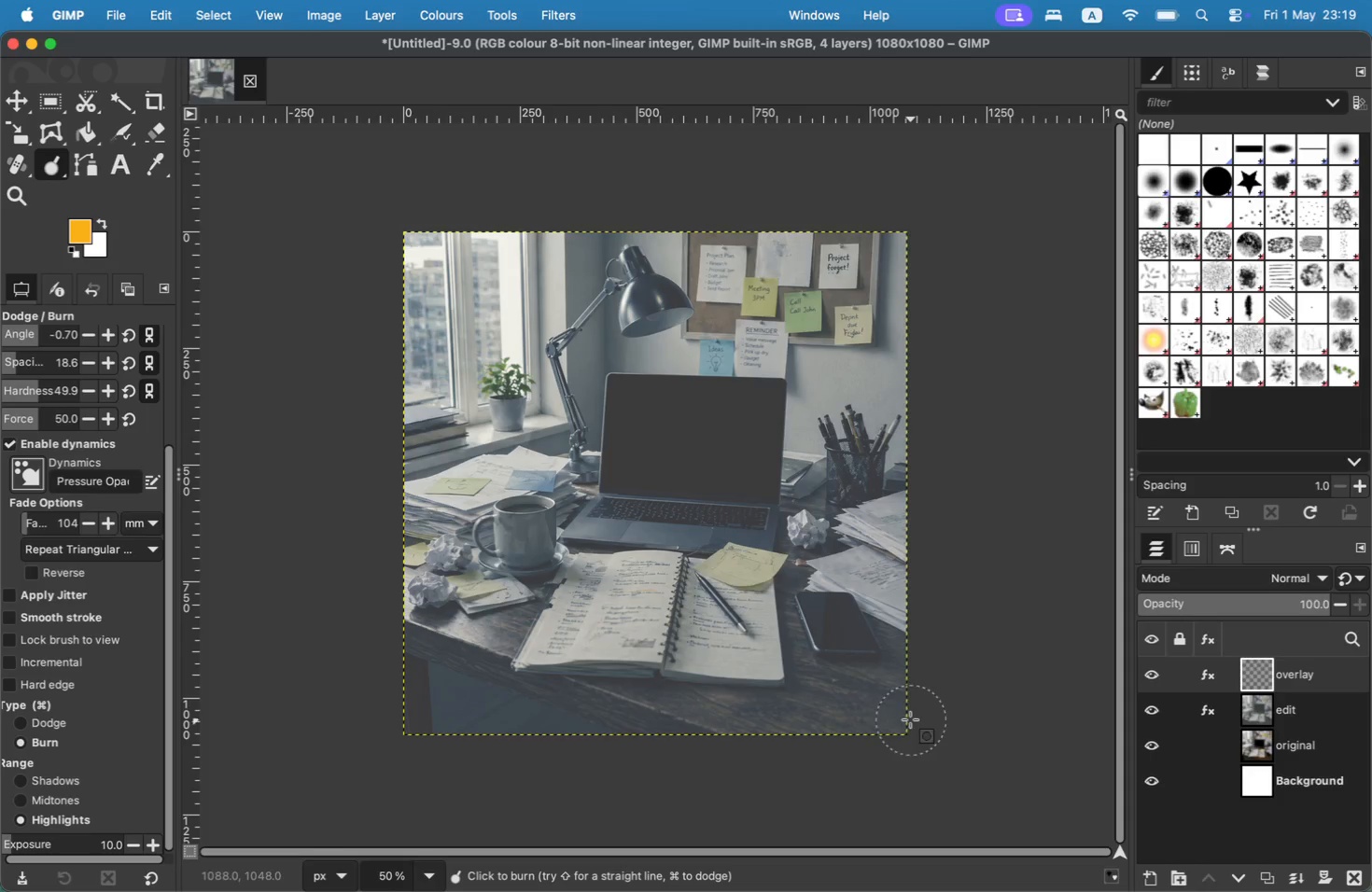 
left_click_drag(start_coordinate=[883, 695], to_coordinate=[936, 638])
 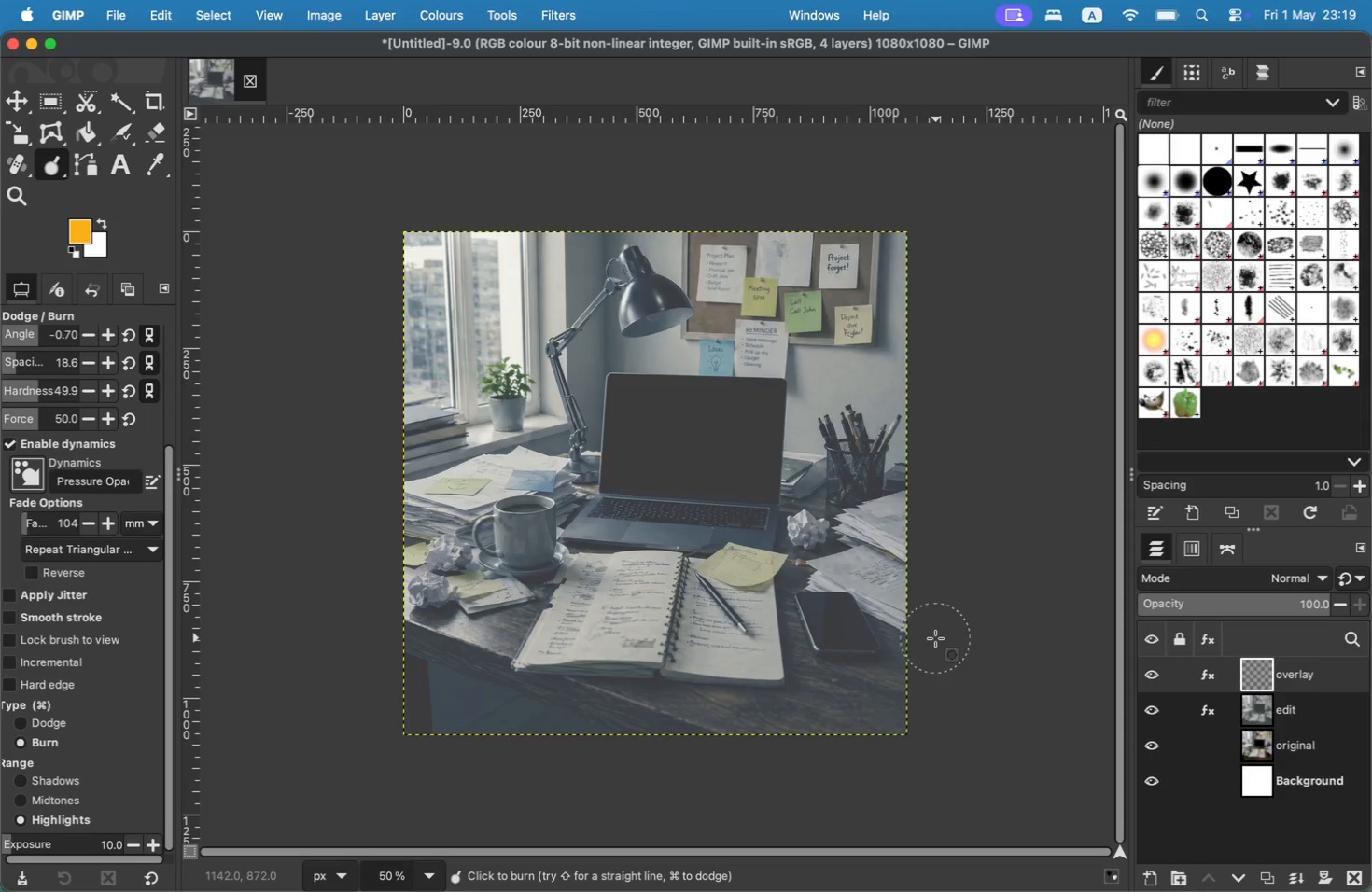 
left_click_drag(start_coordinate=[903, 624], to_coordinate=[819, 556])
 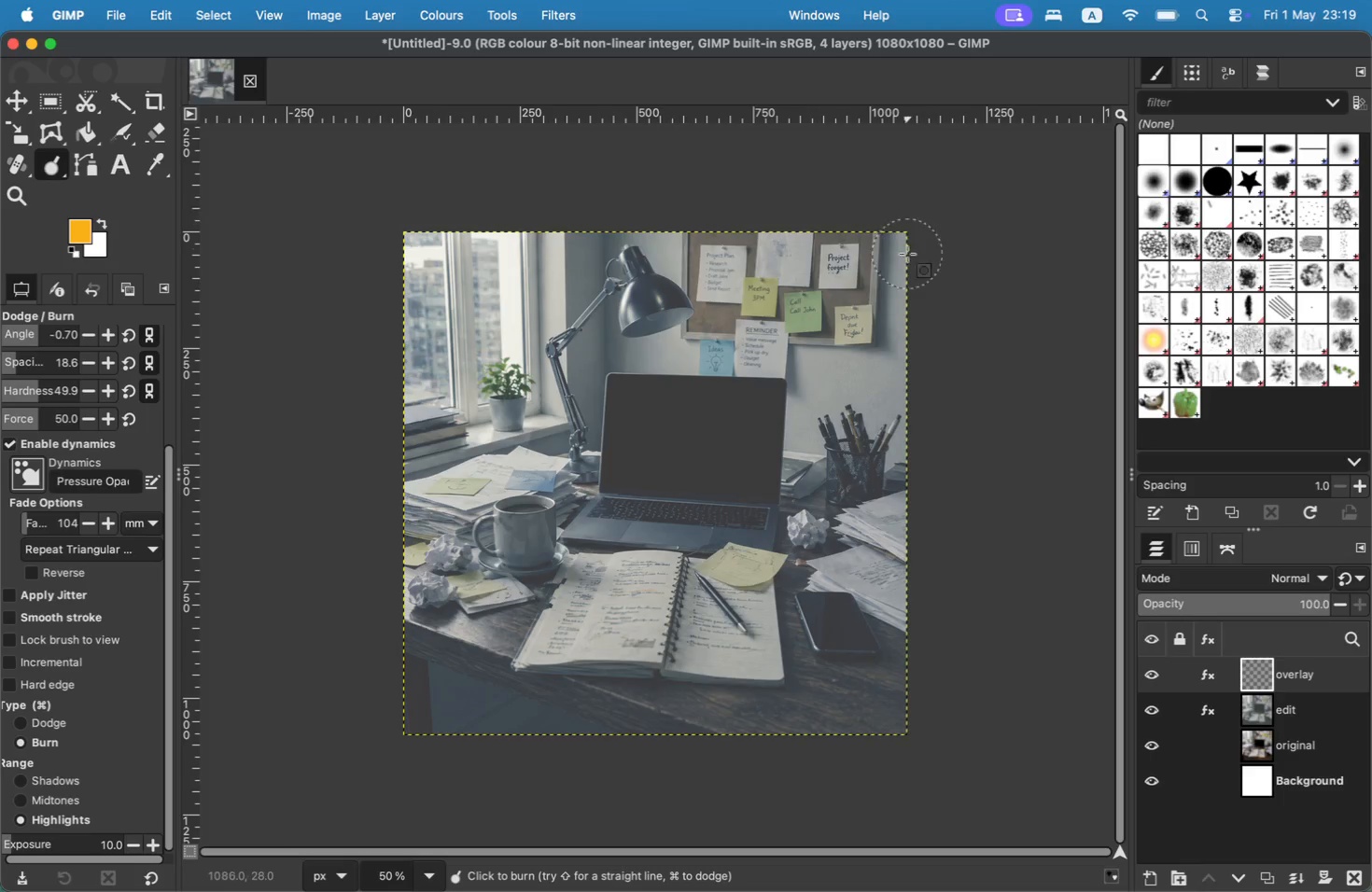 
left_click_drag(start_coordinate=[827, 260], to_coordinate=[891, 317])
 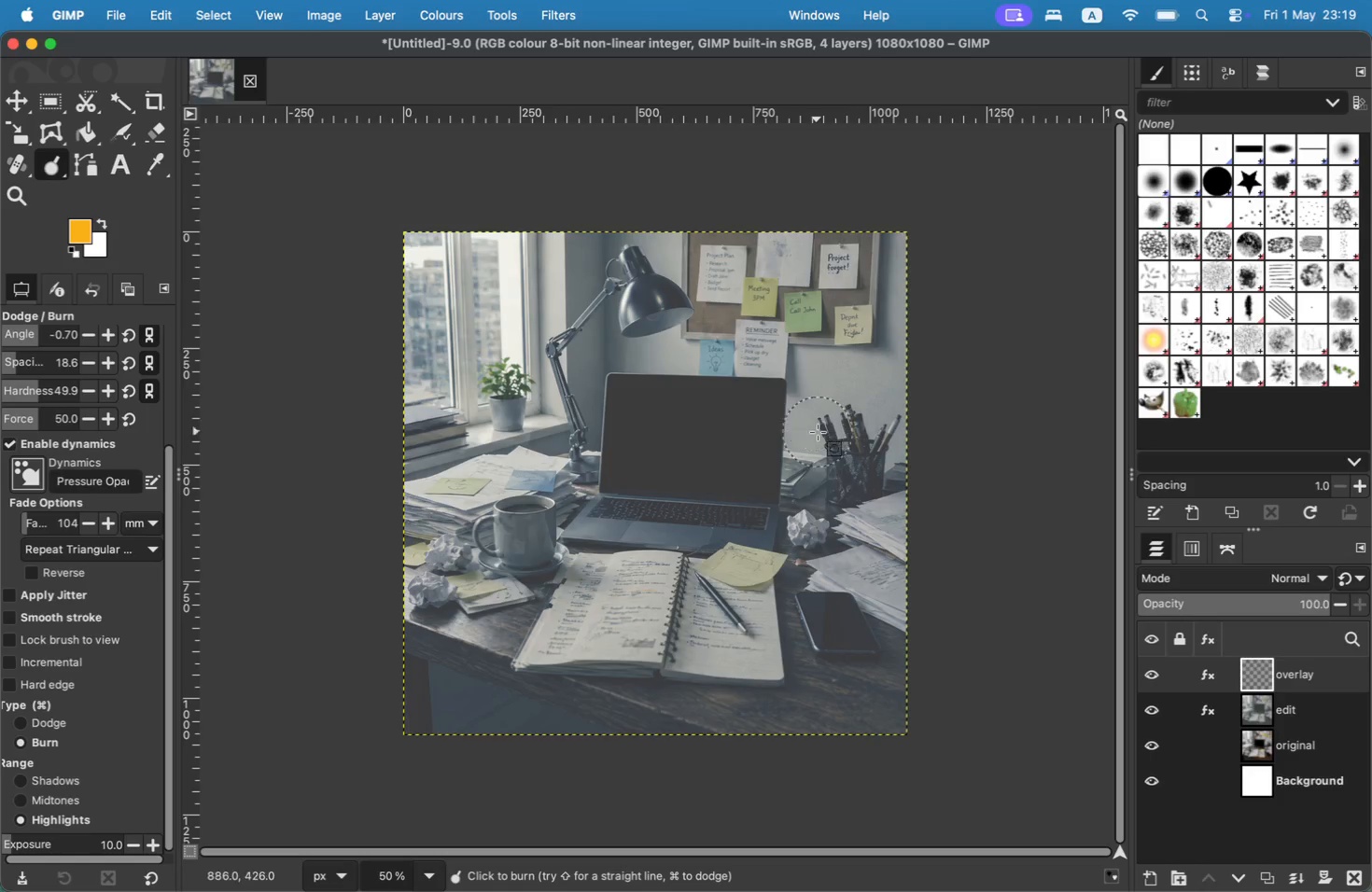 
left_click_drag(start_coordinate=[824, 487], to_coordinate=[873, 397])
 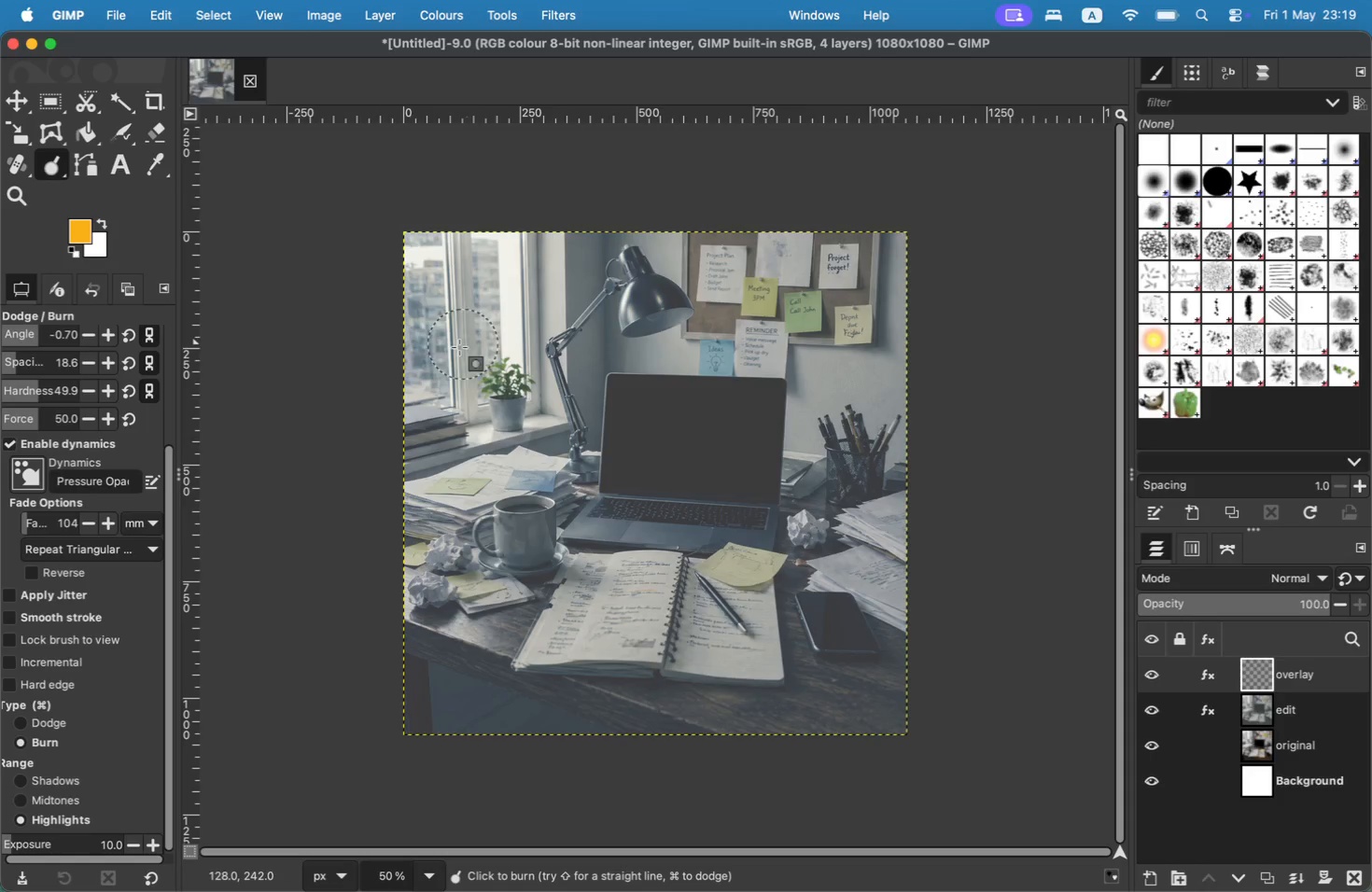 
left_click_drag(start_coordinate=[441, 356], to_coordinate=[537, 583])
 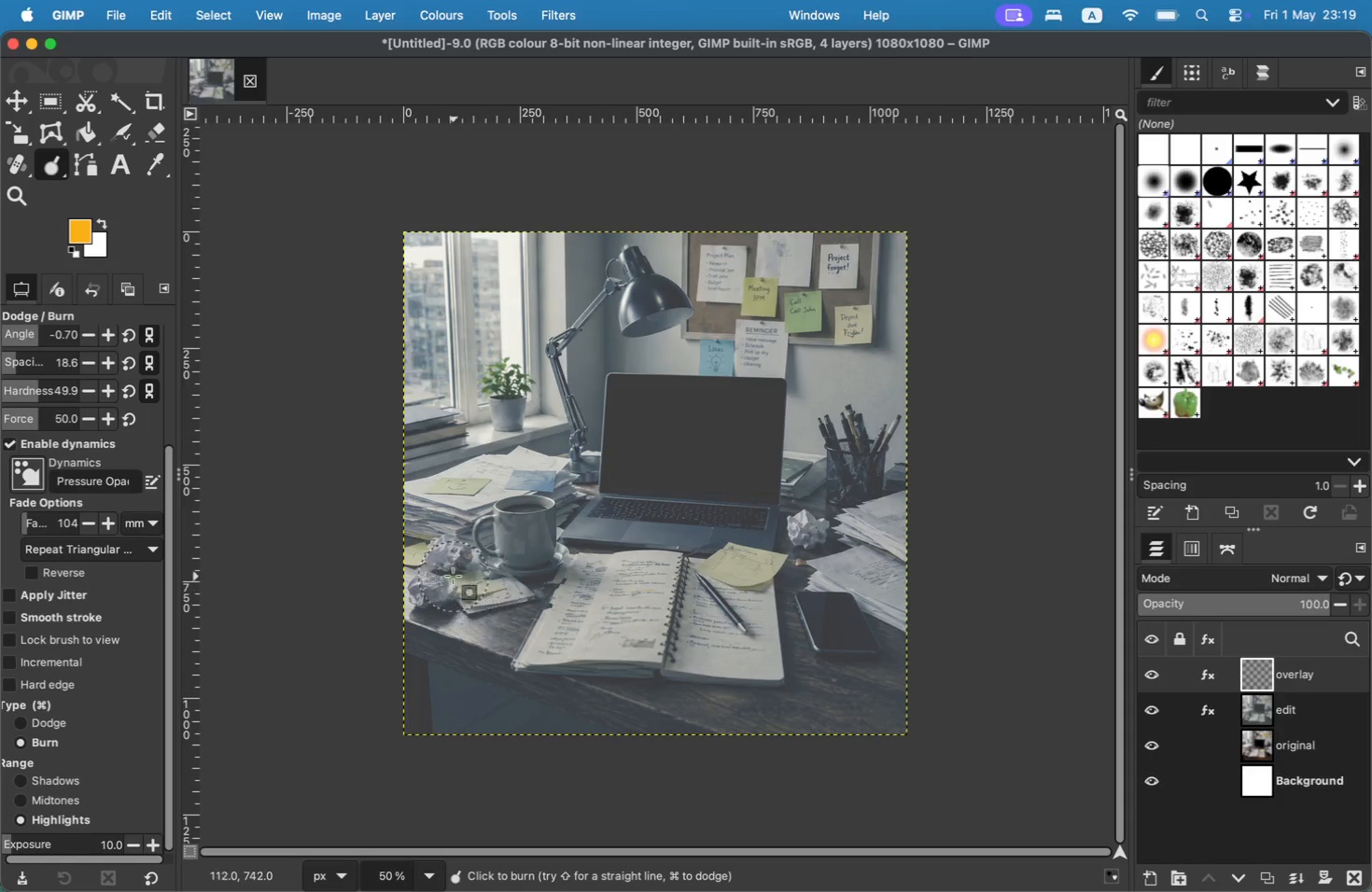 
left_click_drag(start_coordinate=[444, 571], to_coordinate=[780, 630])
 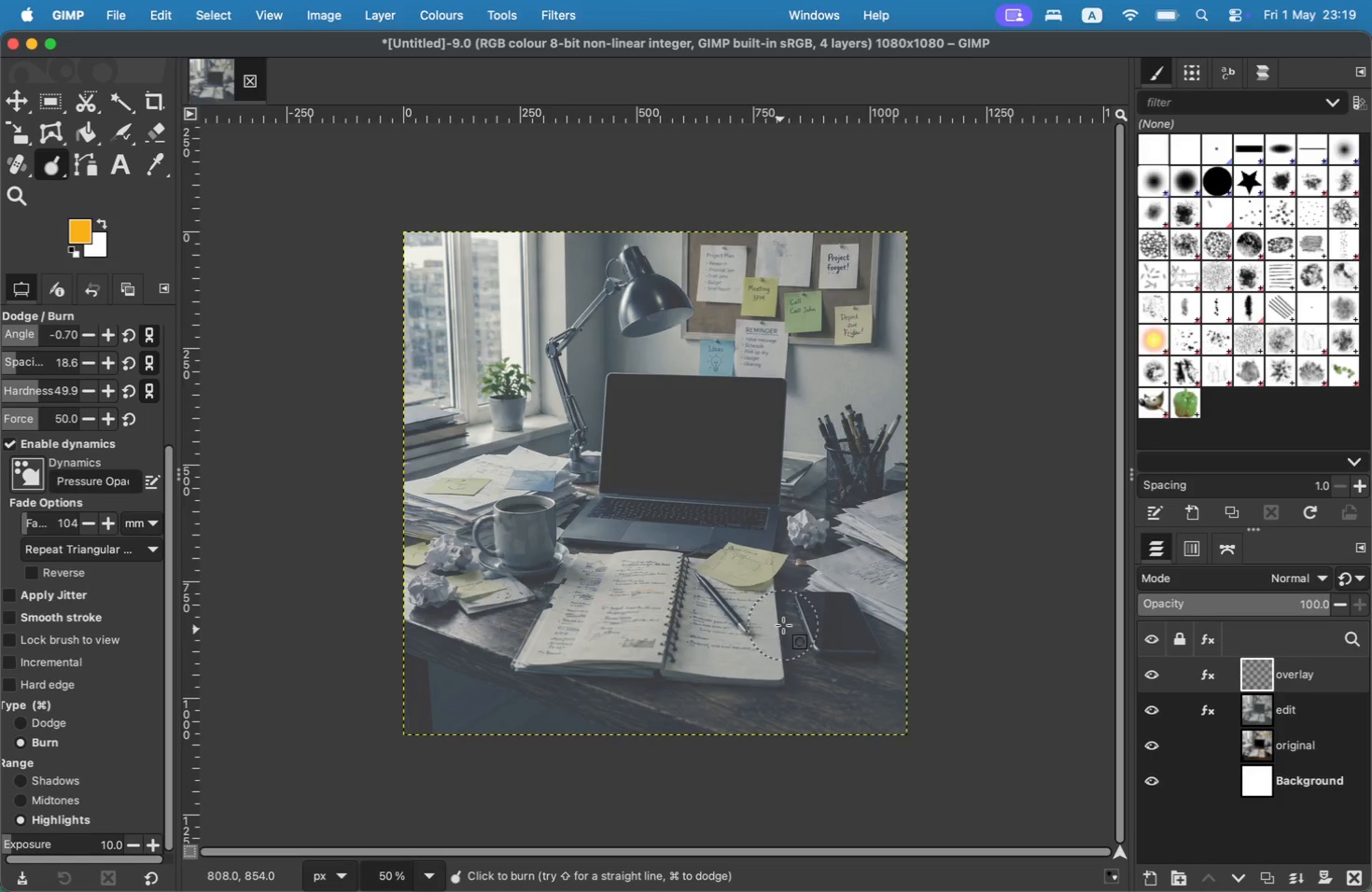 
left_click_drag(start_coordinate=[787, 615], to_coordinate=[865, 571])
 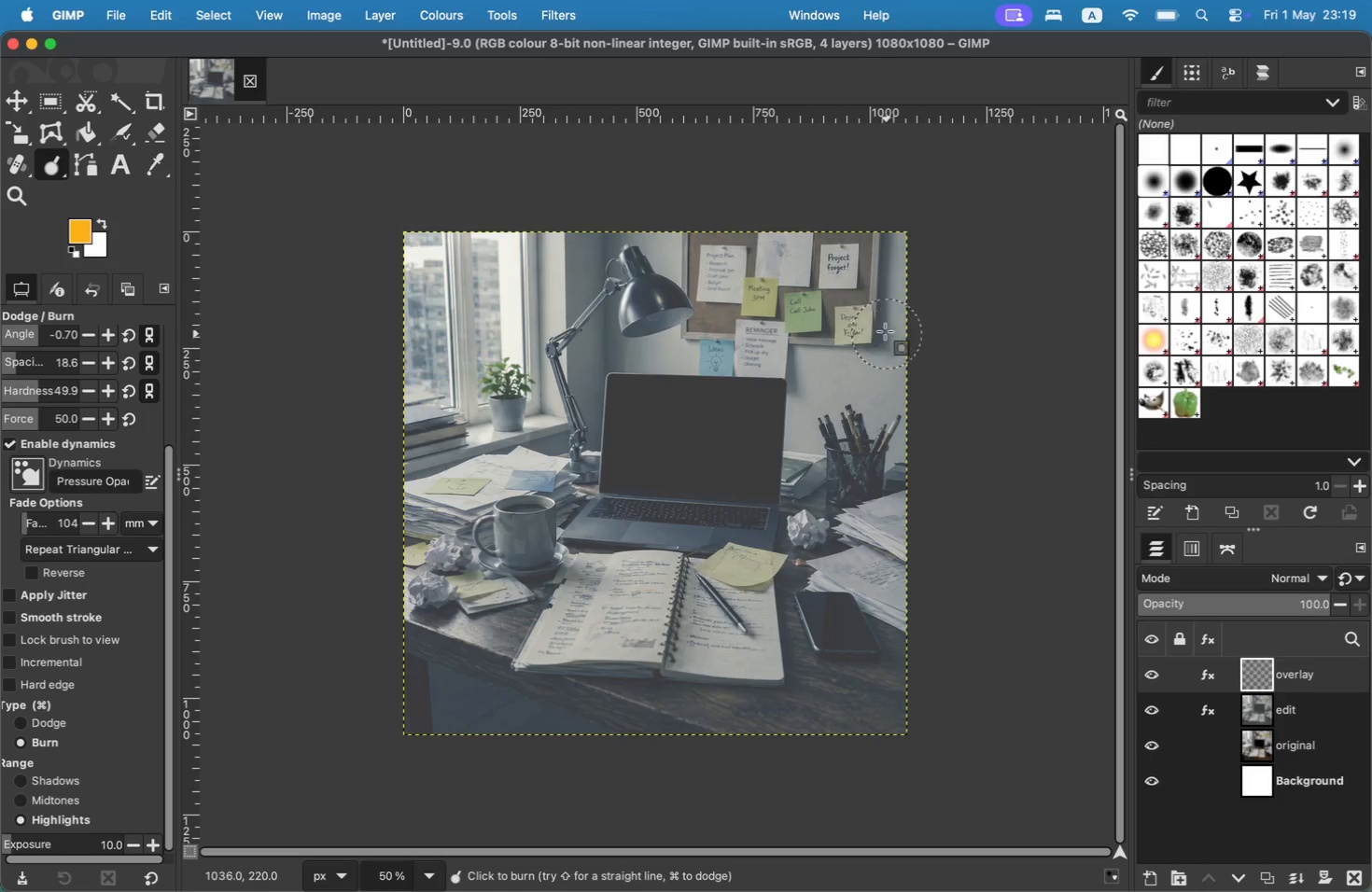 
left_click_drag(start_coordinate=[852, 324], to_coordinate=[426, 272])
 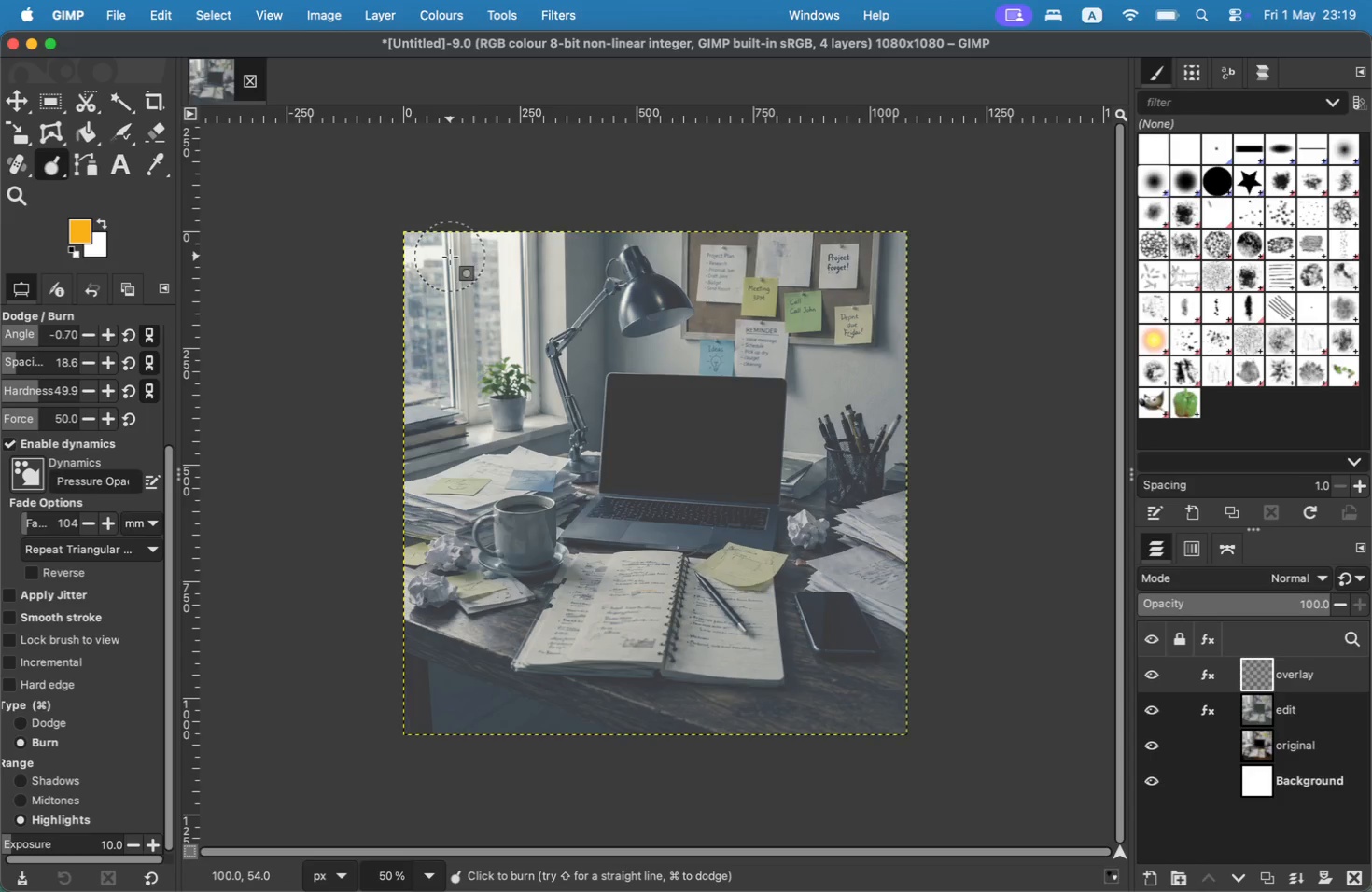 
wait(13.43)
 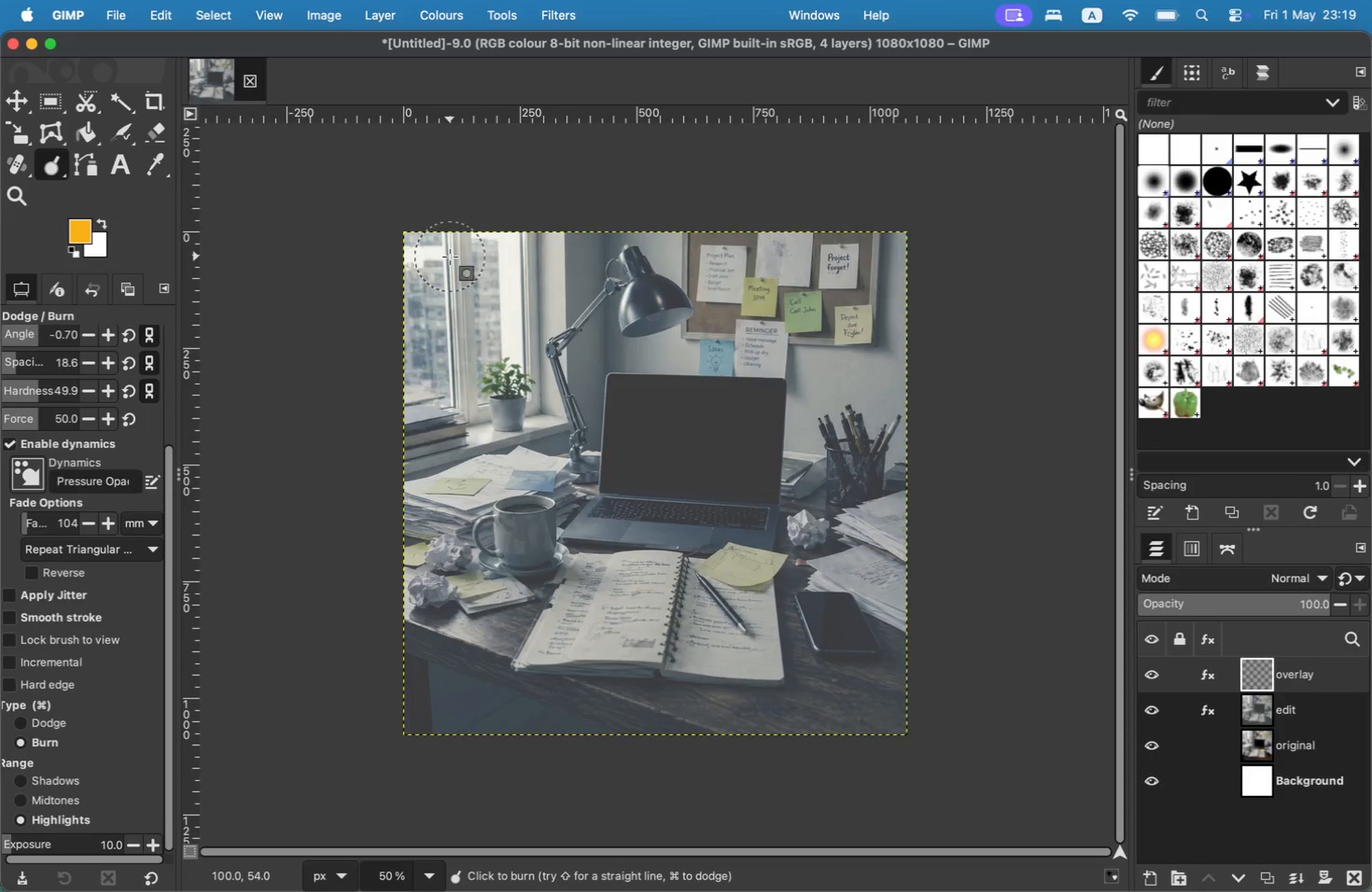 
left_click([9, 103])
 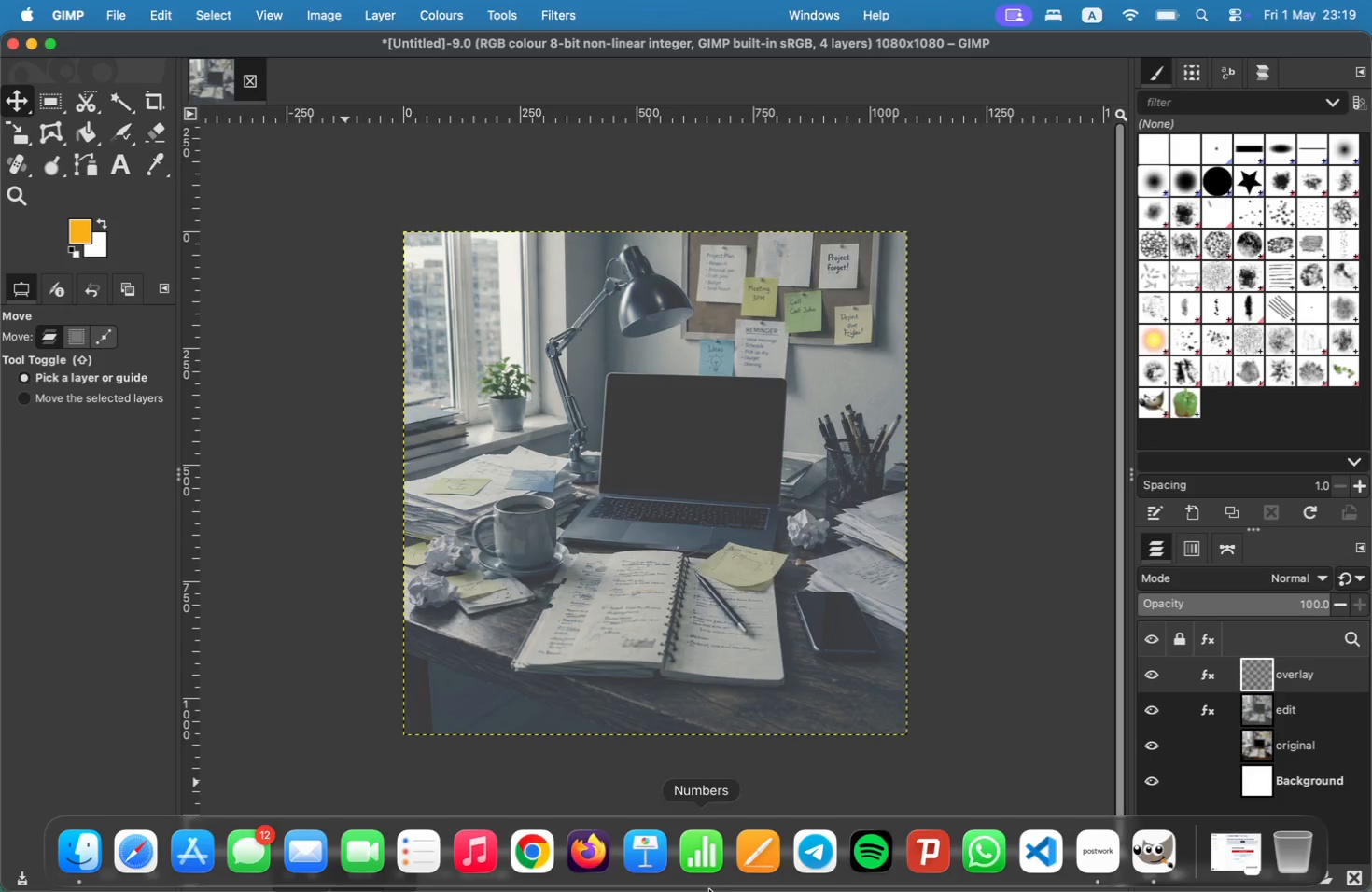 
key(Meta+Tab)
 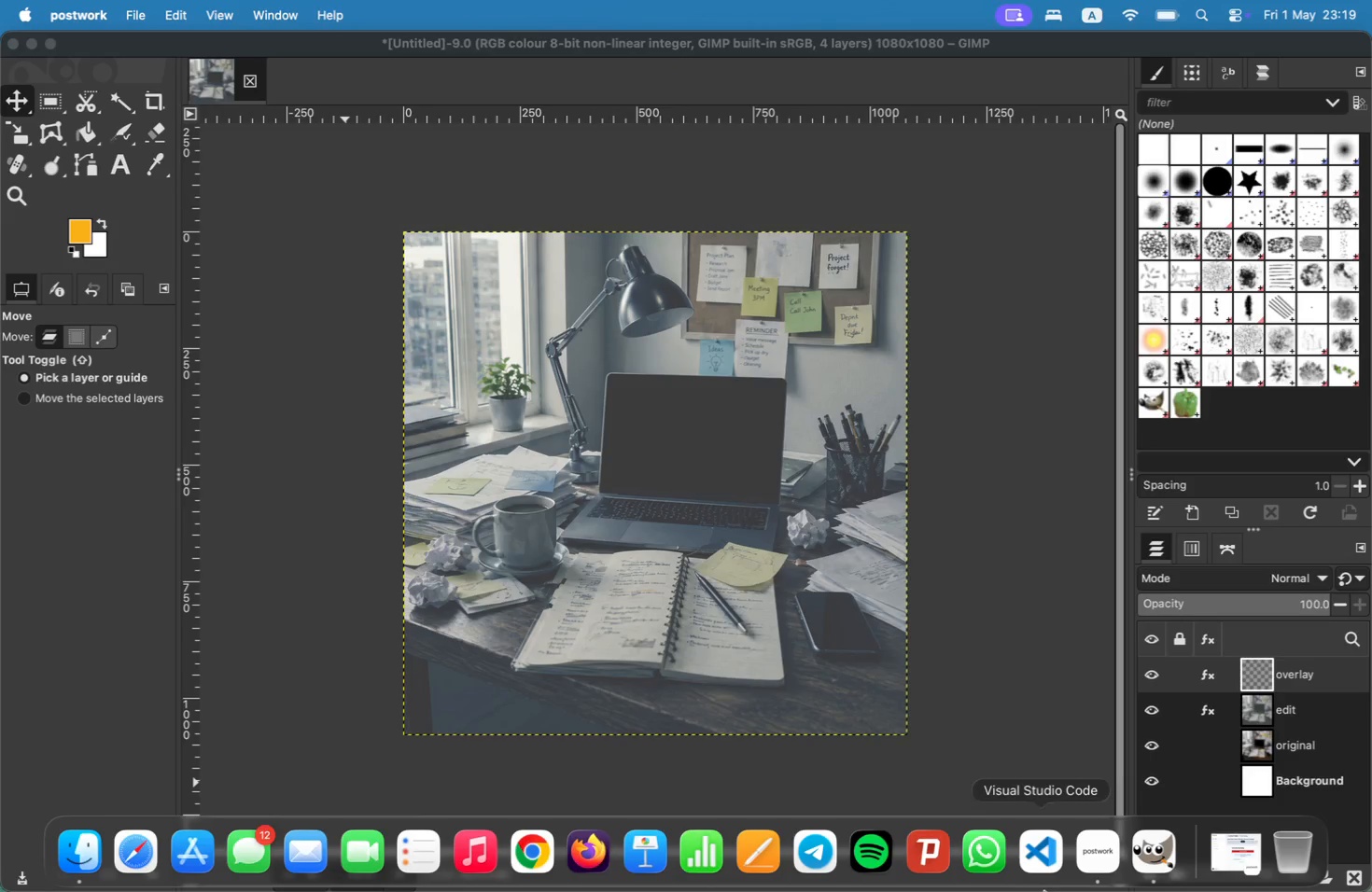 
left_click([1225, 832])